 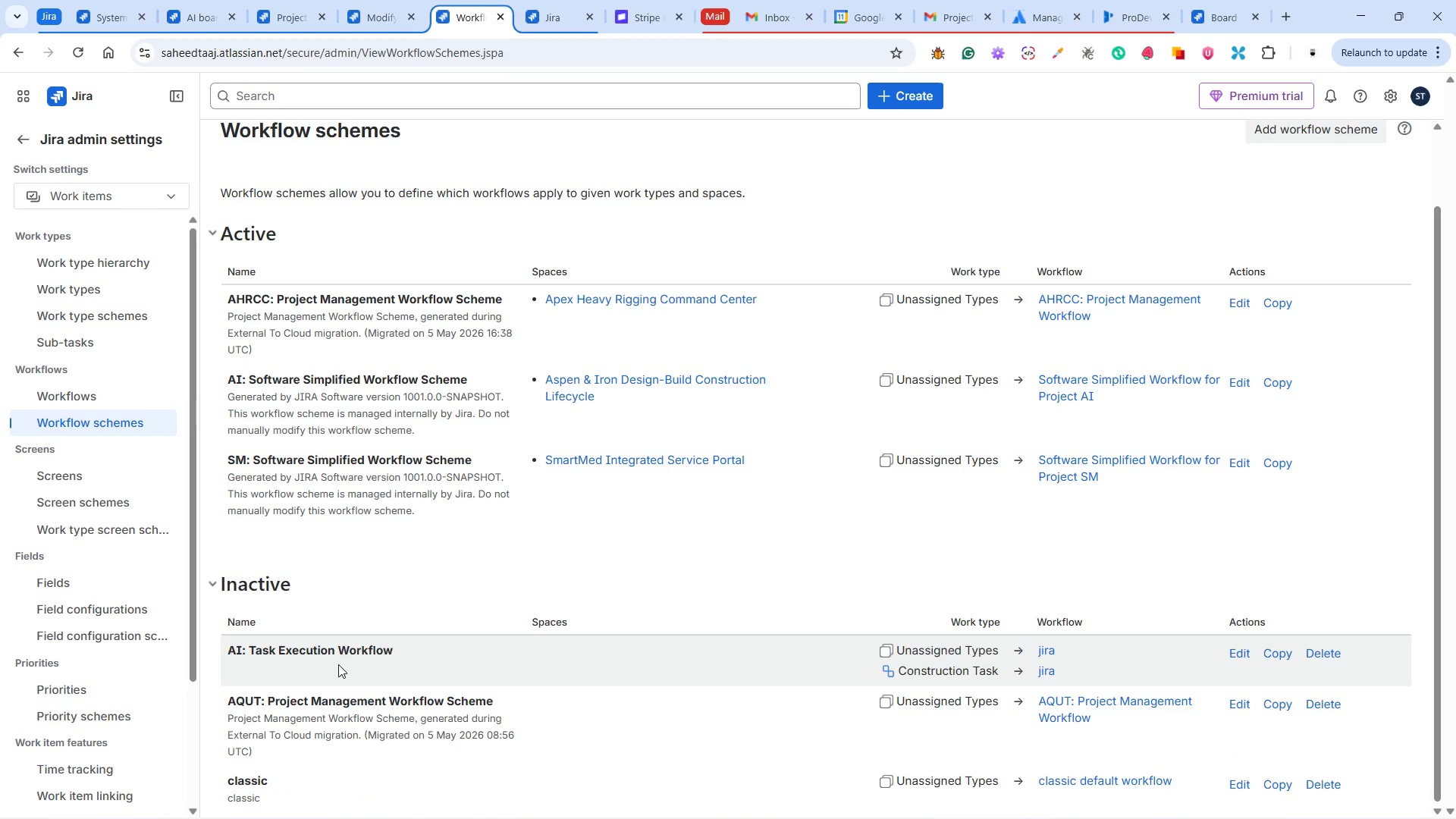 
left_click([1241, 652])
 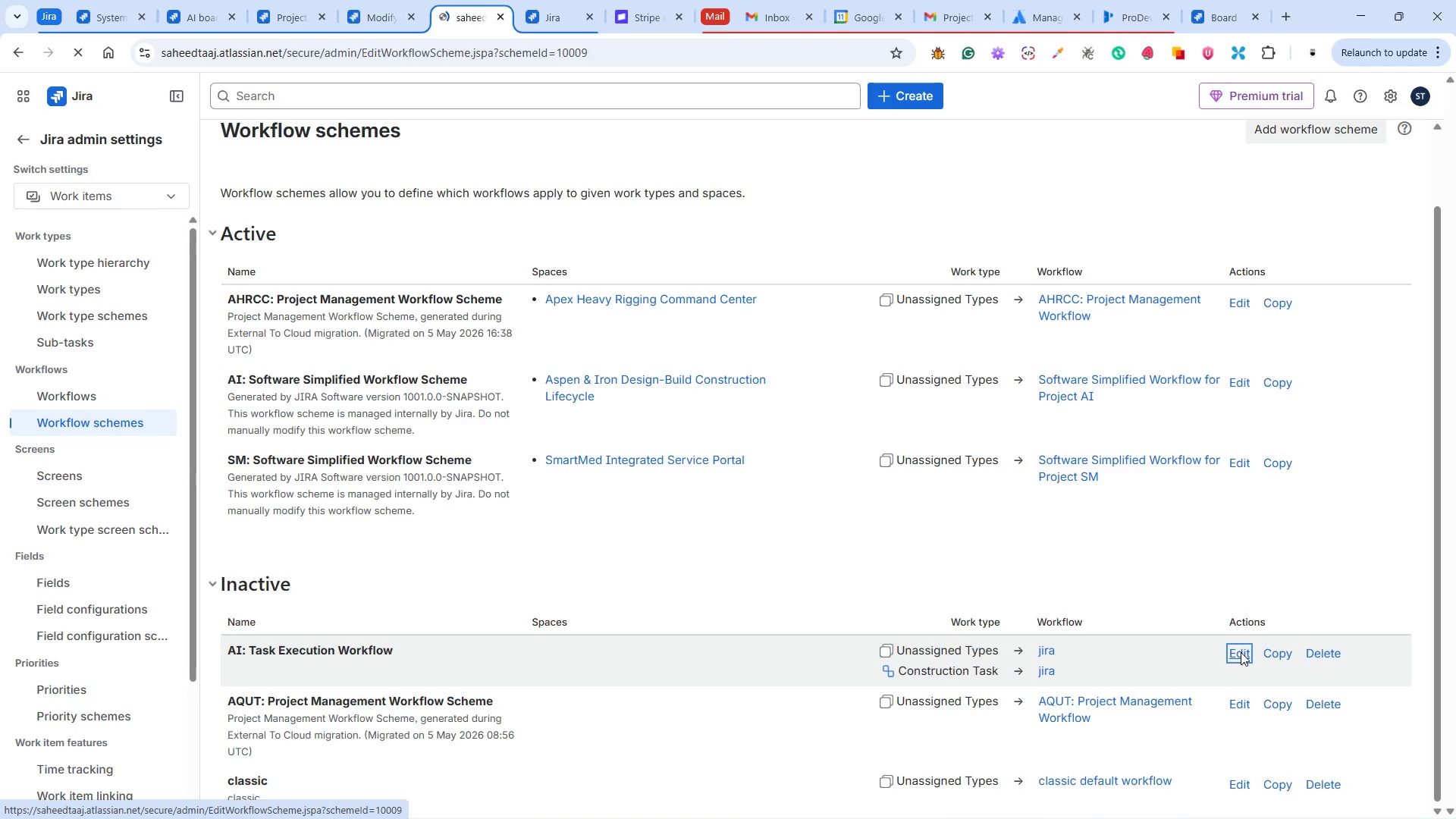 
scroll: coordinate [626, 737], scroll_direction: down, amount: 6.0
 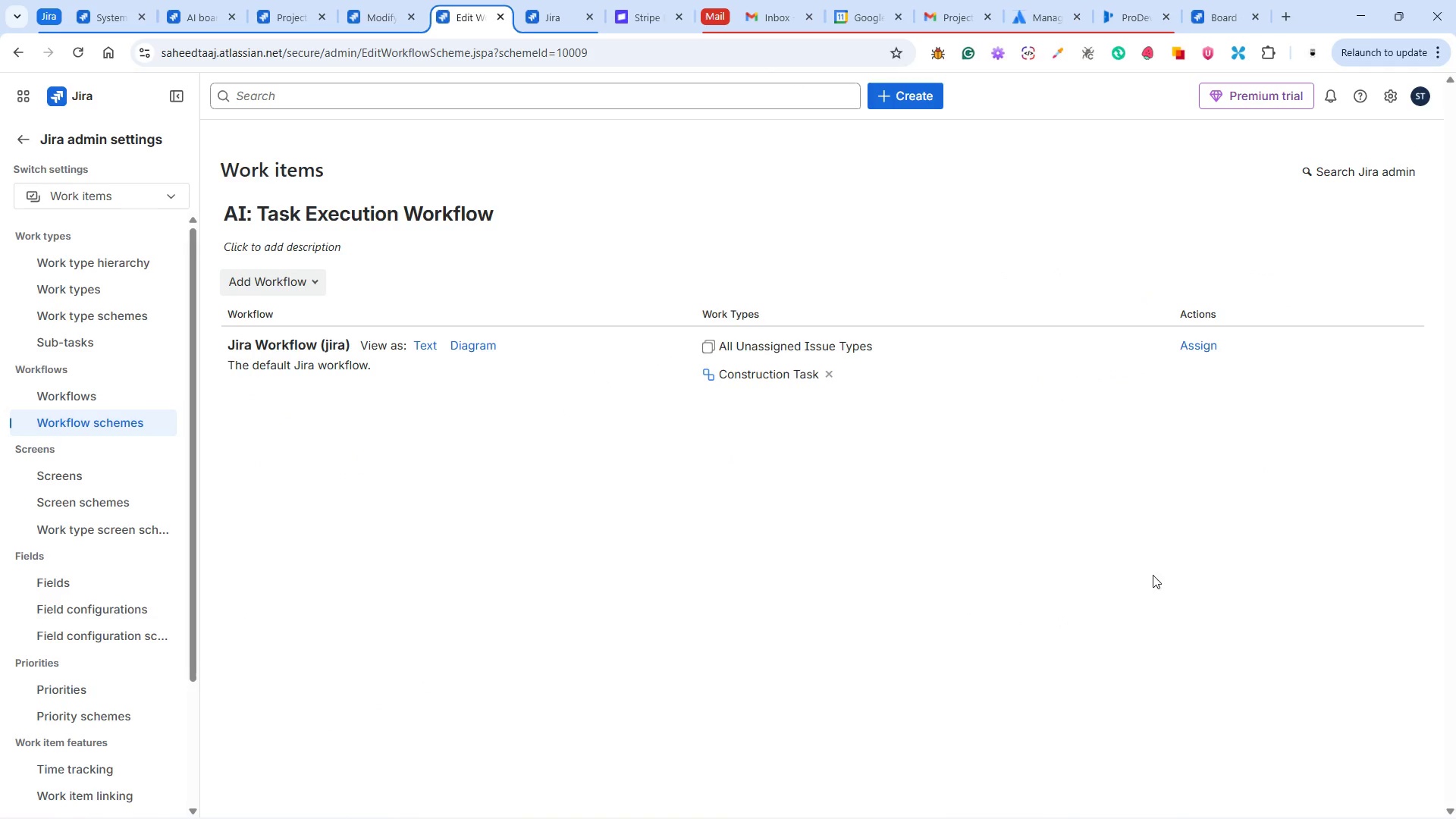 
double_click([1191, 348])
 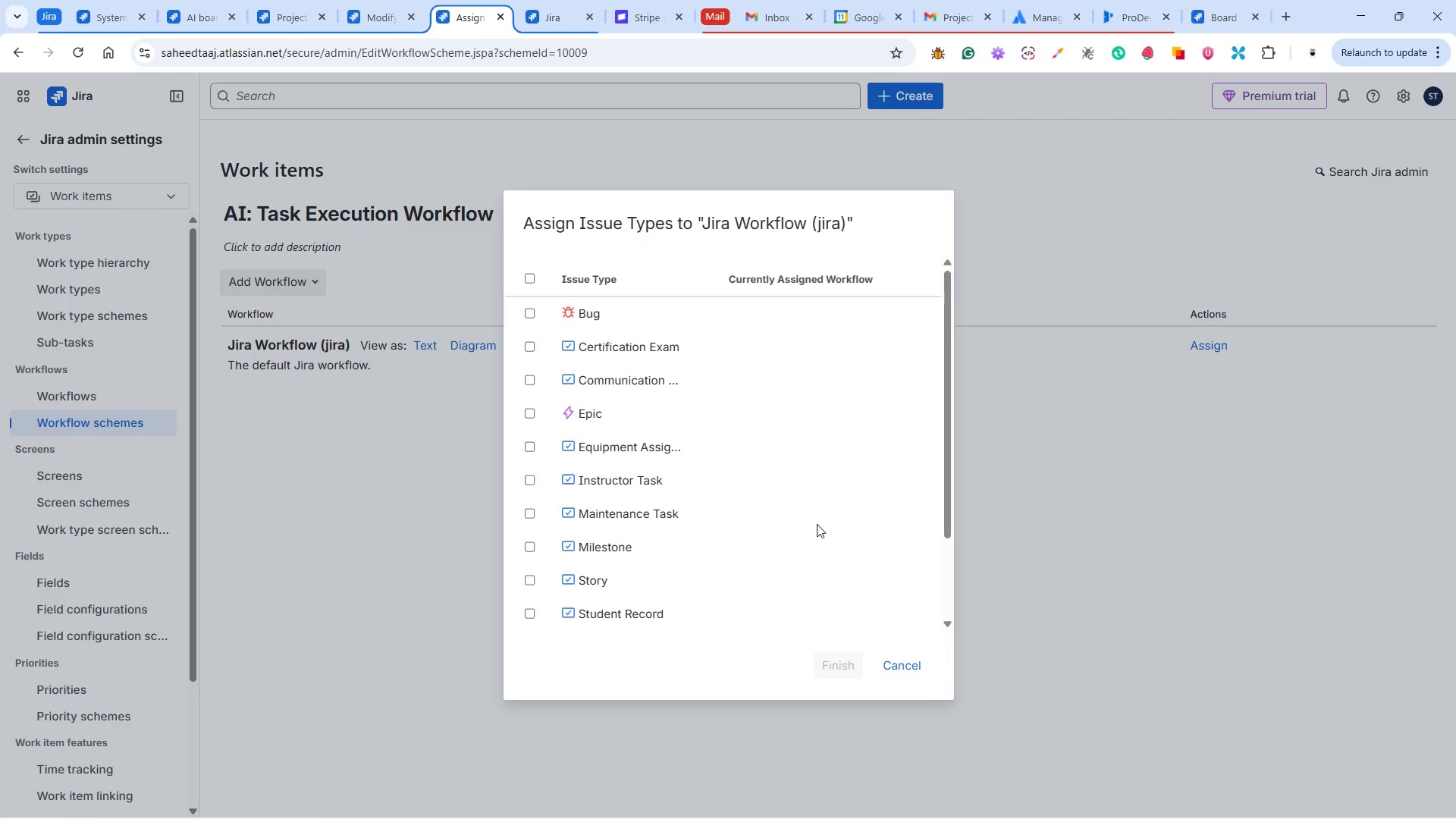 
scroll: coordinate [788, 530], scroll_direction: down, amount: 3.0
 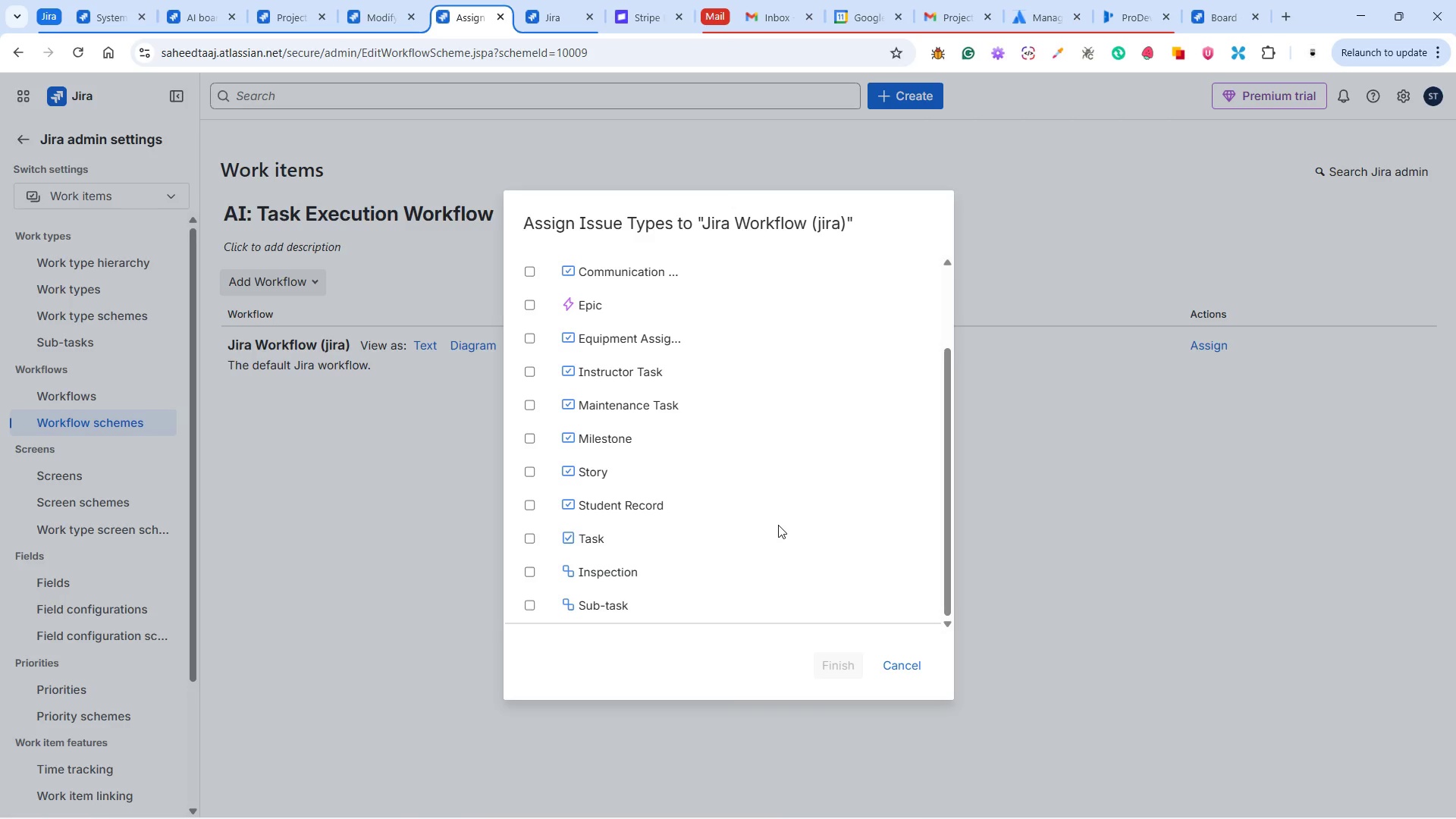 
scroll: coordinate [775, 524], scroll_direction: up, amount: 5.0
 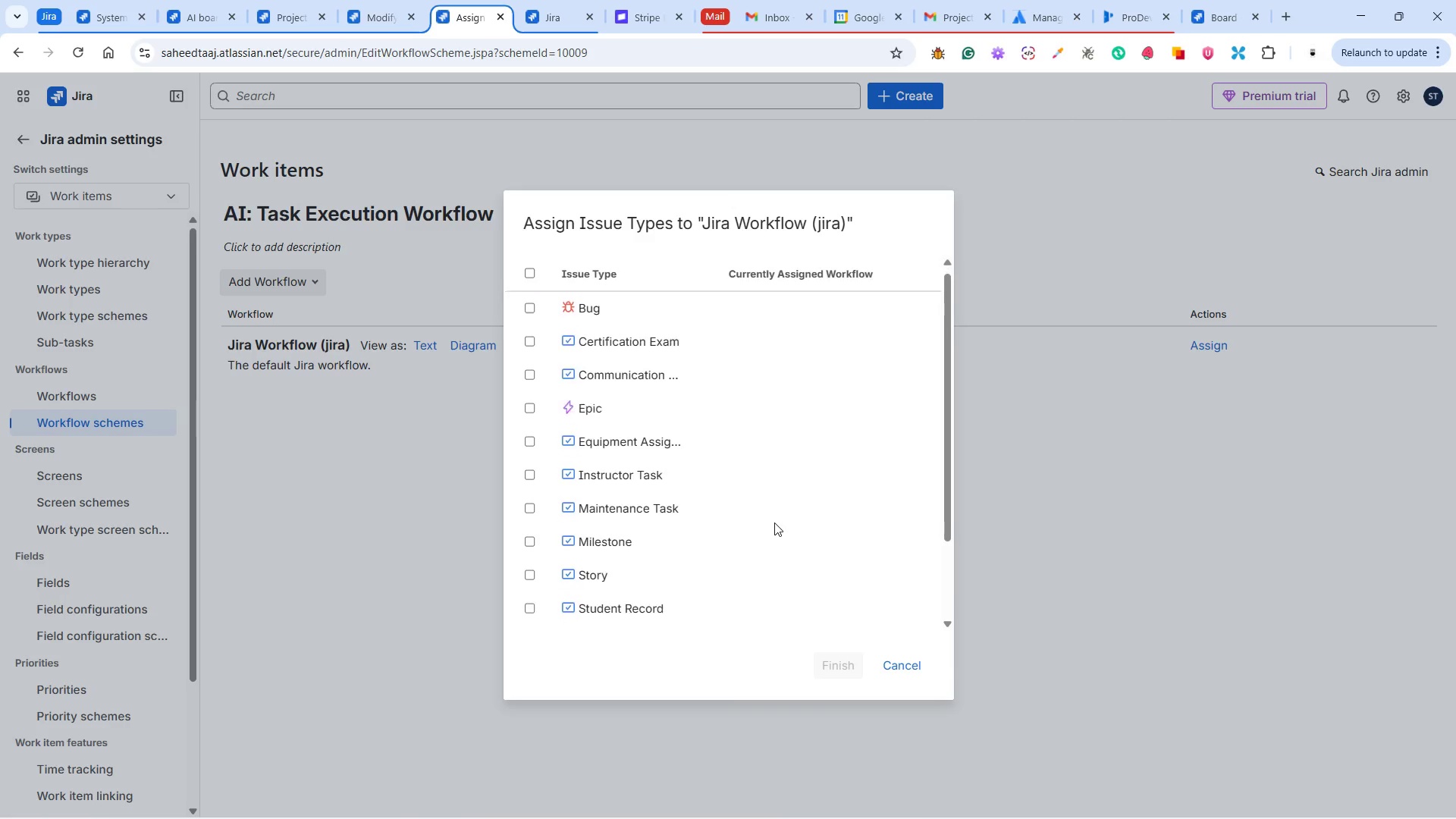 
scroll: coordinate [774, 522], scroll_direction: down, amount: 3.0
 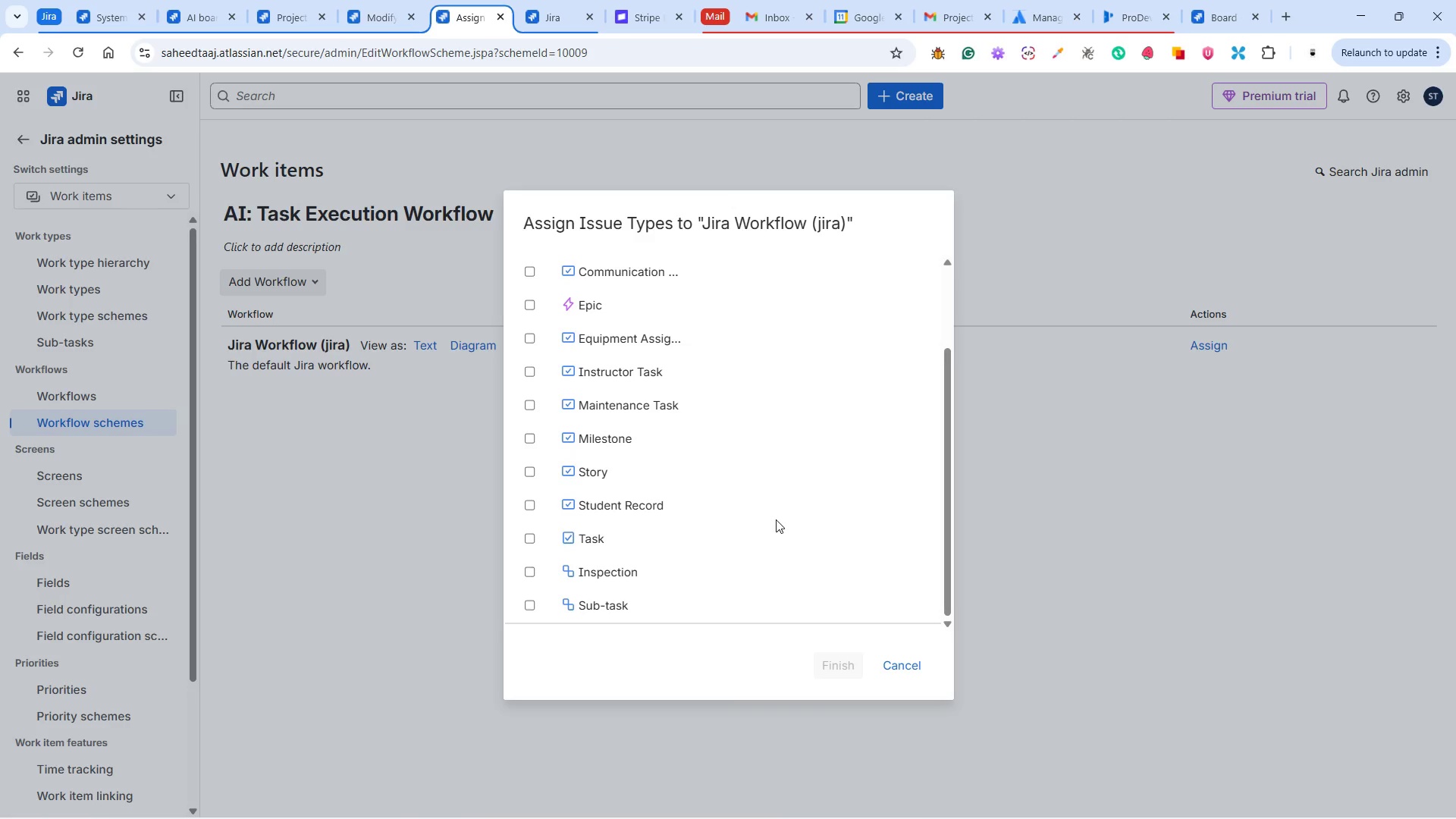 
wait(10.39)
 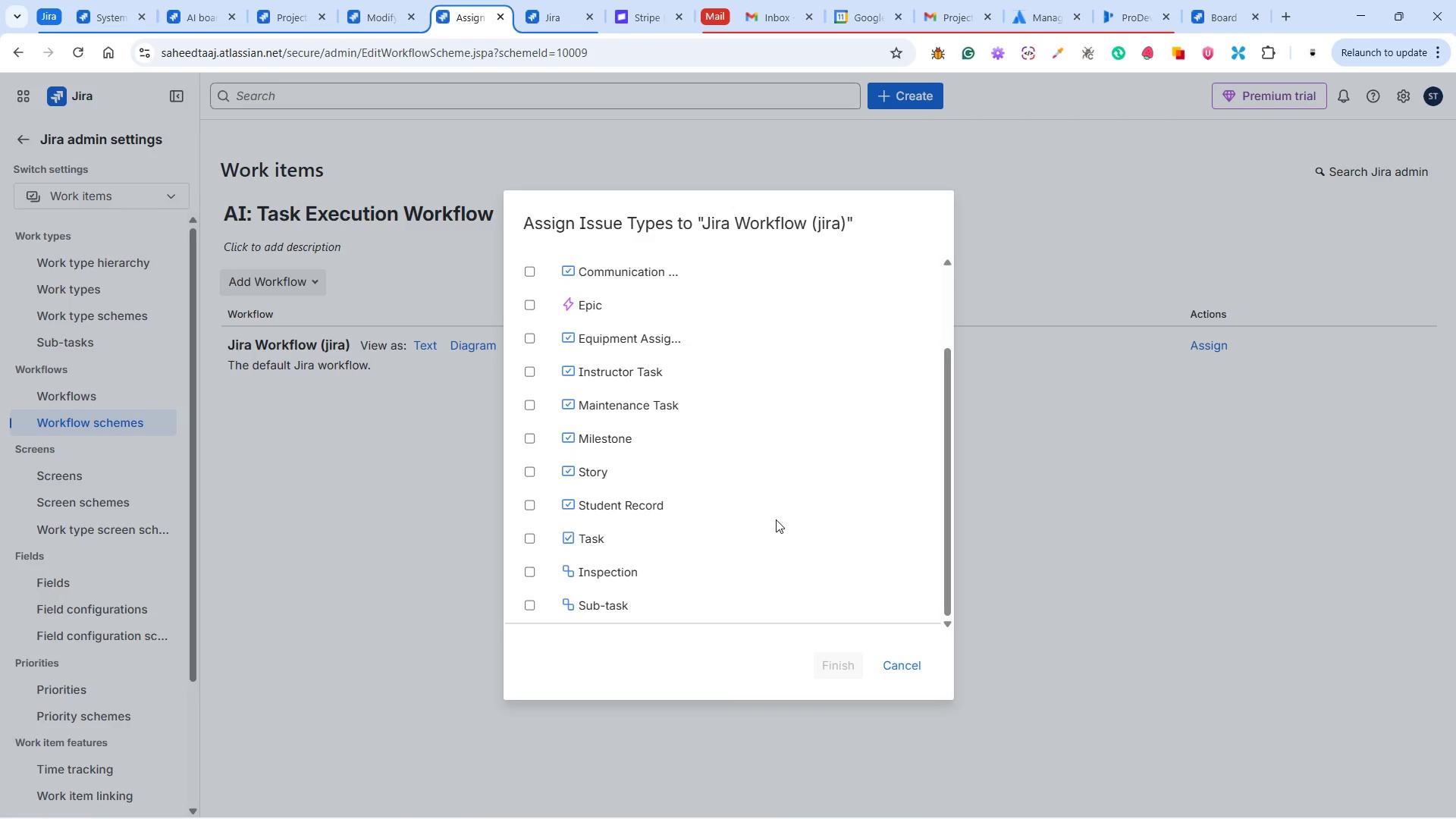 
scroll: coordinate [745, 519], scroll_direction: down, amount: 5.0
 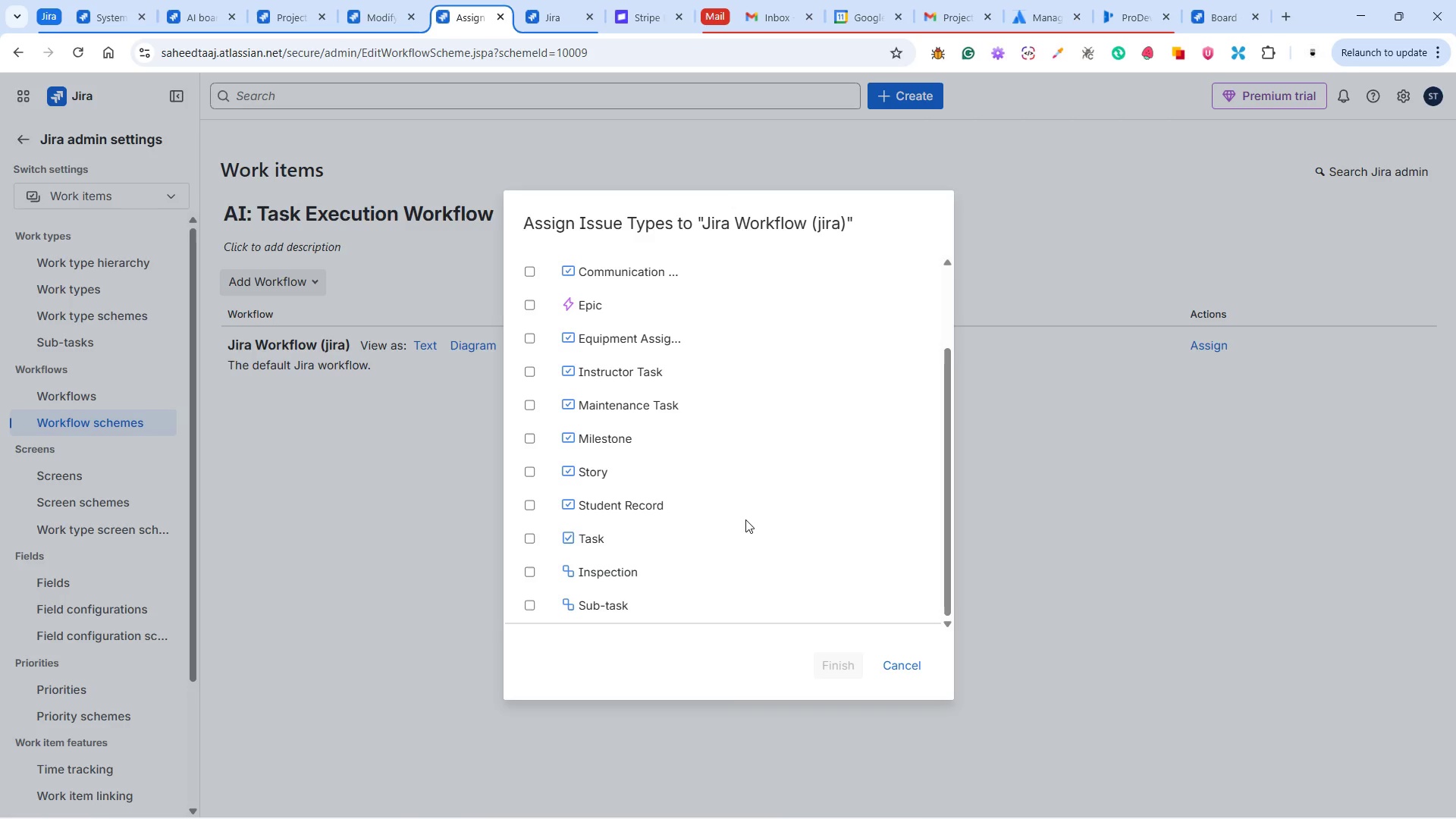 
scroll: coordinate [745, 519], scroll_direction: up, amount: 3.0
 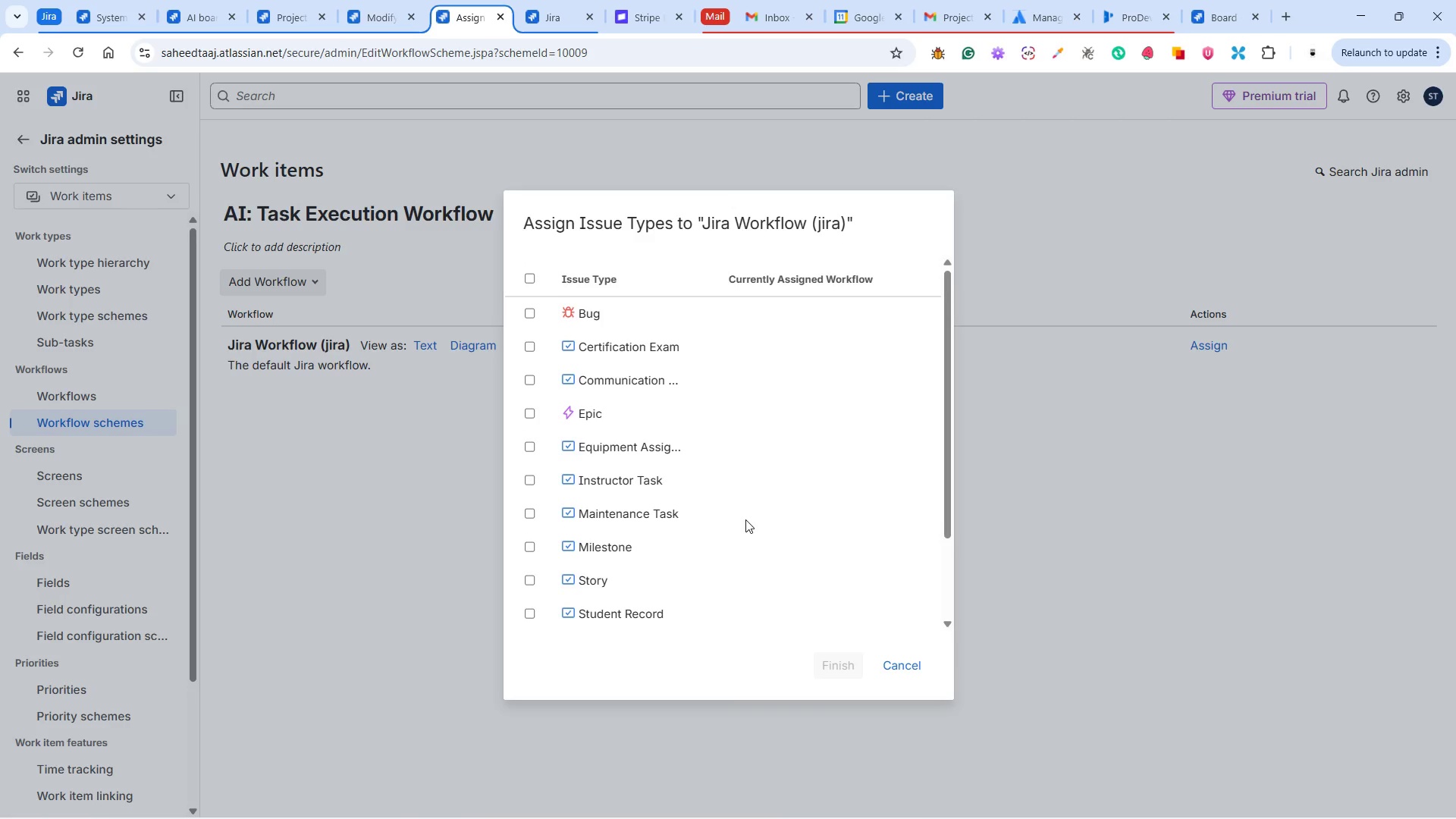 
scroll: coordinate [745, 519], scroll_direction: down, amount: 6.0
 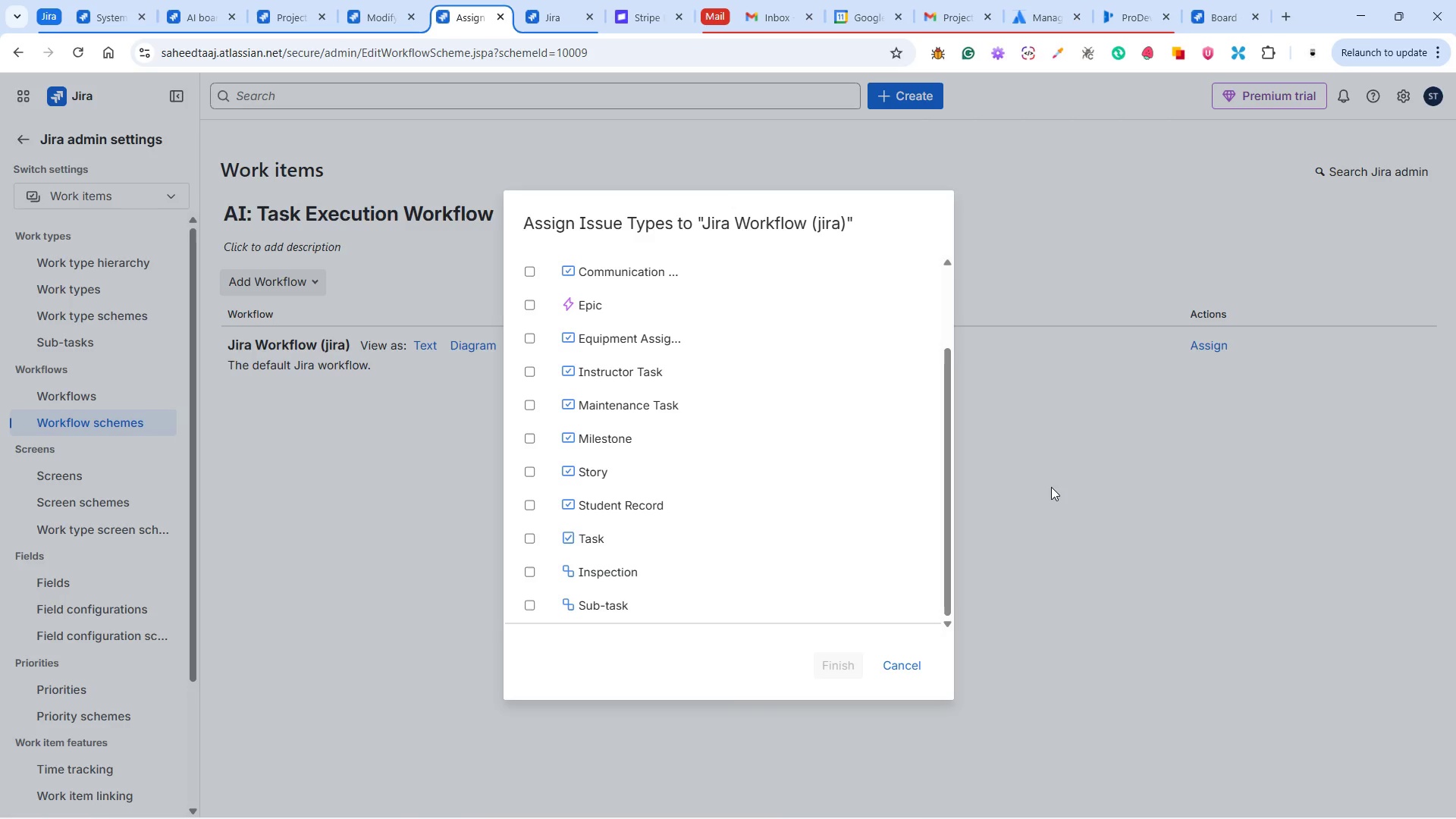 
scroll: coordinate [861, 532], scroll_direction: up, amount: 3.0
 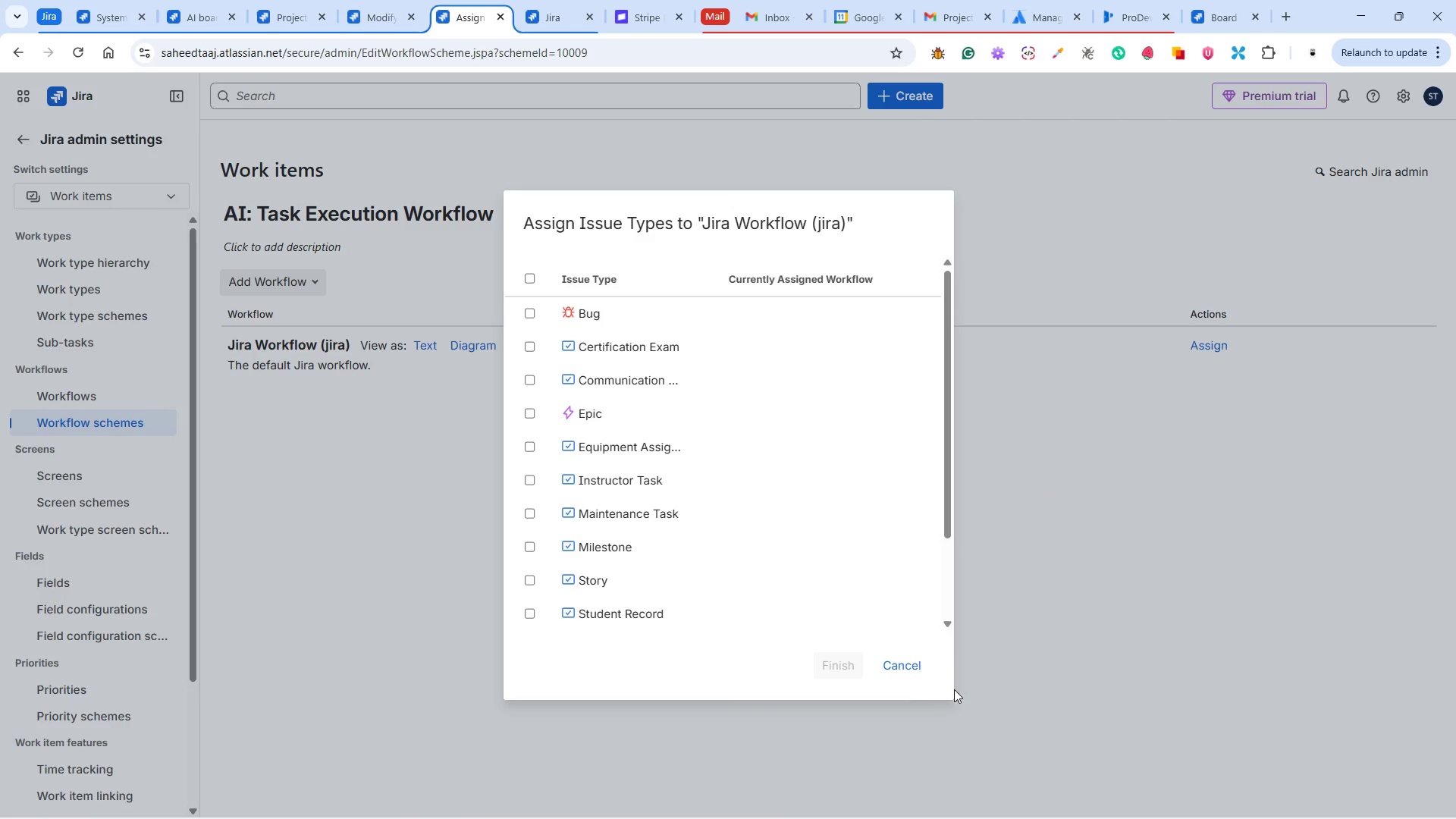 
left_click([910, 671])
 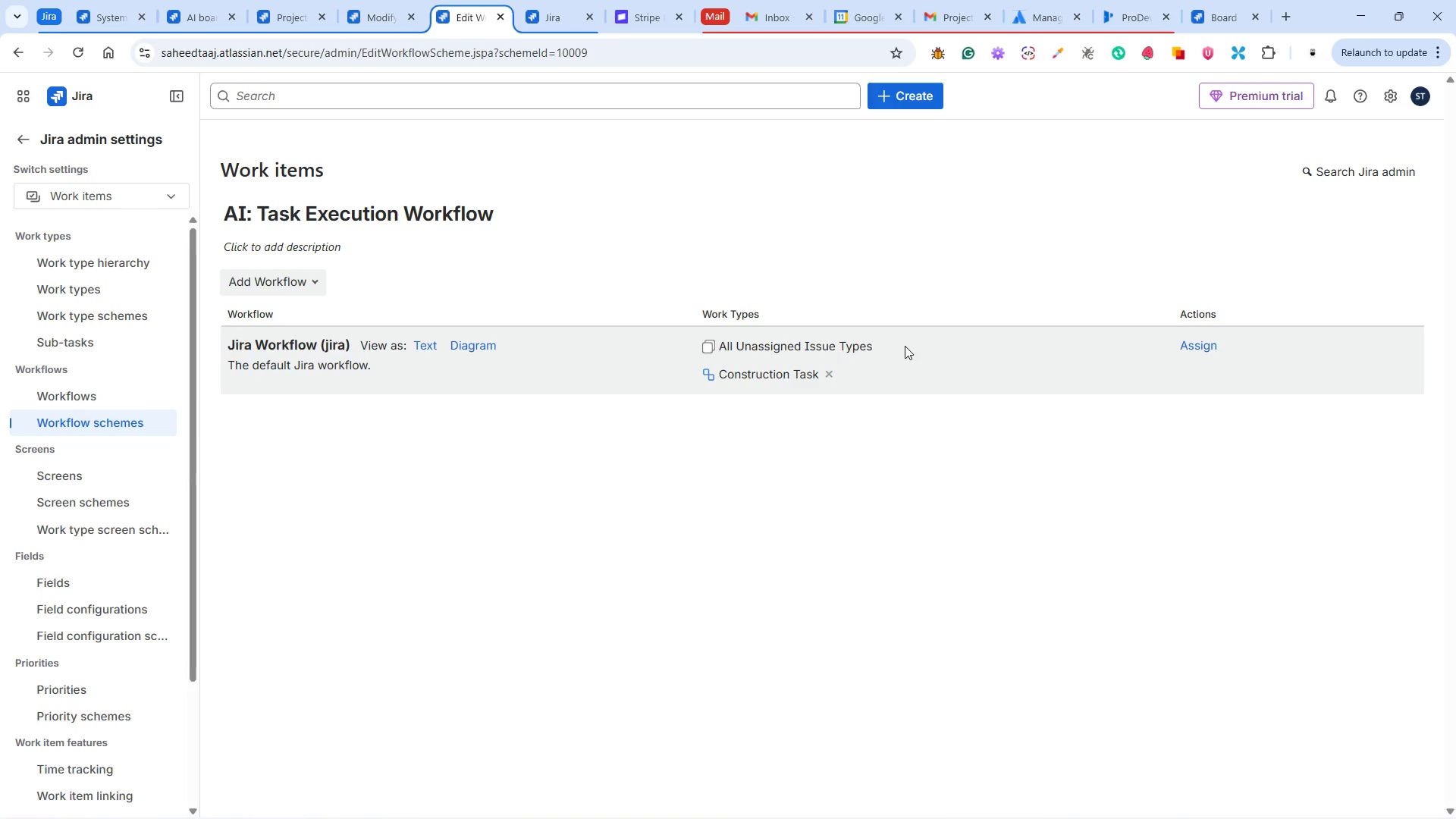 
left_click([418, 513])
 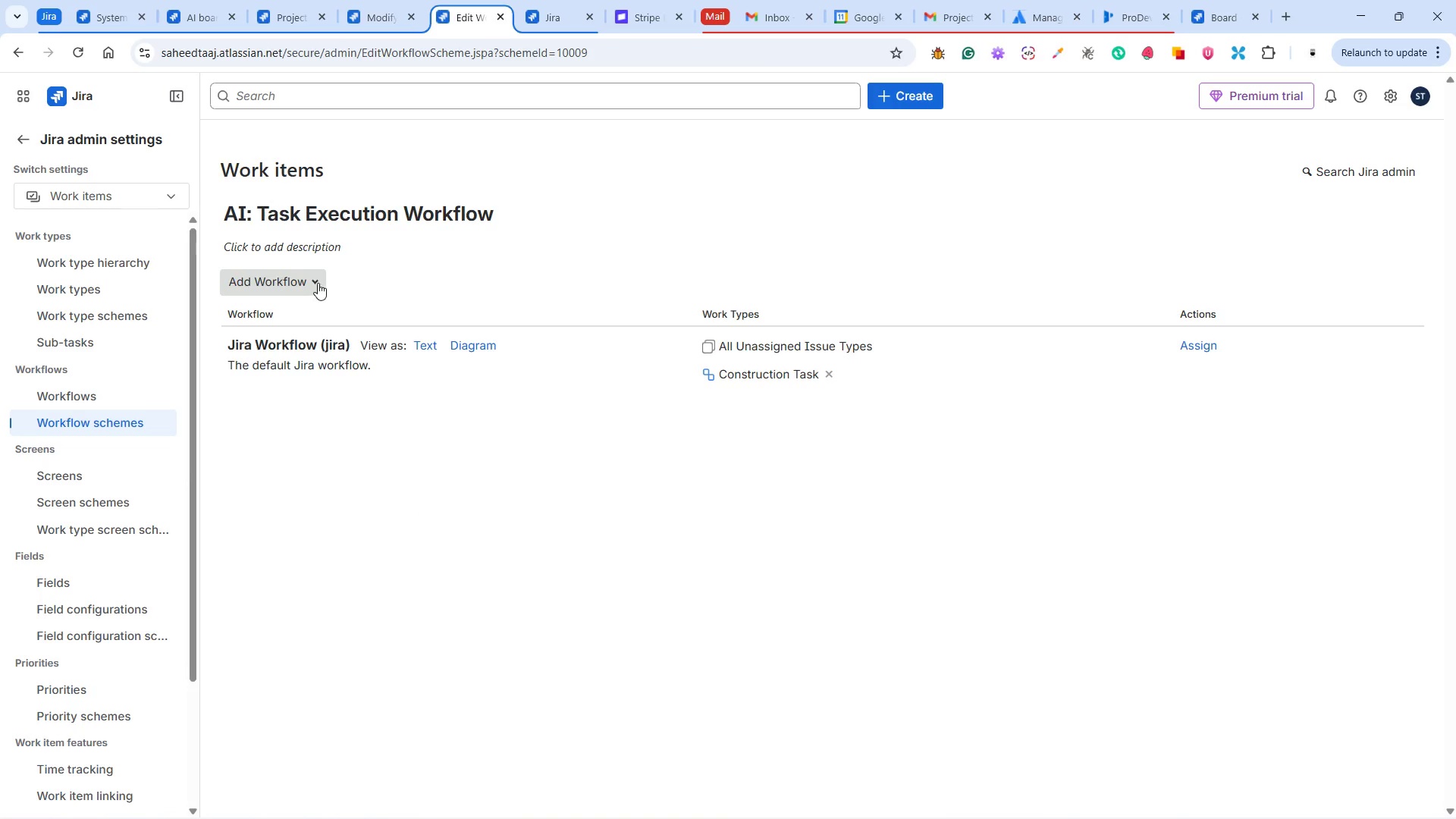 
left_click([317, 282])
 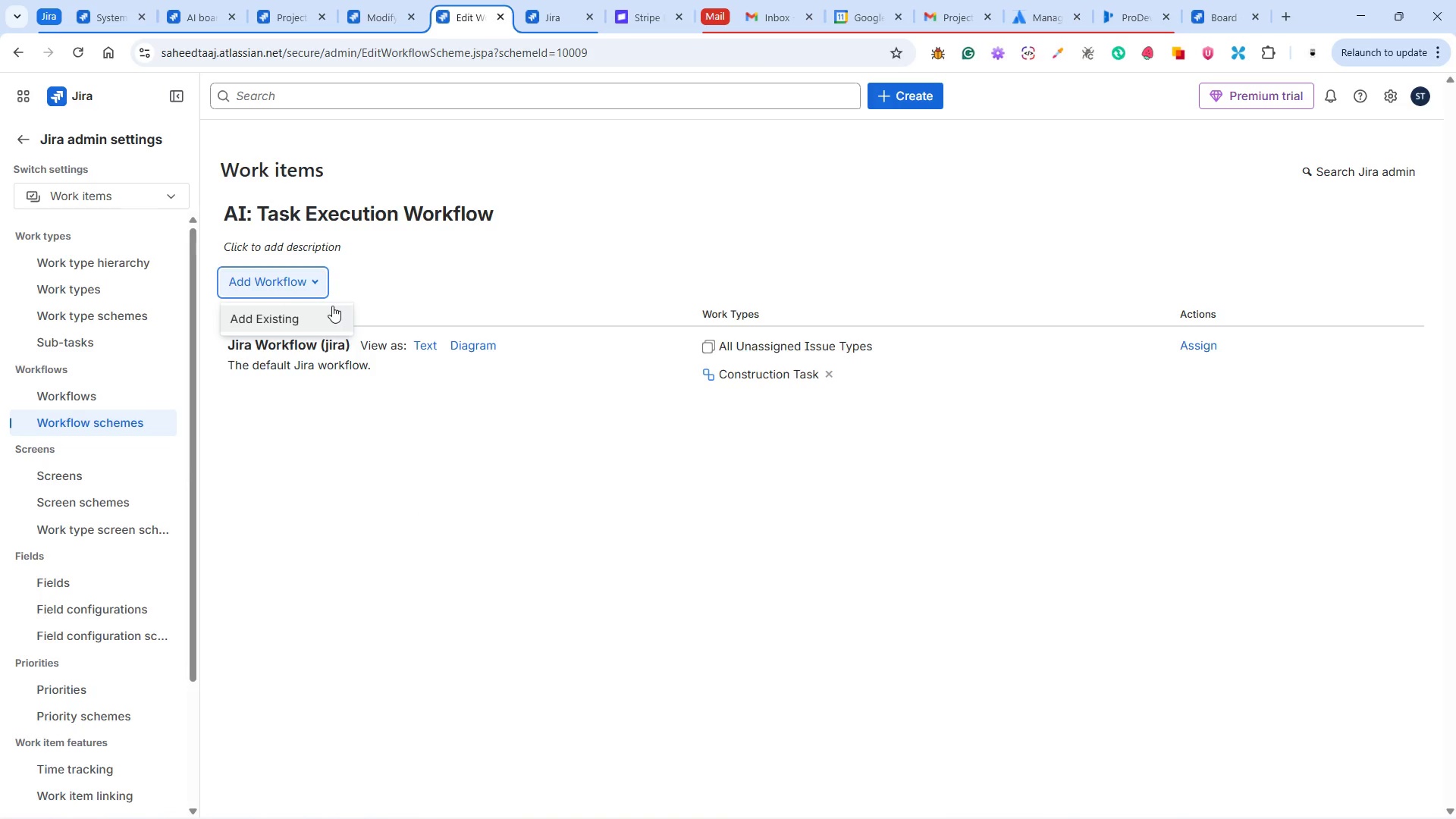 
left_click([326, 307])
 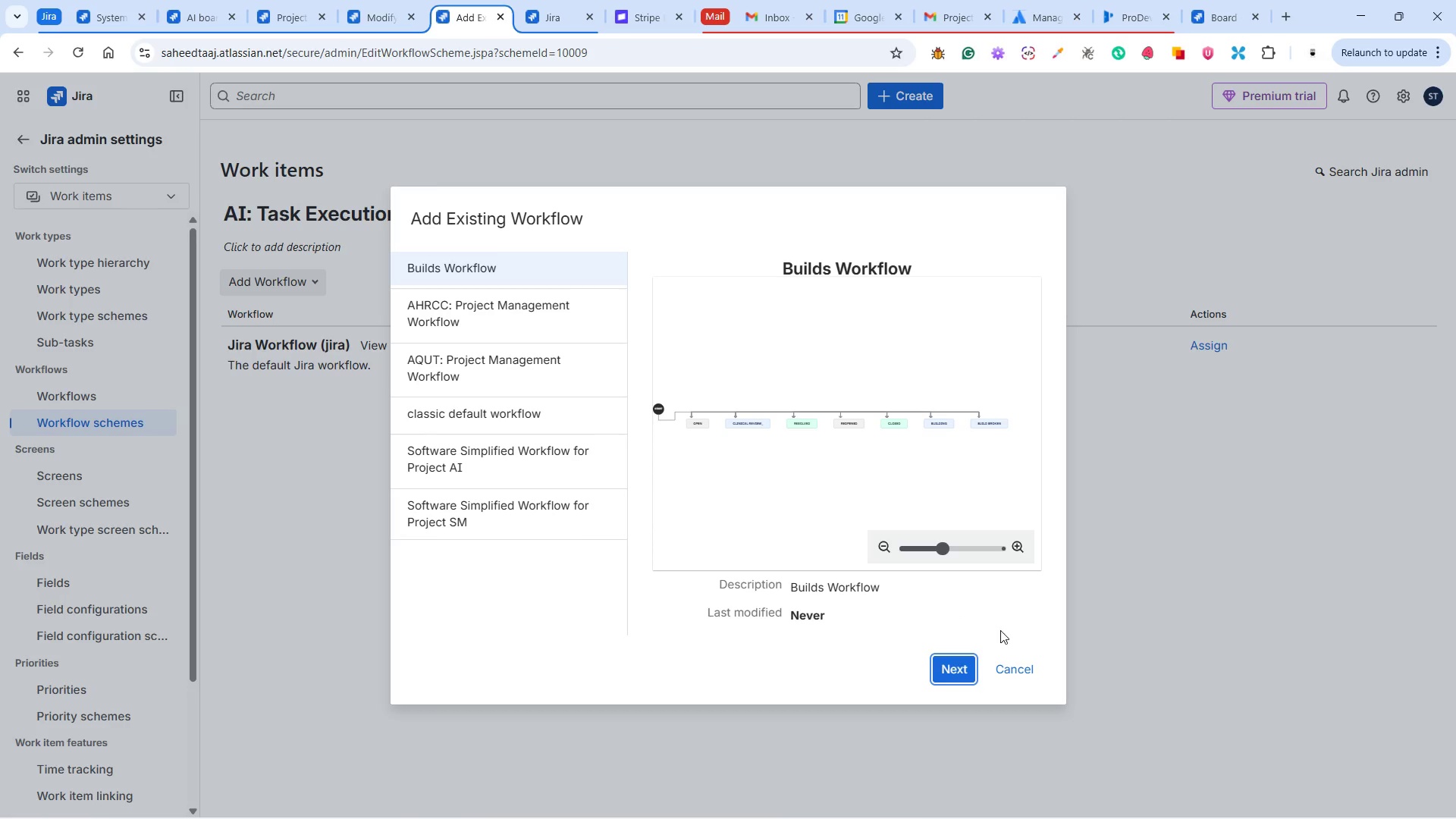 
wait(26.09)
 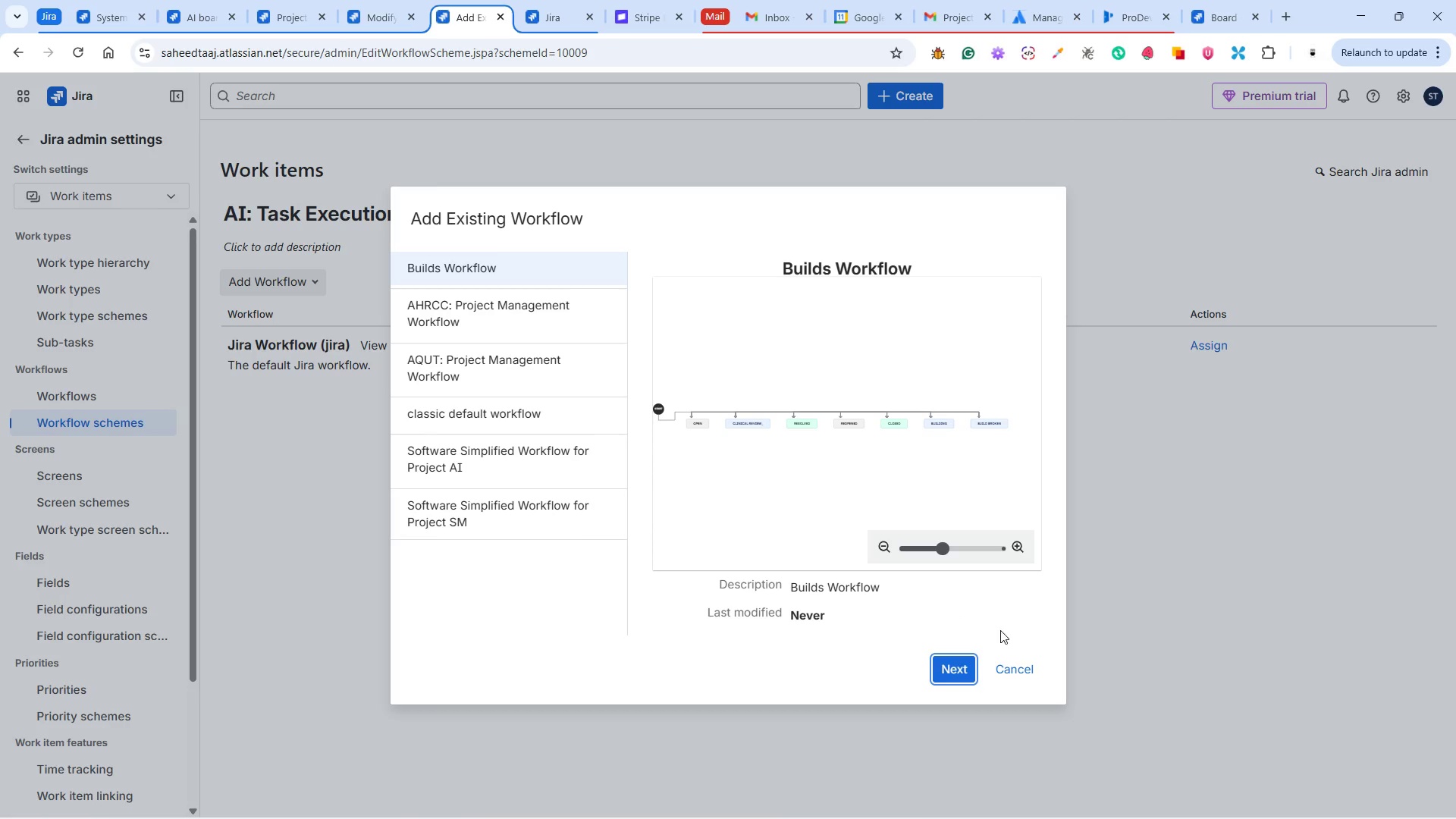 
left_click([77, 397])
 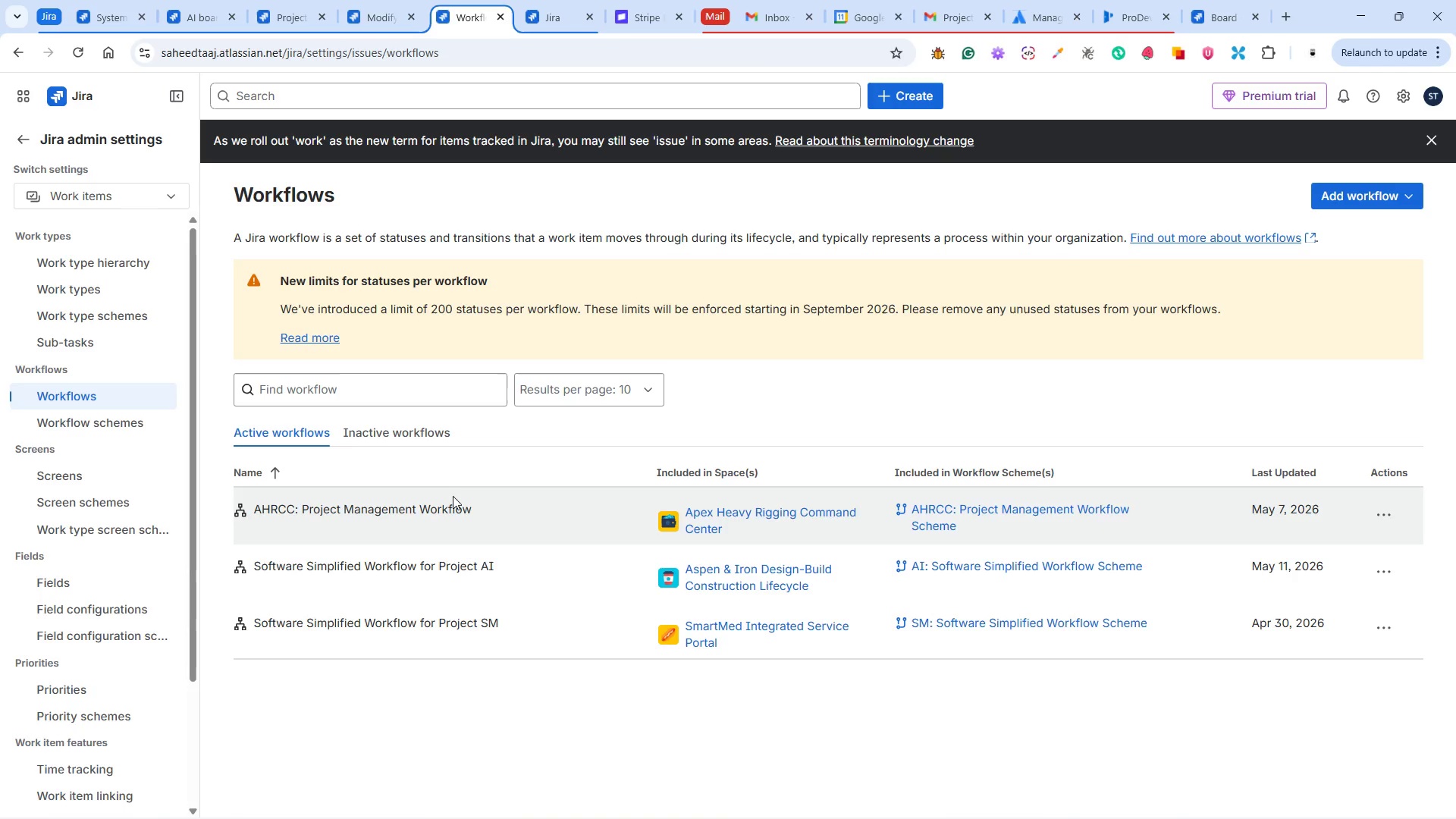 
wait(18.12)
 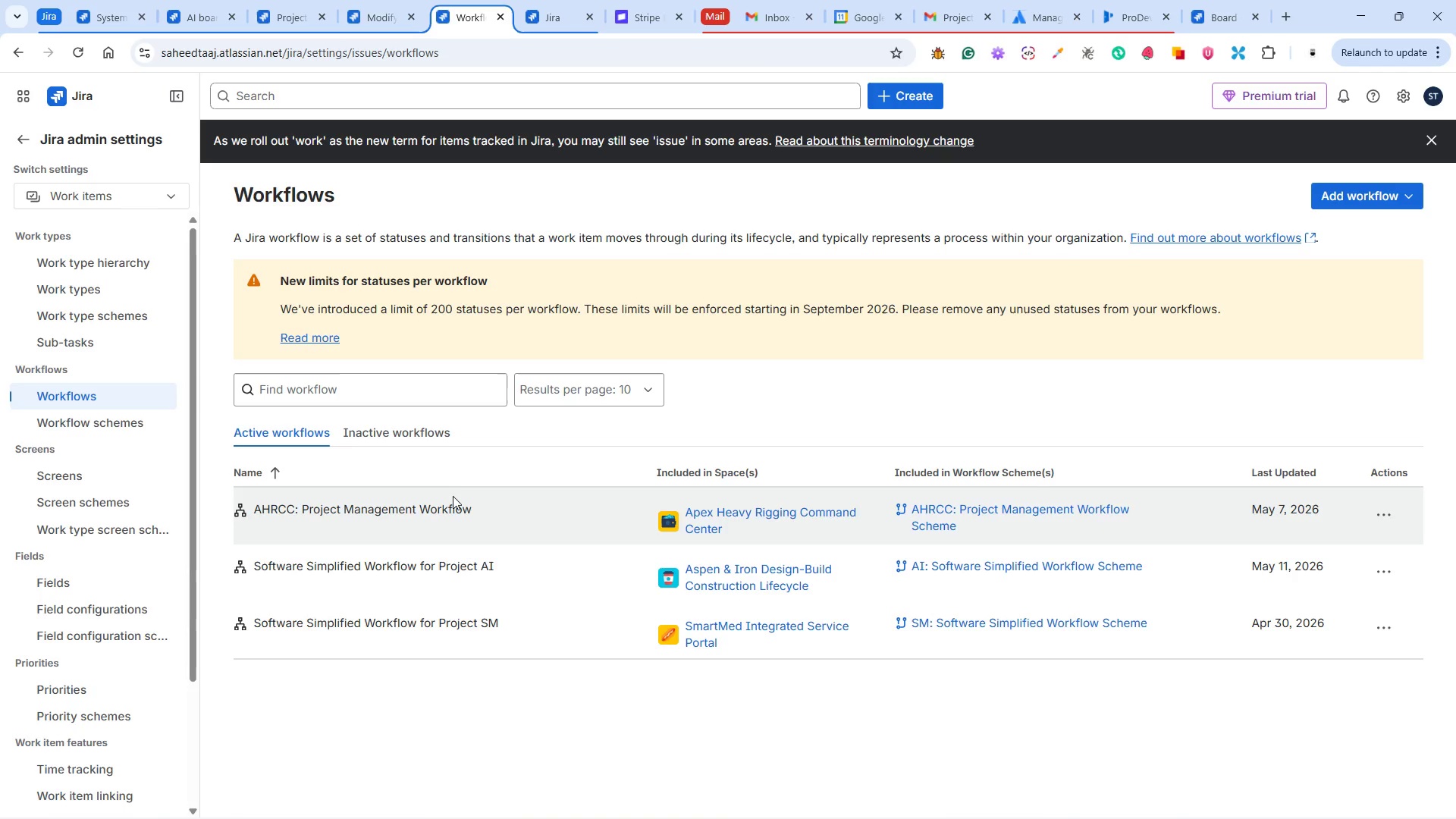 
left_click([394, 434])
 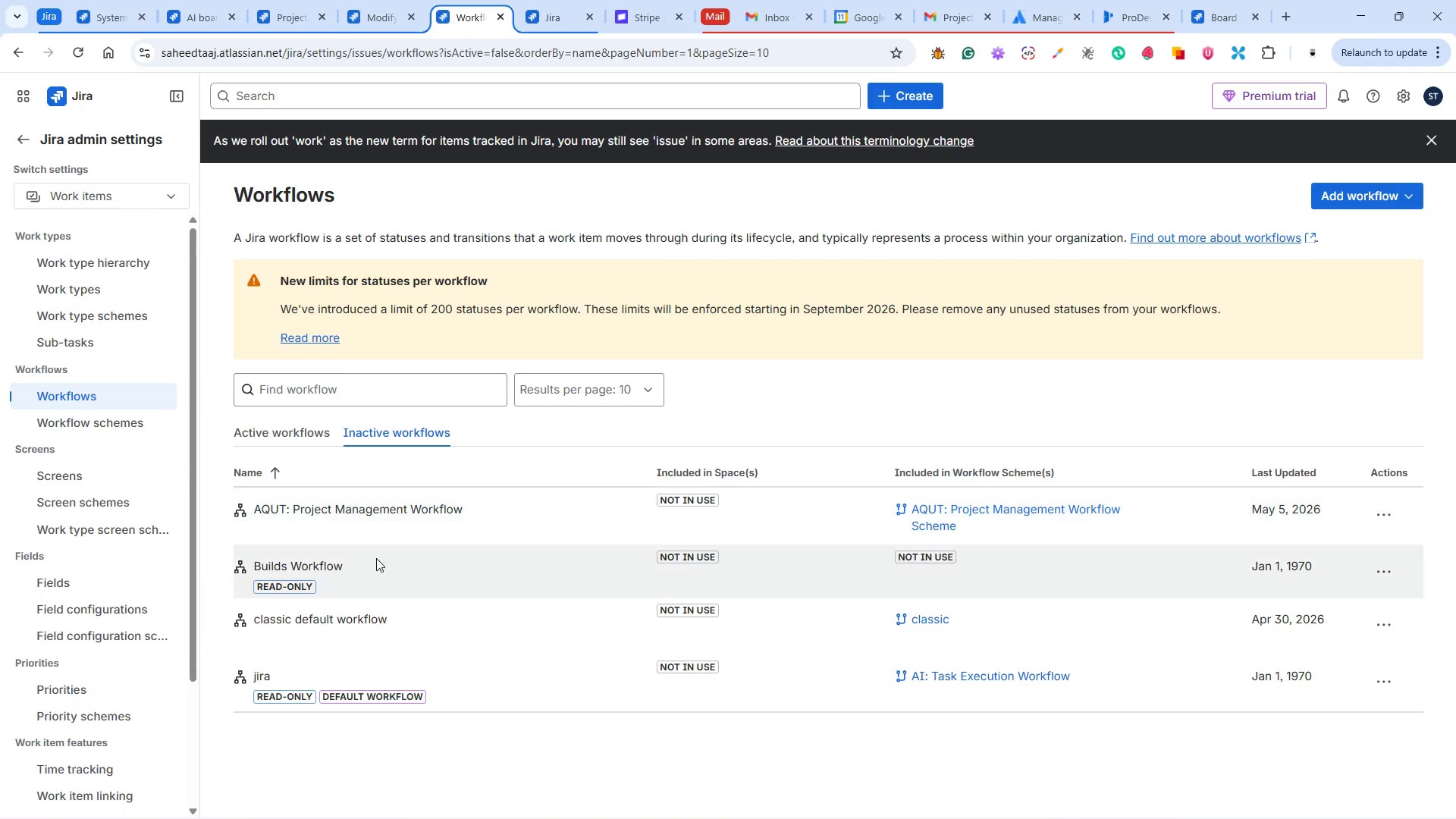 
scroll: coordinate [376, 611], scroll_direction: down, amount: 7.0
 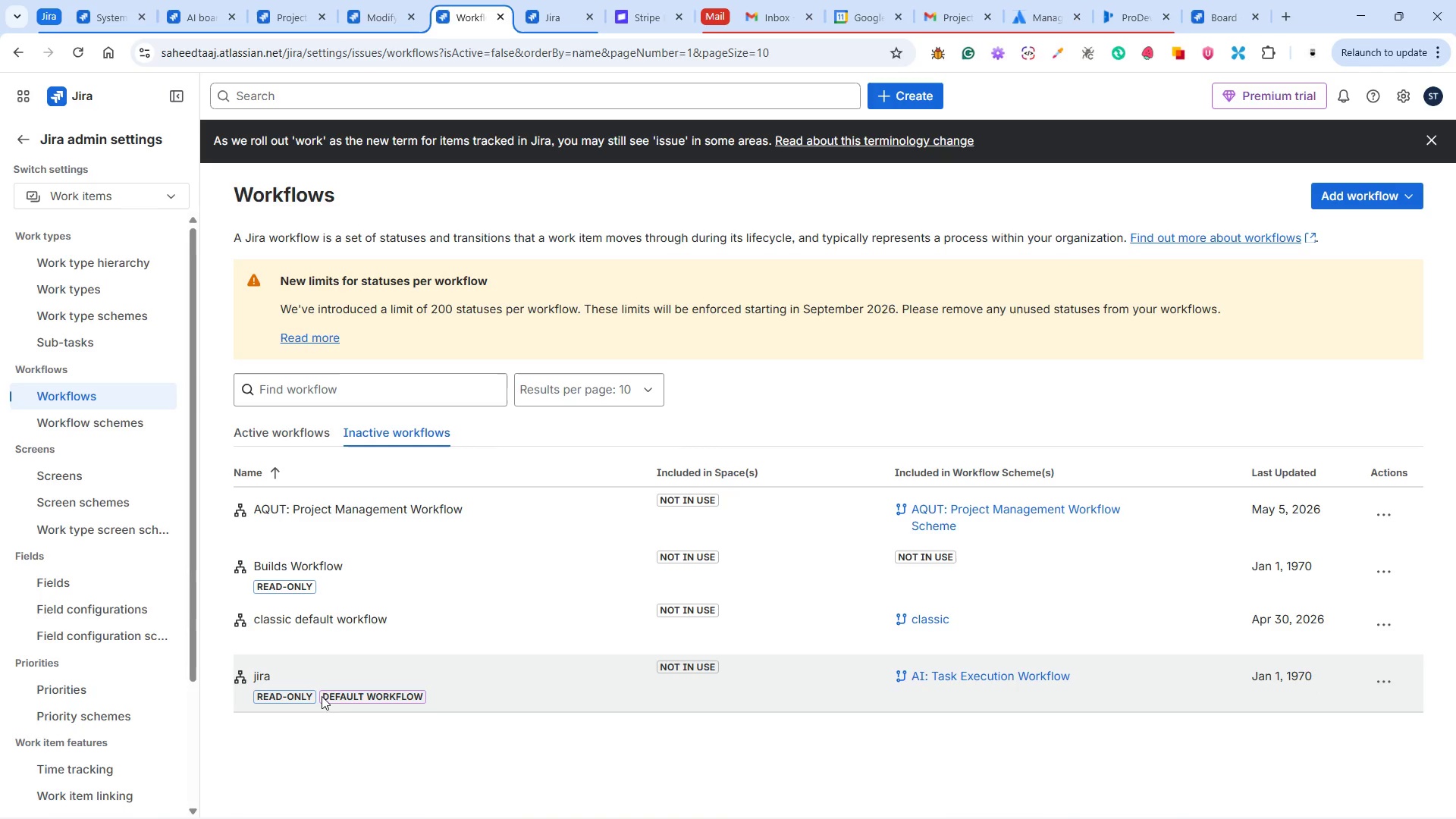 
wait(6.84)
 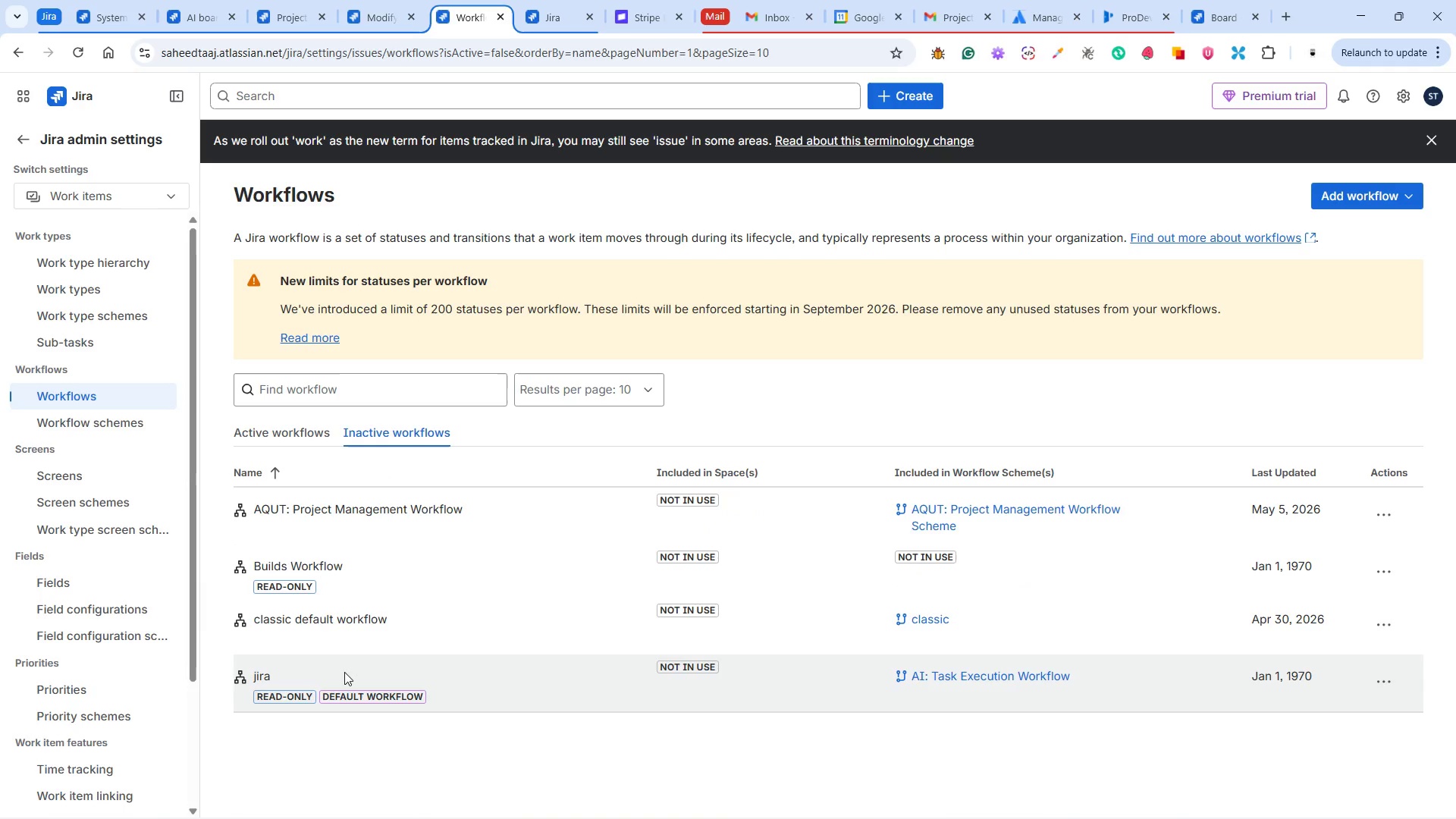 
left_click([252, 434])
 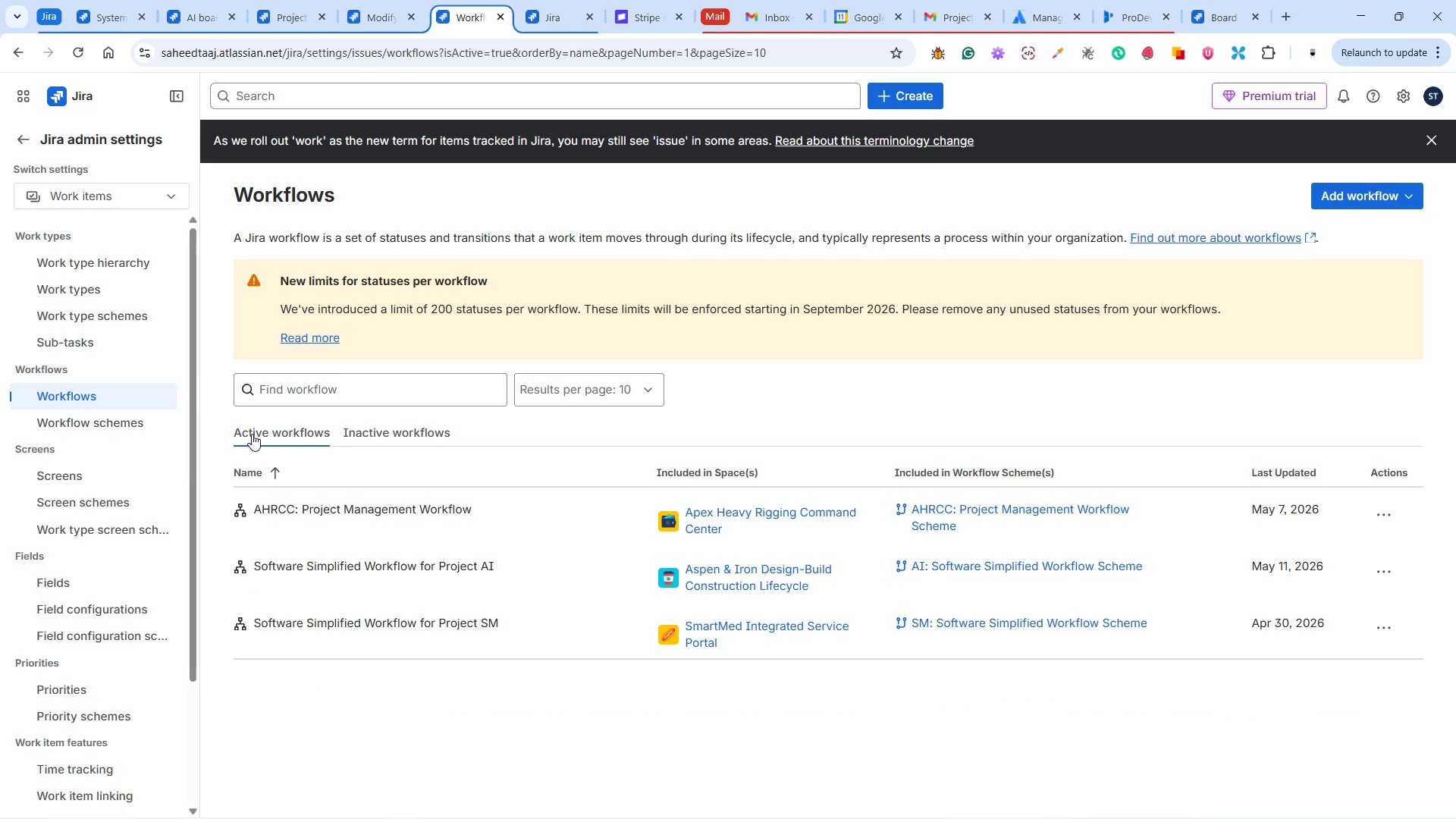 
wait(13.72)
 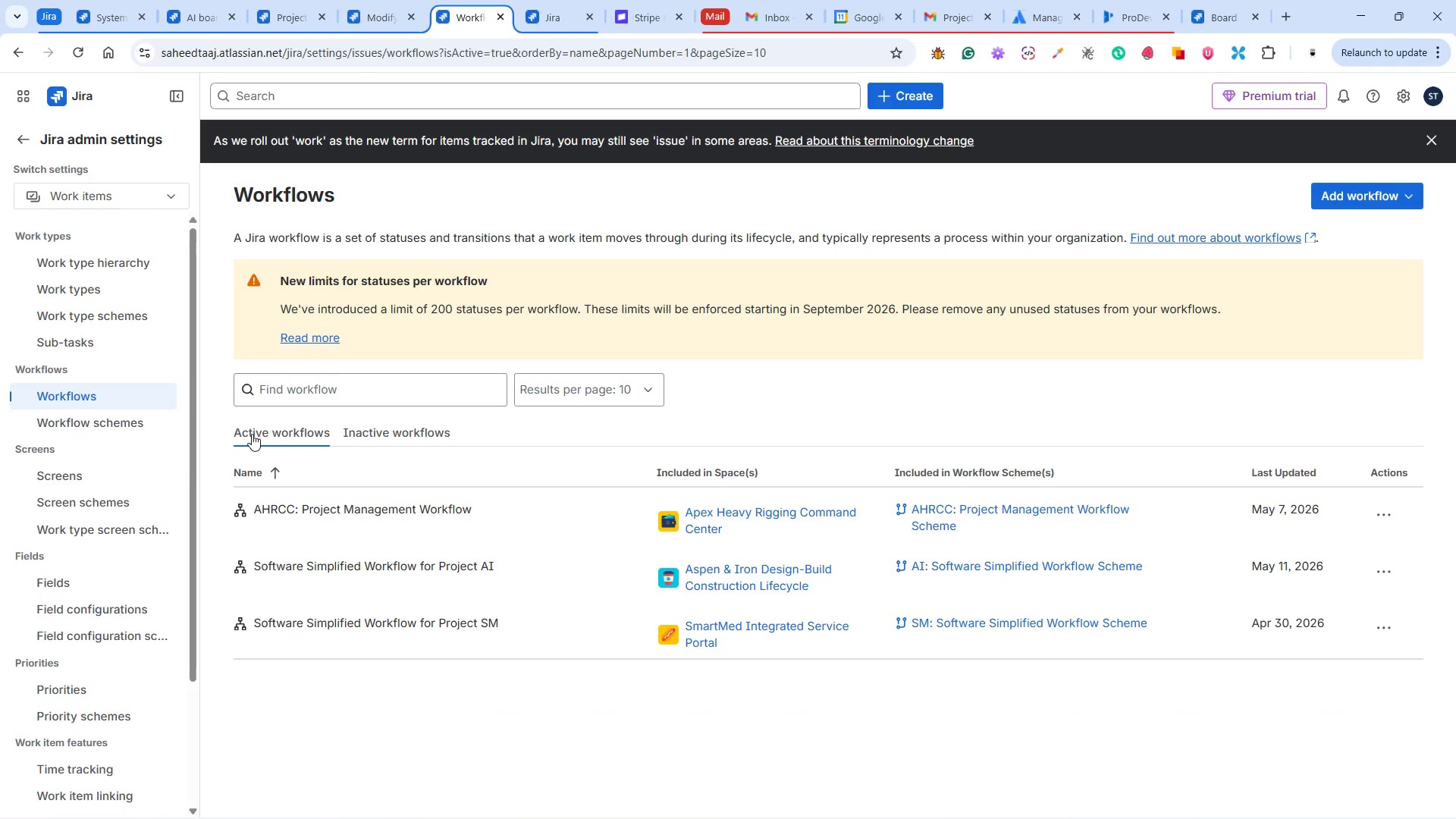 
left_click([368, 433])
 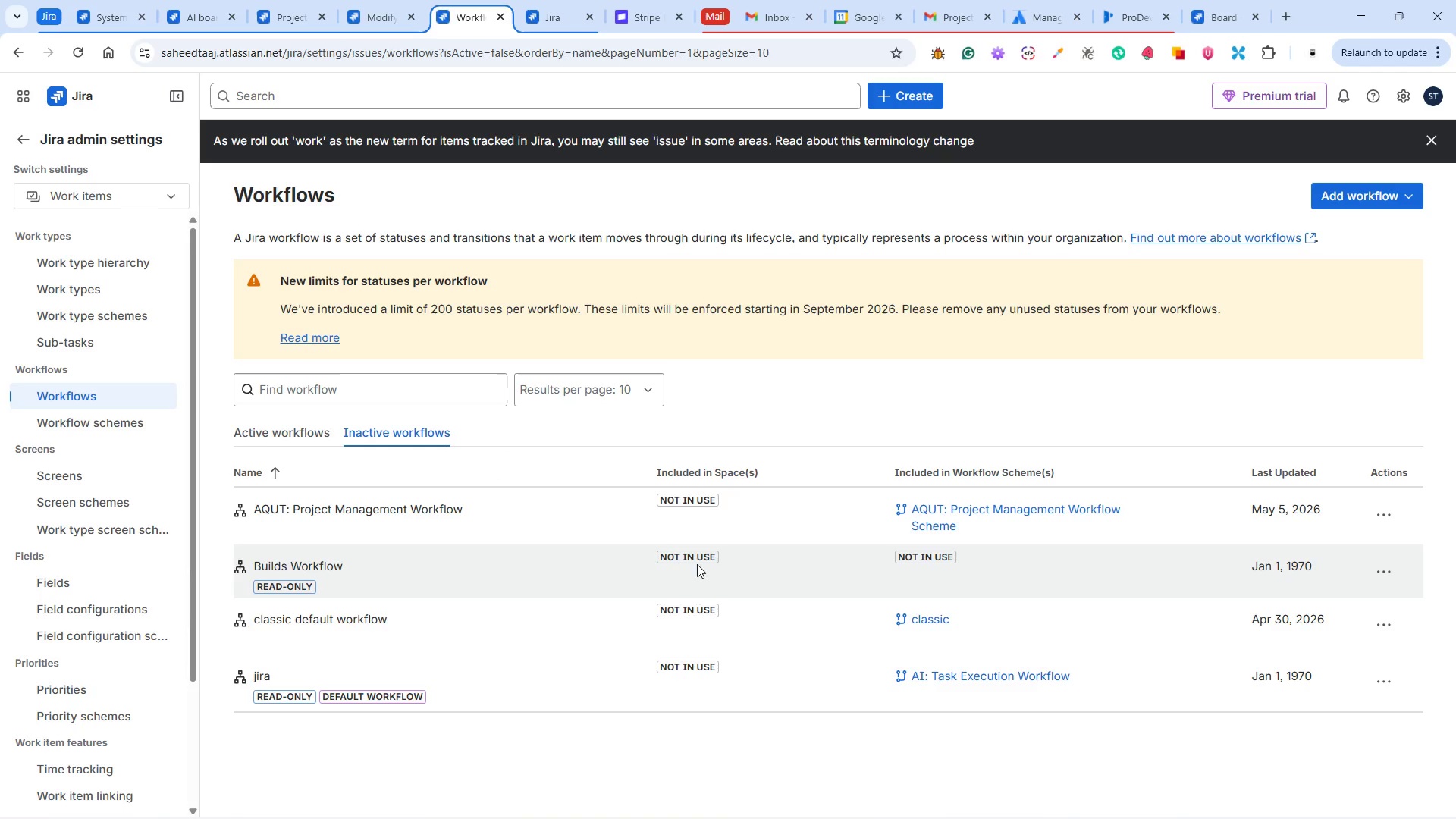 
double_click([696, 669])
 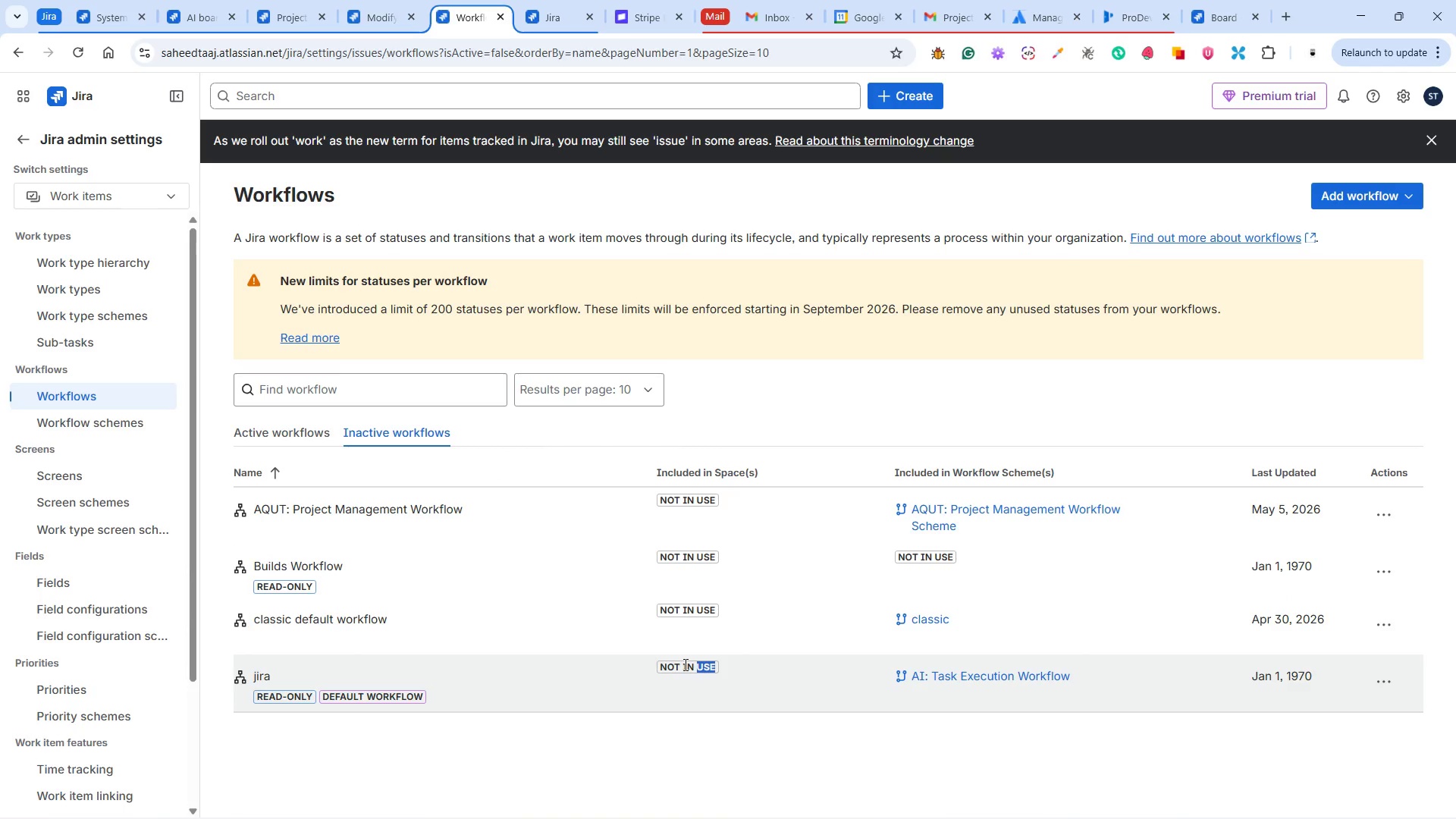 
wait(7.14)
 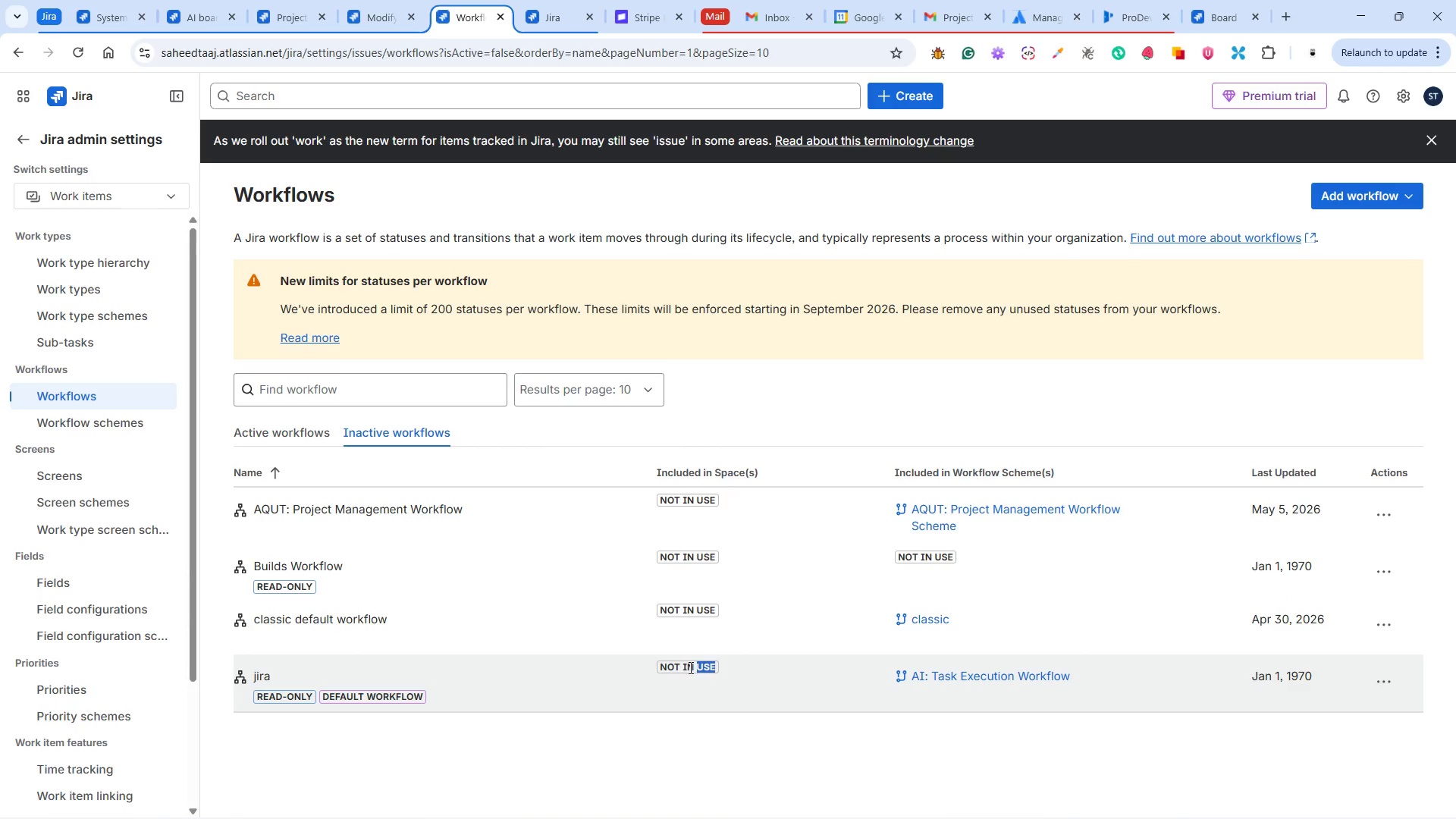 
left_click([256, 674])
 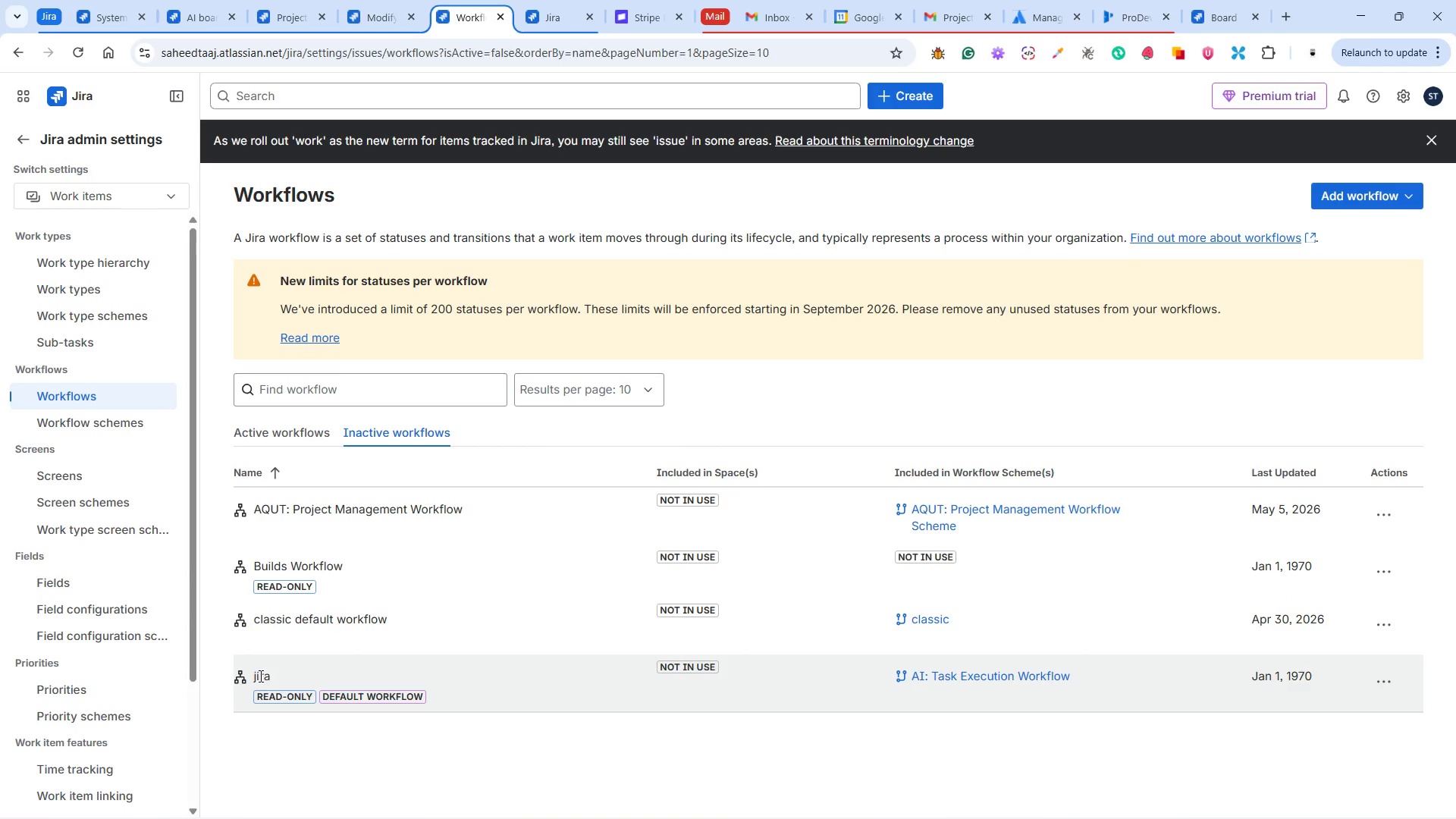 
double_click([259, 676])
 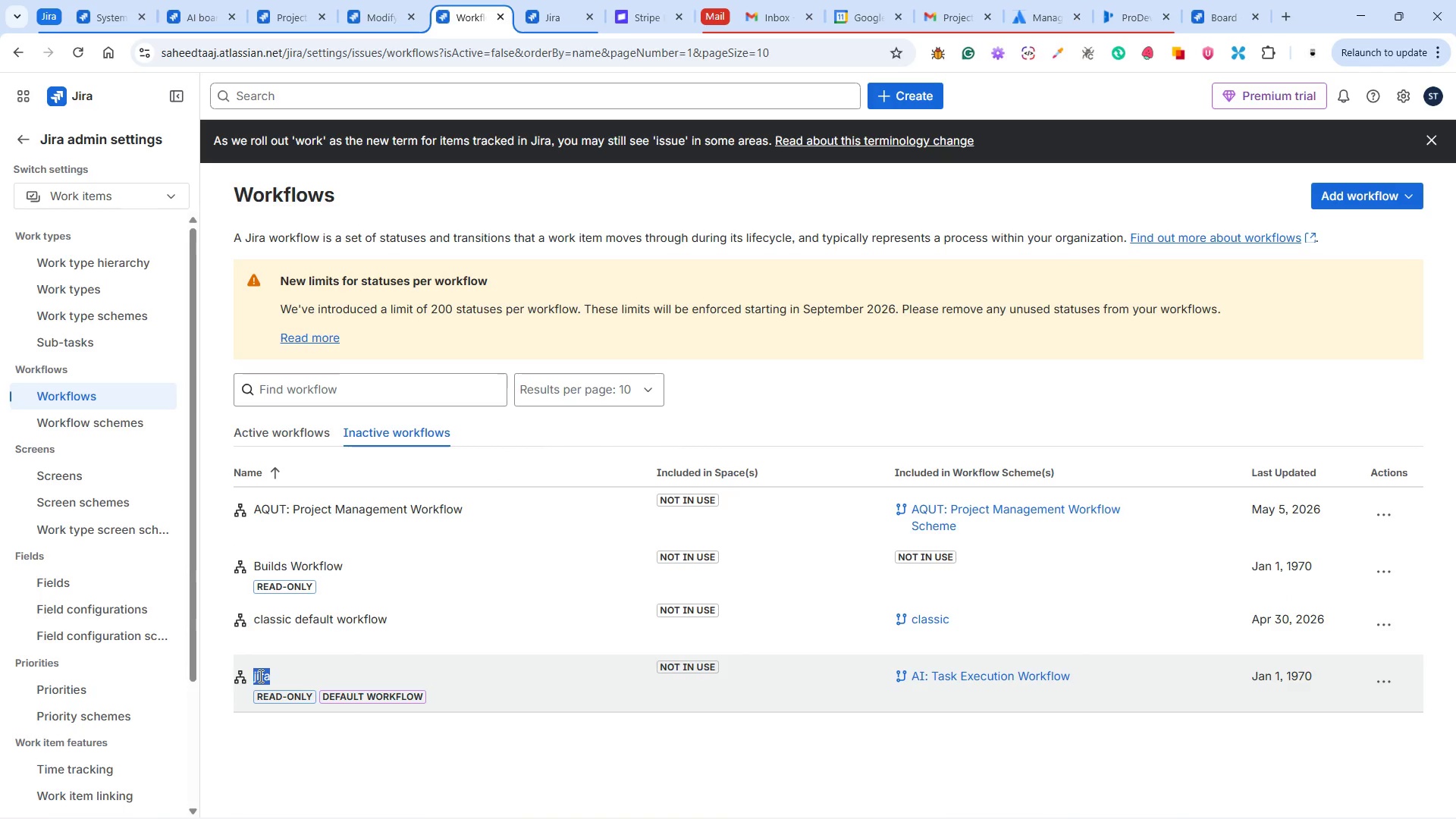 
triple_click([259, 676])
 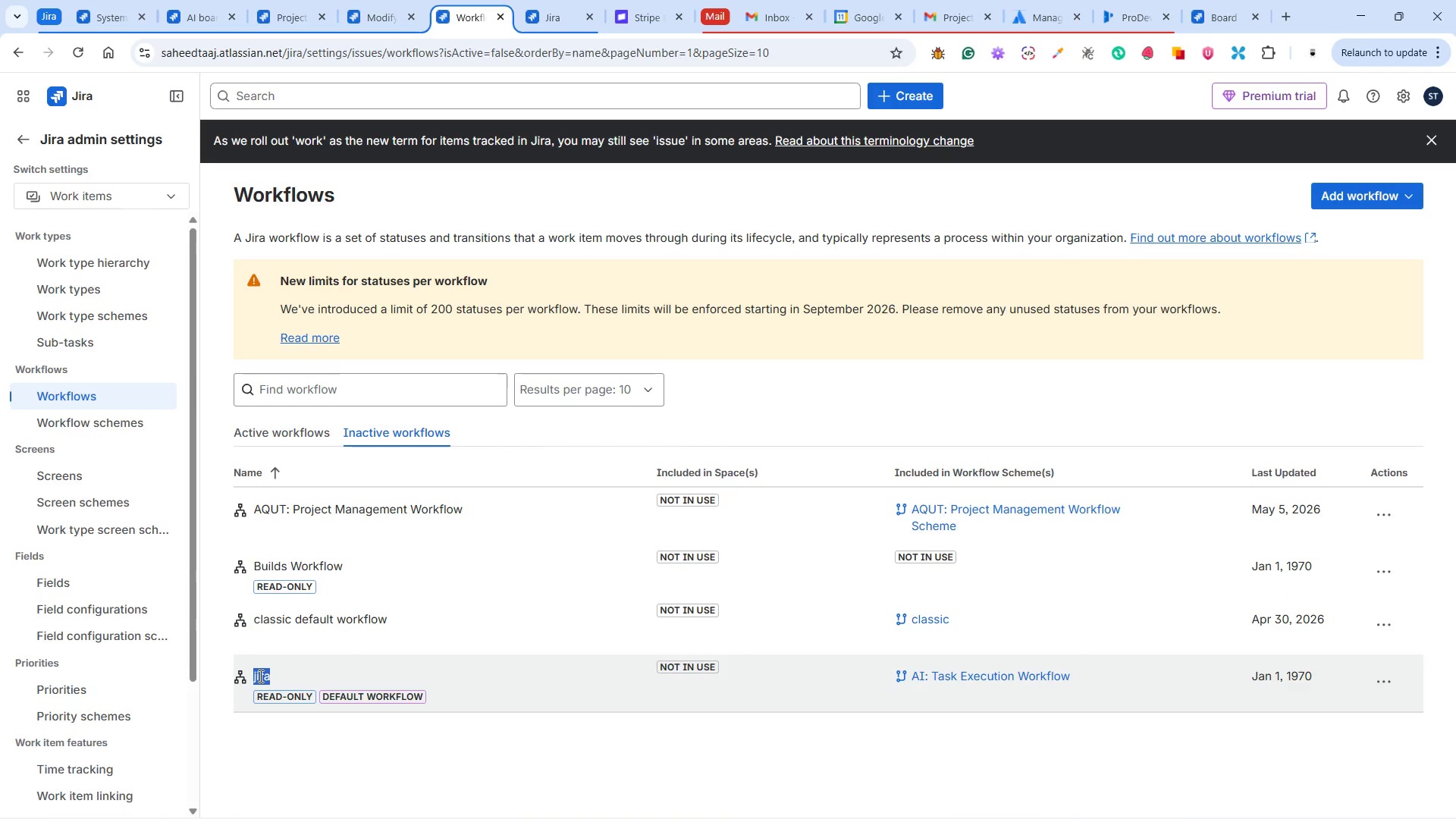 
triple_click([259, 676])
 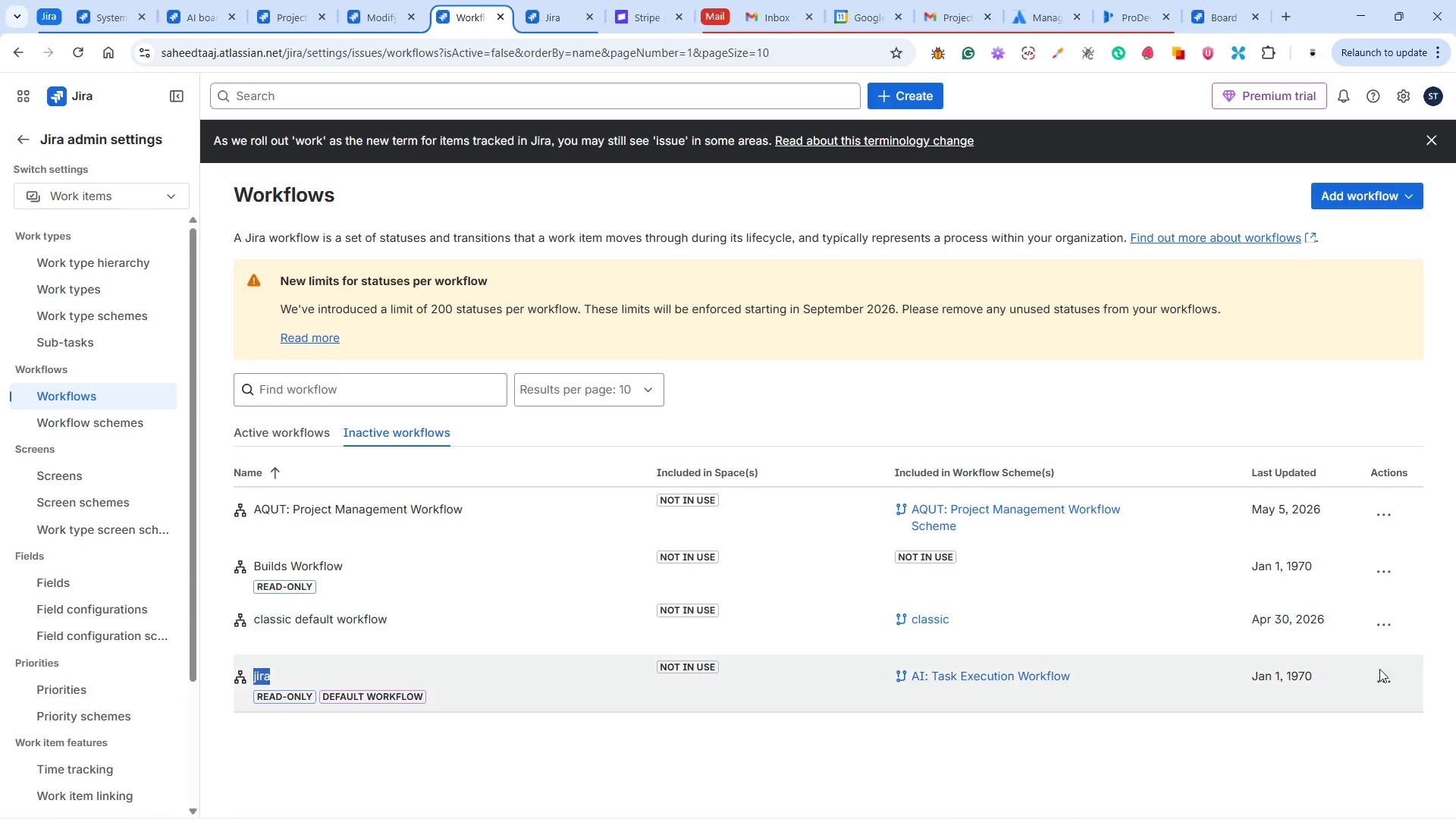 
left_click([1378, 682])
 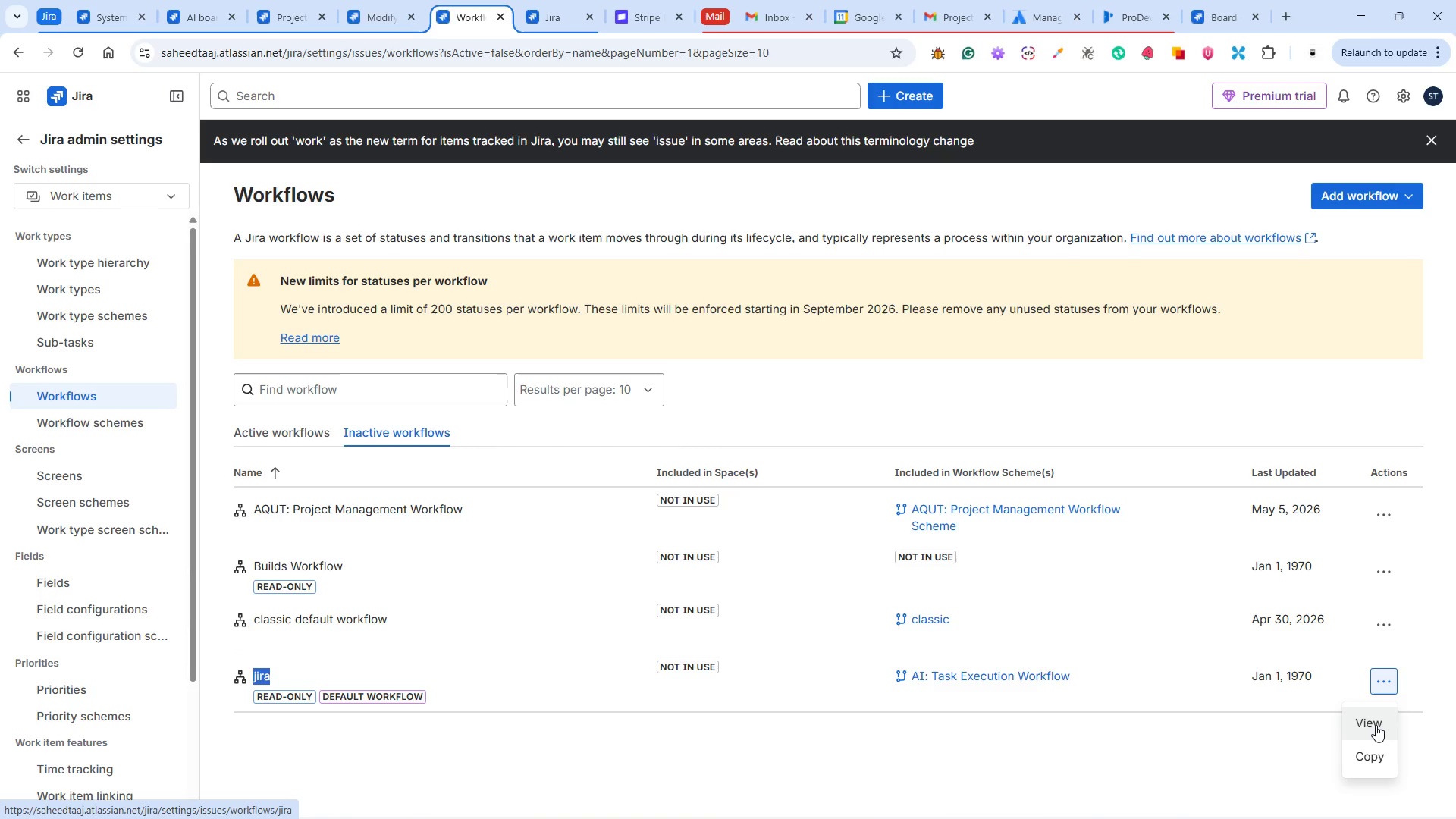 
left_click([1376, 725])
 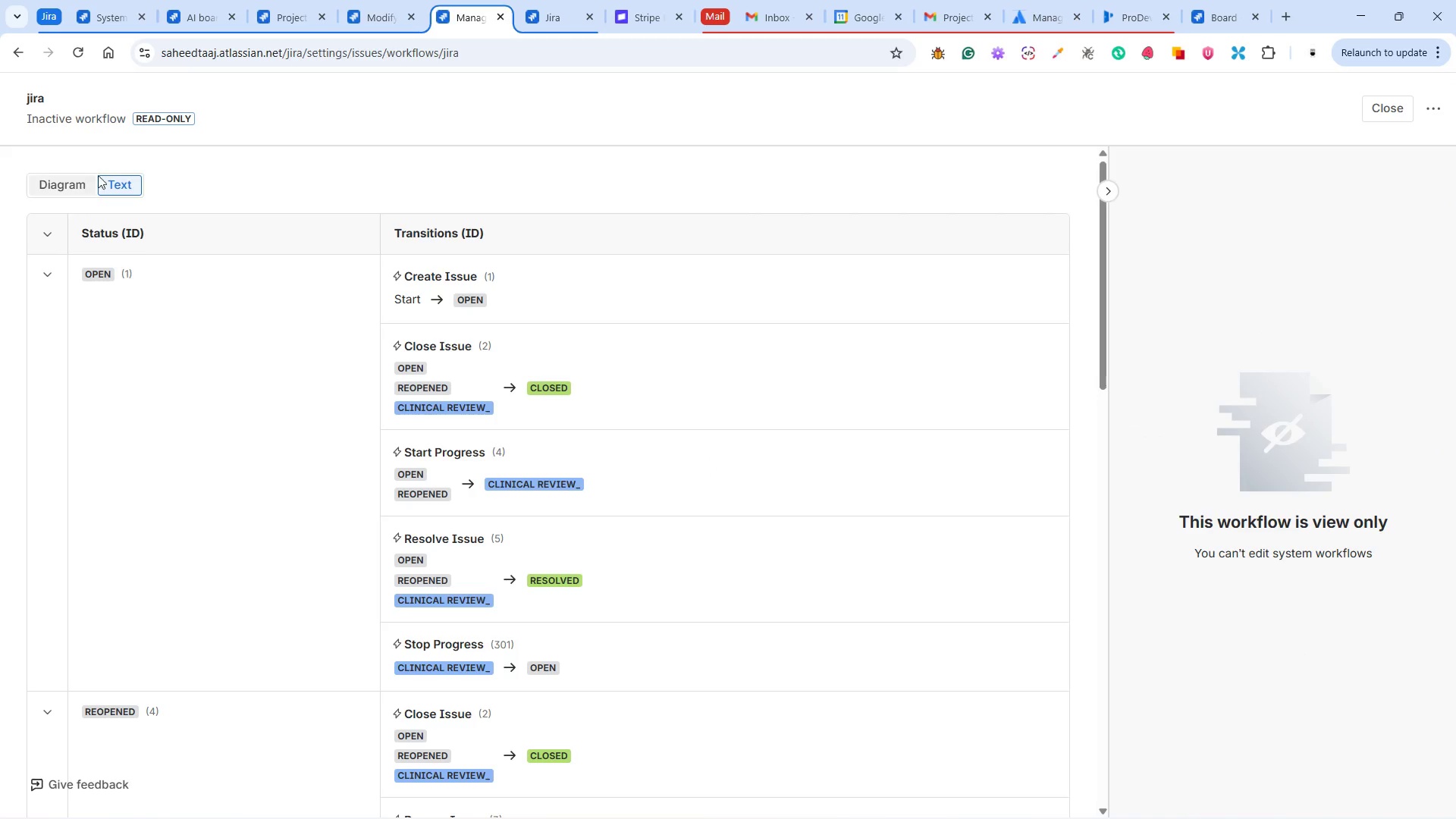 
wait(5.42)
 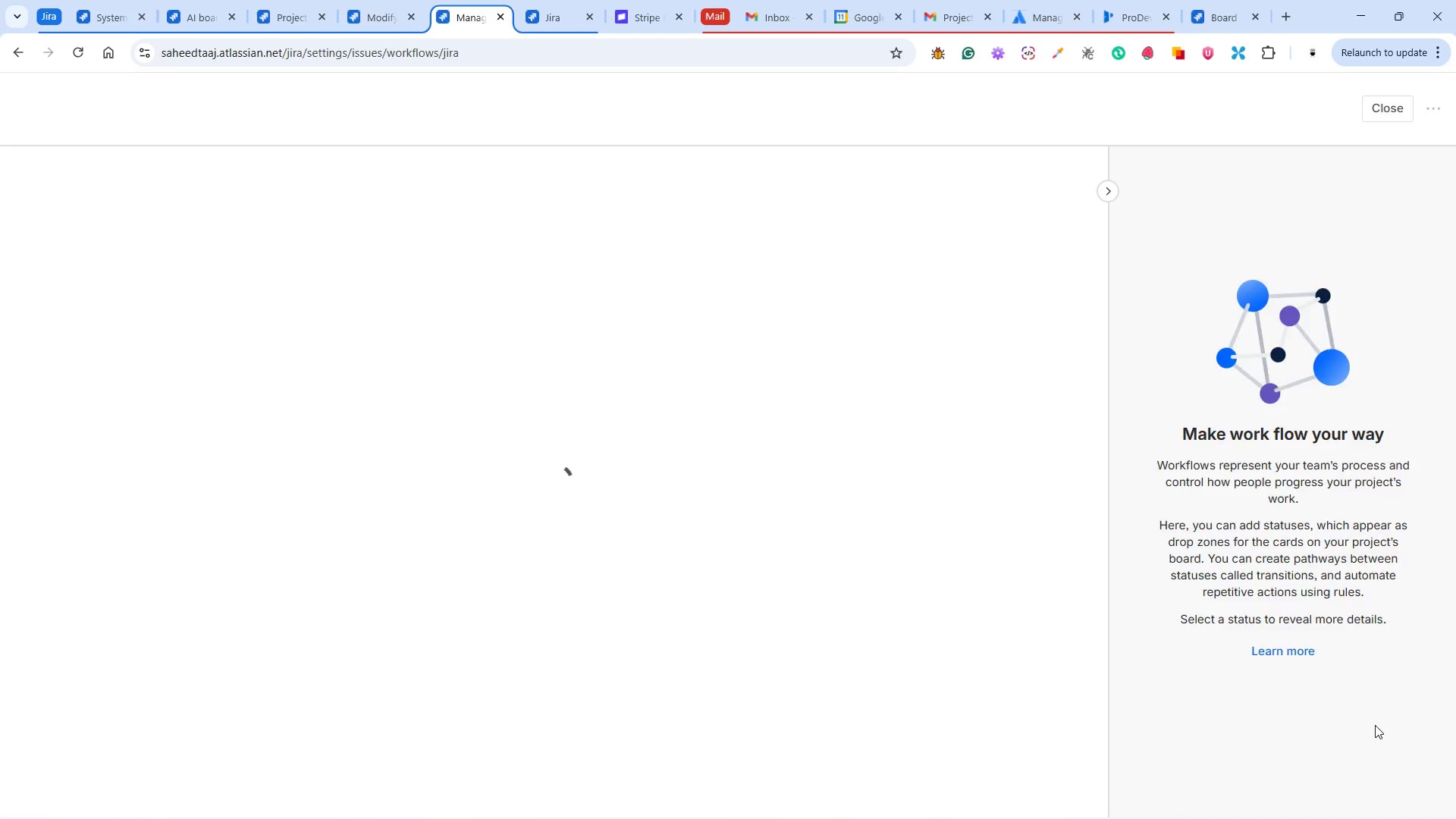 
double_click([158, 118])
 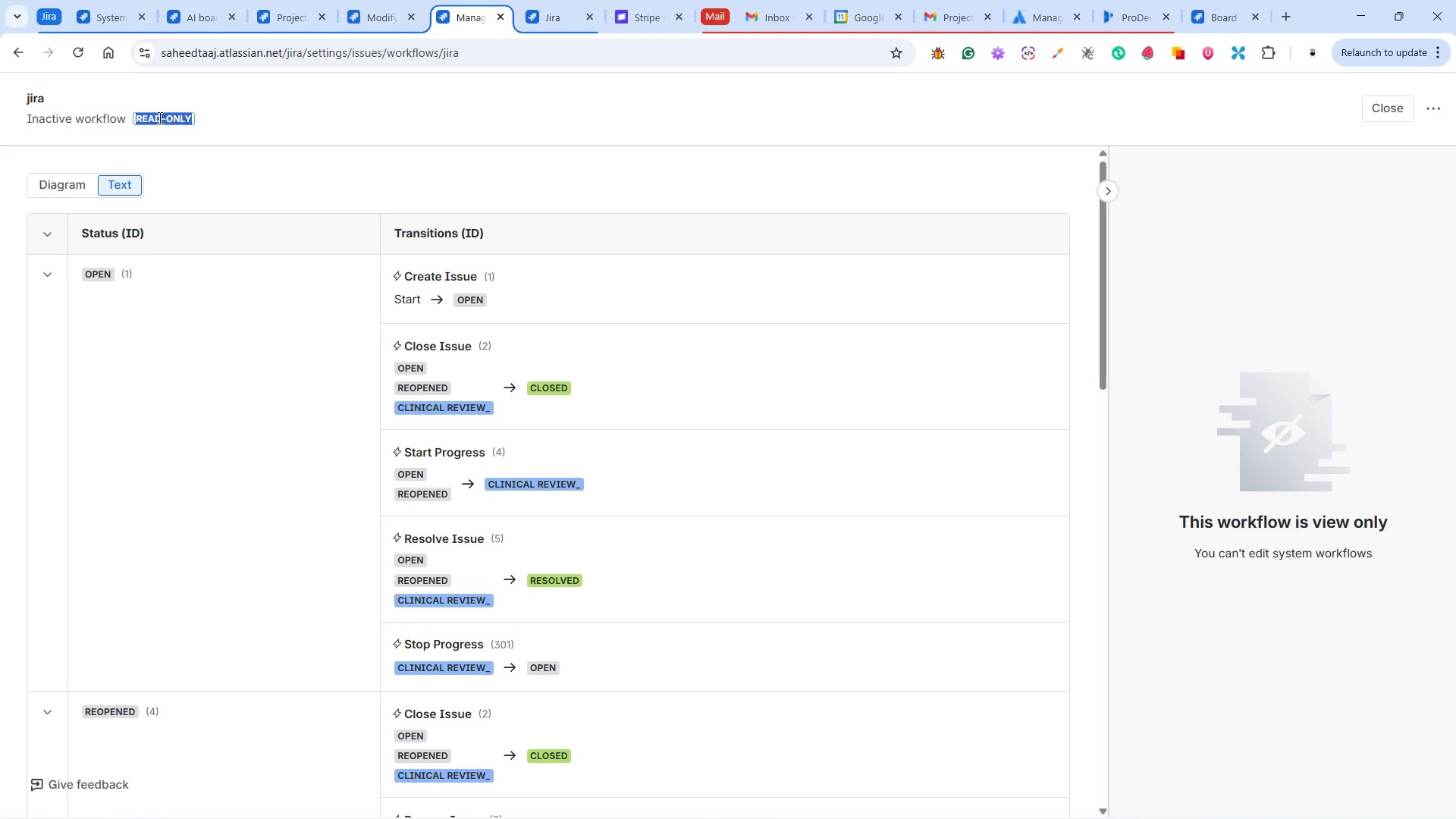 
triple_click([158, 118])
 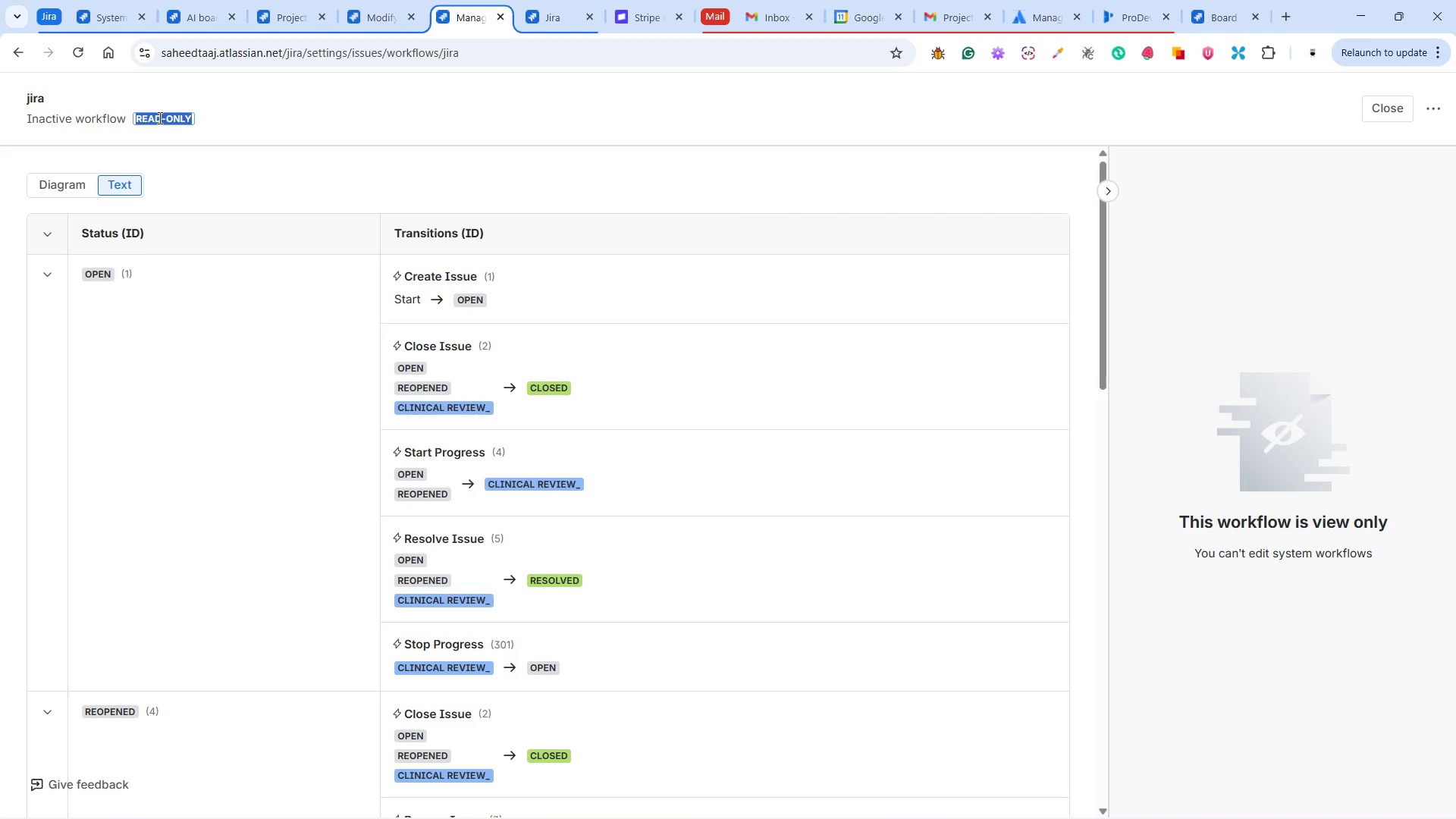 
triple_click([158, 118])
 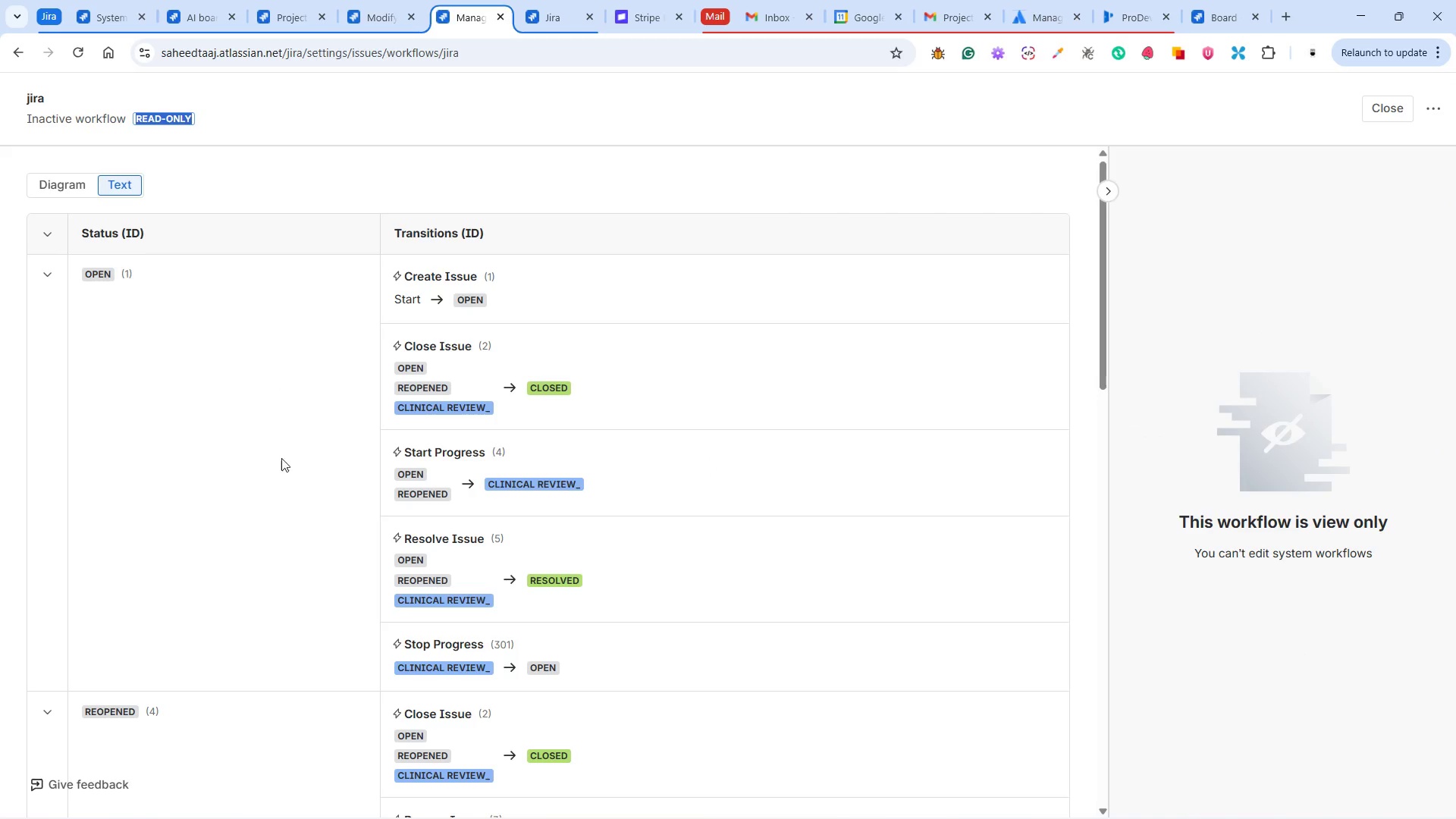 
scroll: coordinate [281, 483], scroll_direction: down, amount: 18.0
 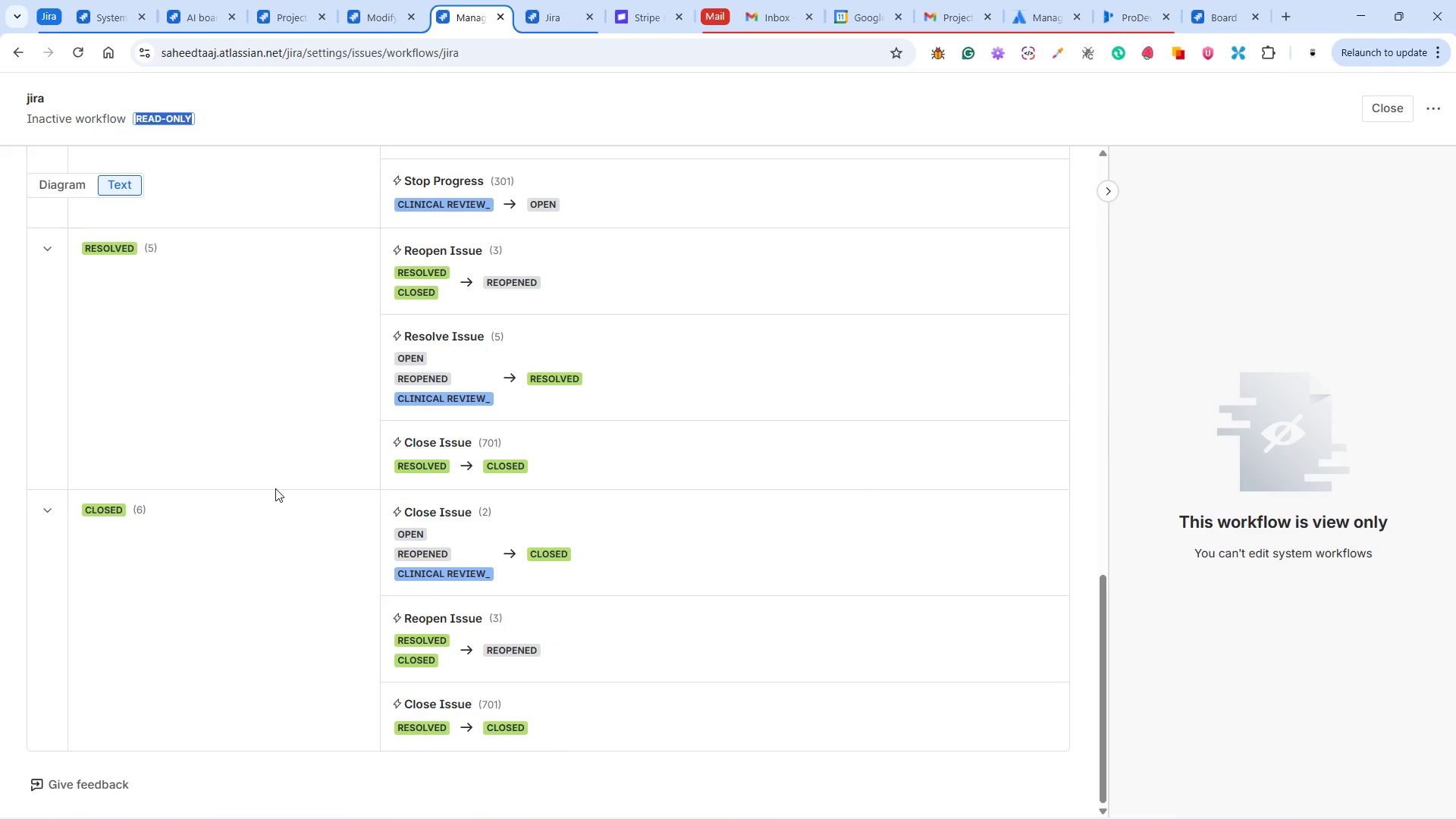 
scroll: coordinate [275, 488], scroll_direction: up, amount: 26.0
 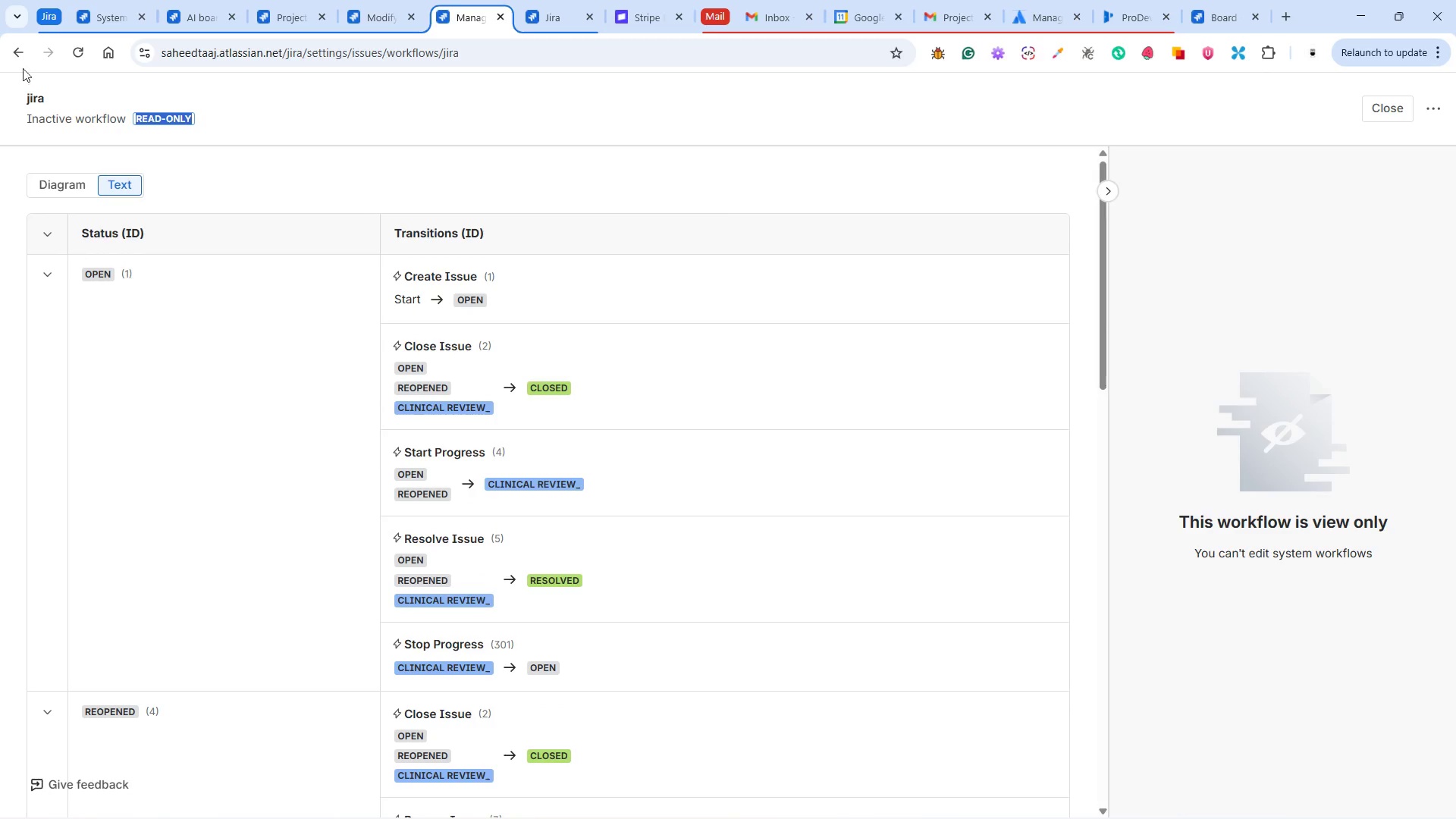 
left_click([23, 55])
 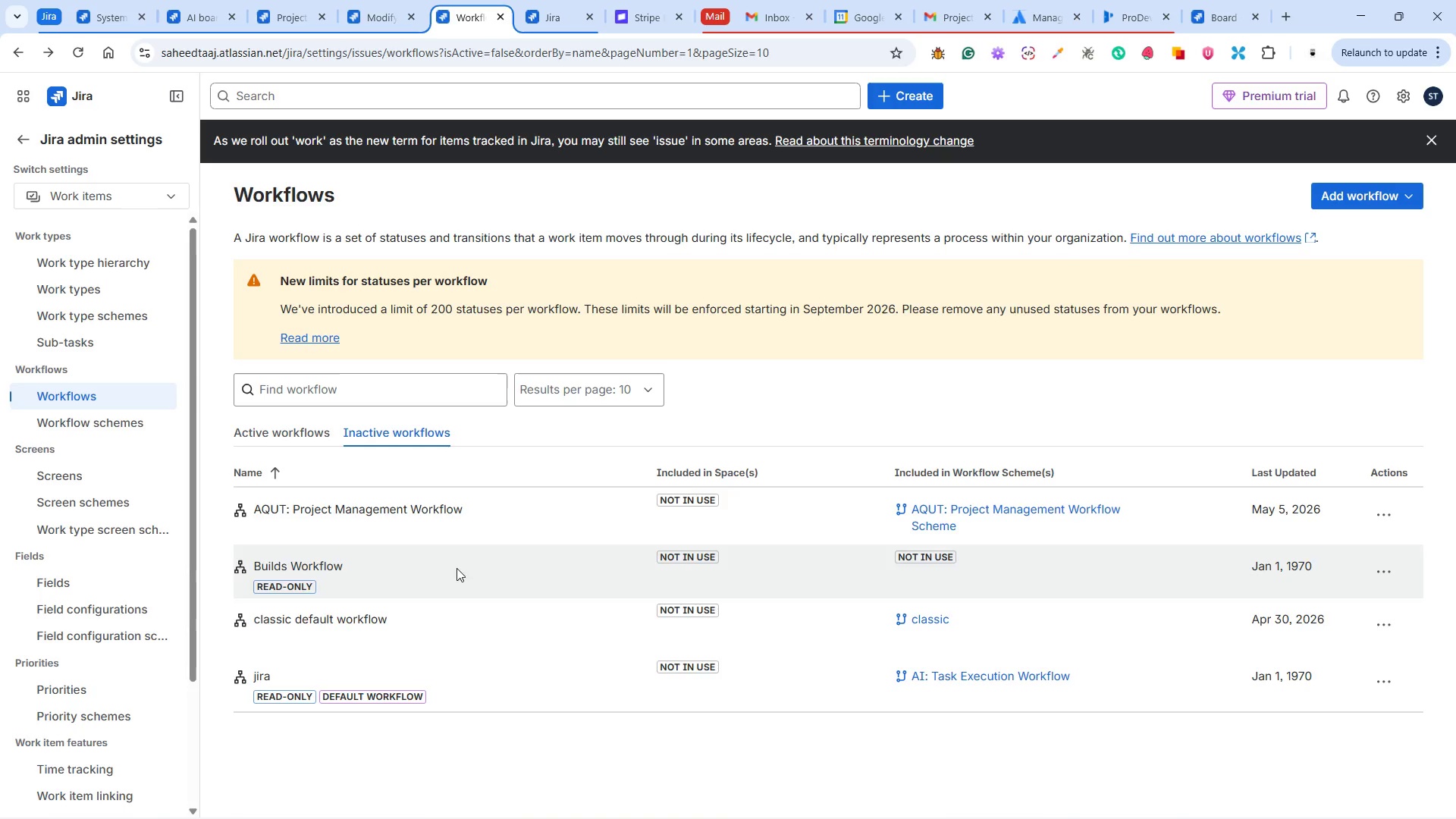 
wait(16.31)
 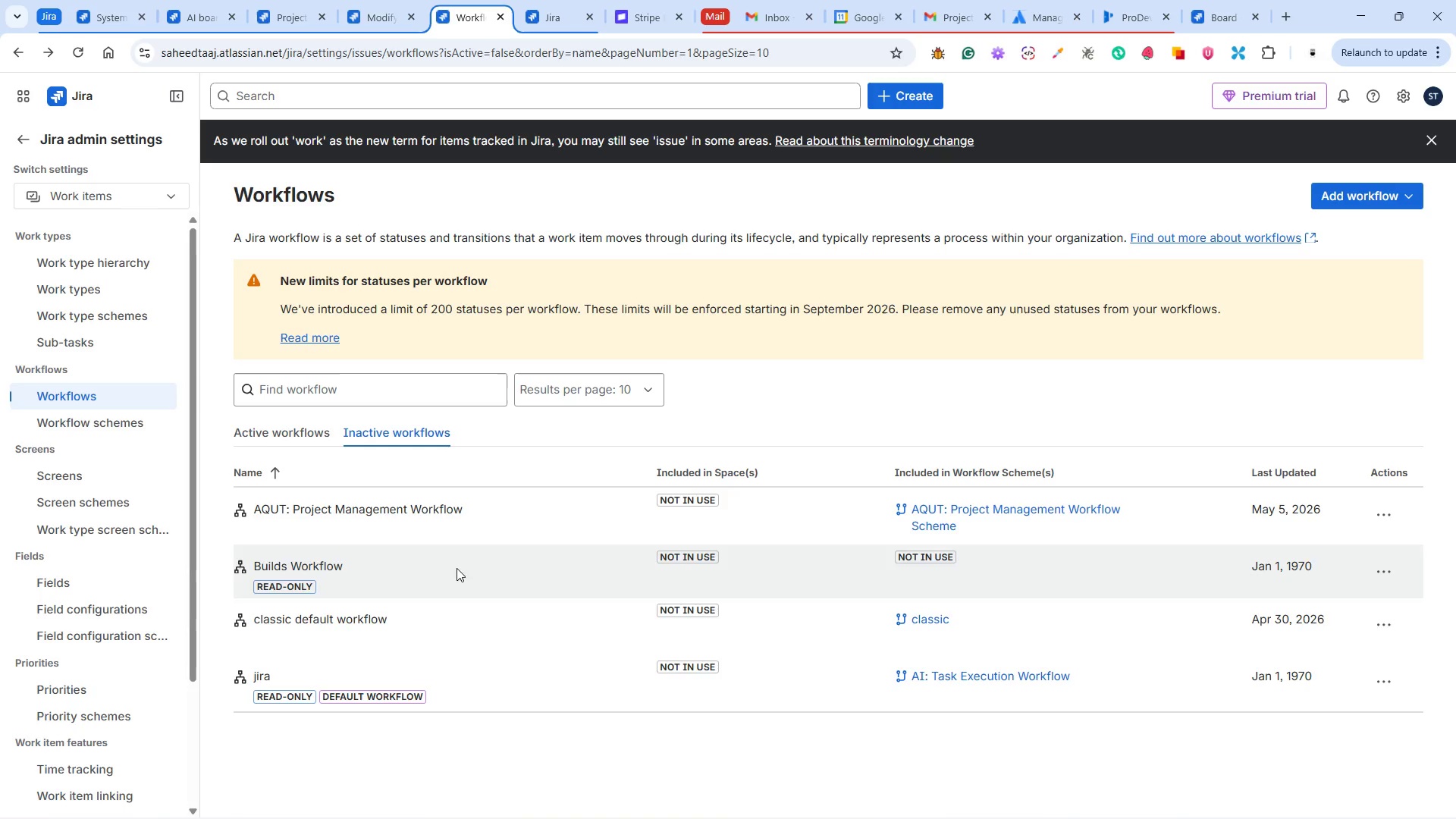 
double_click([384, 695])
 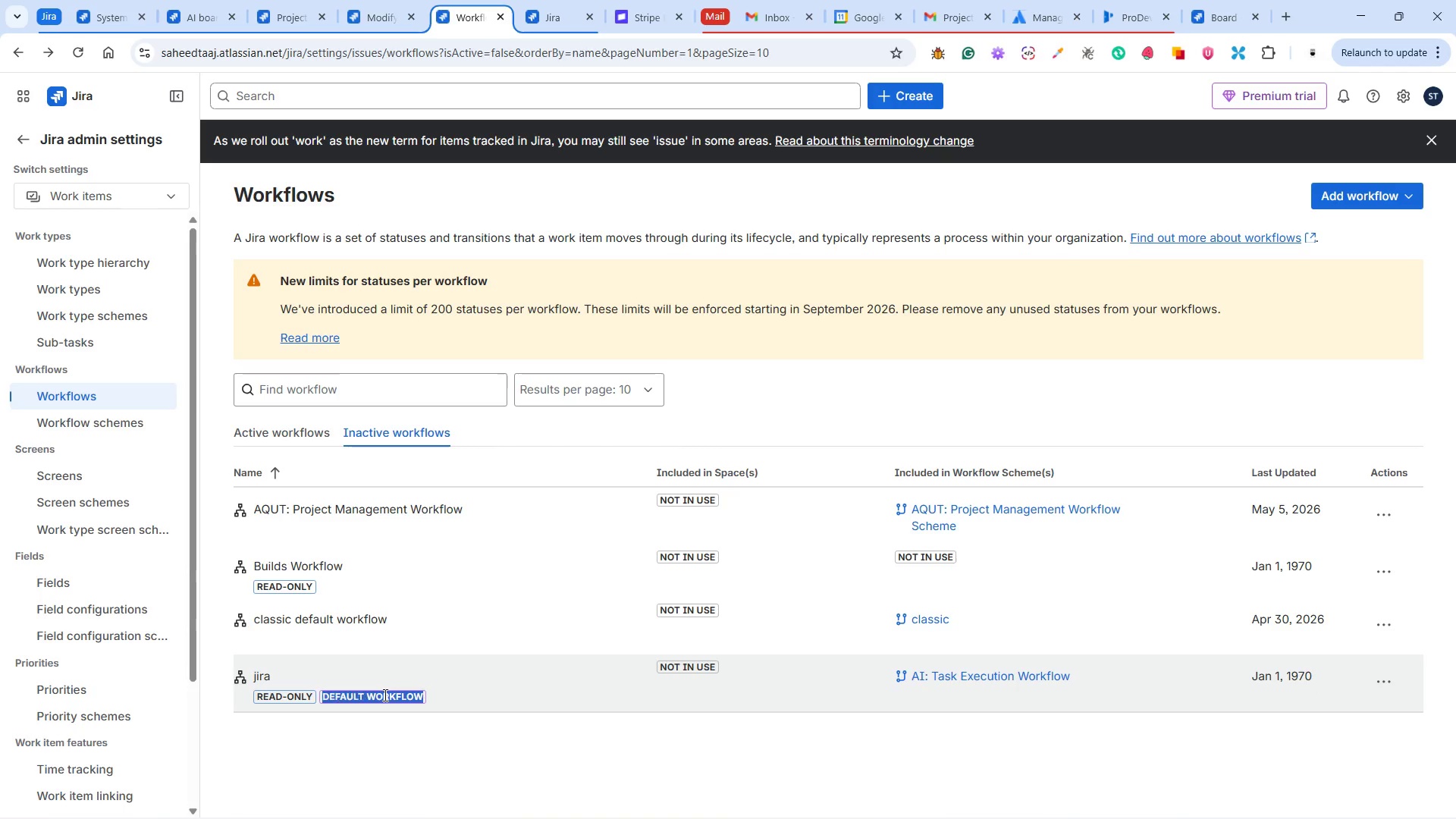 
triple_click([384, 695])
 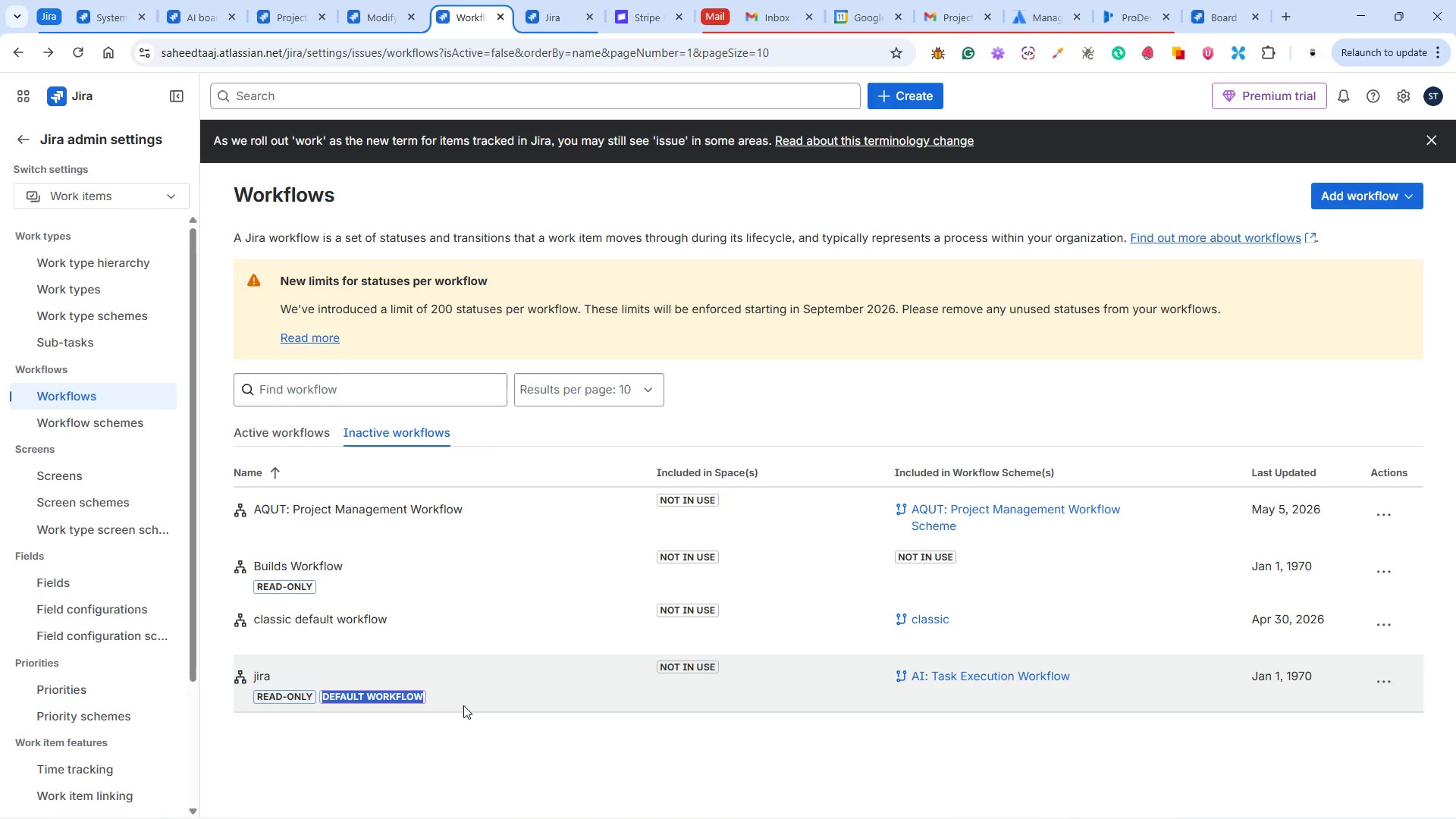 
wait(32.89)
 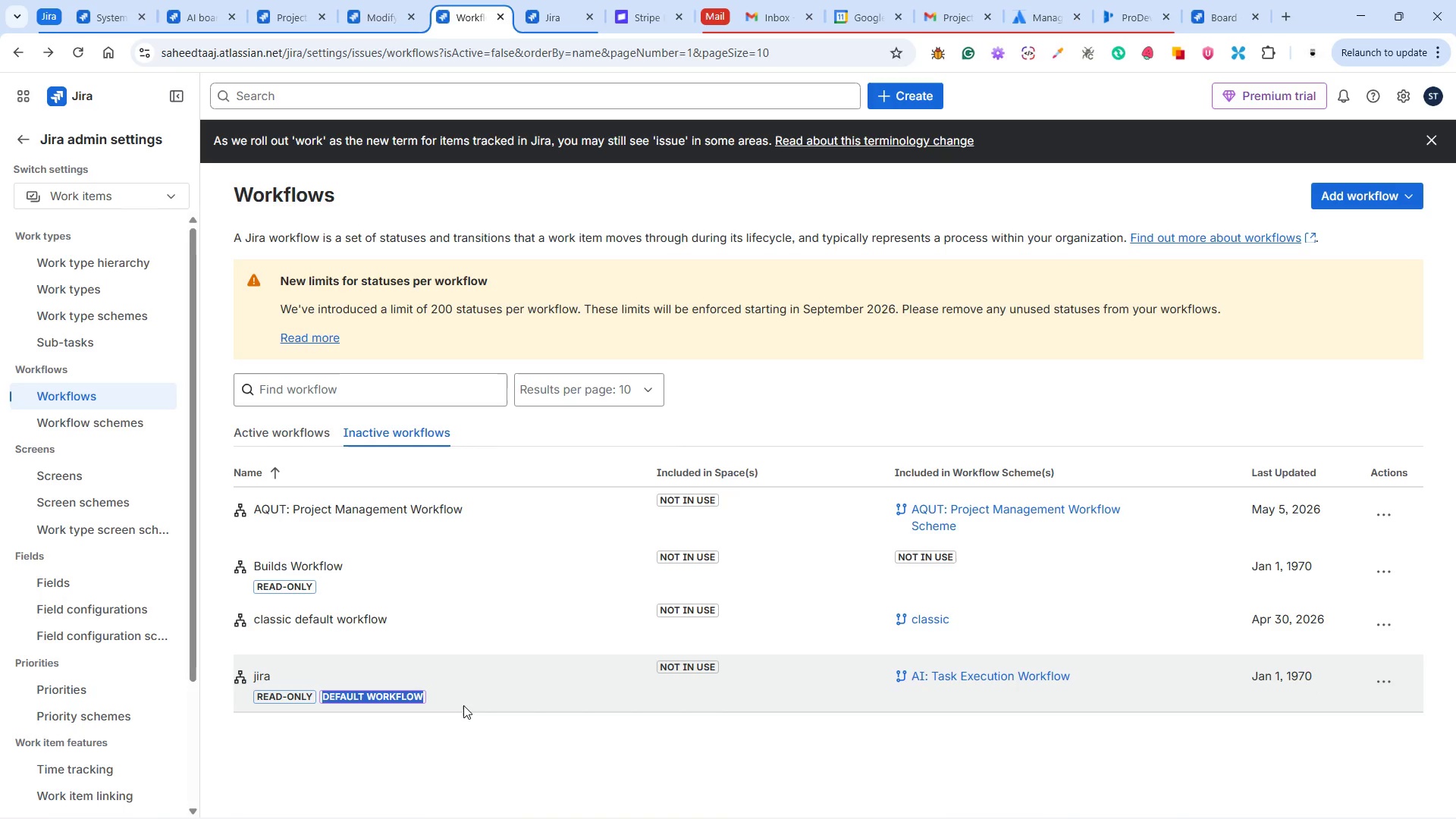 
left_click([300, 428])
 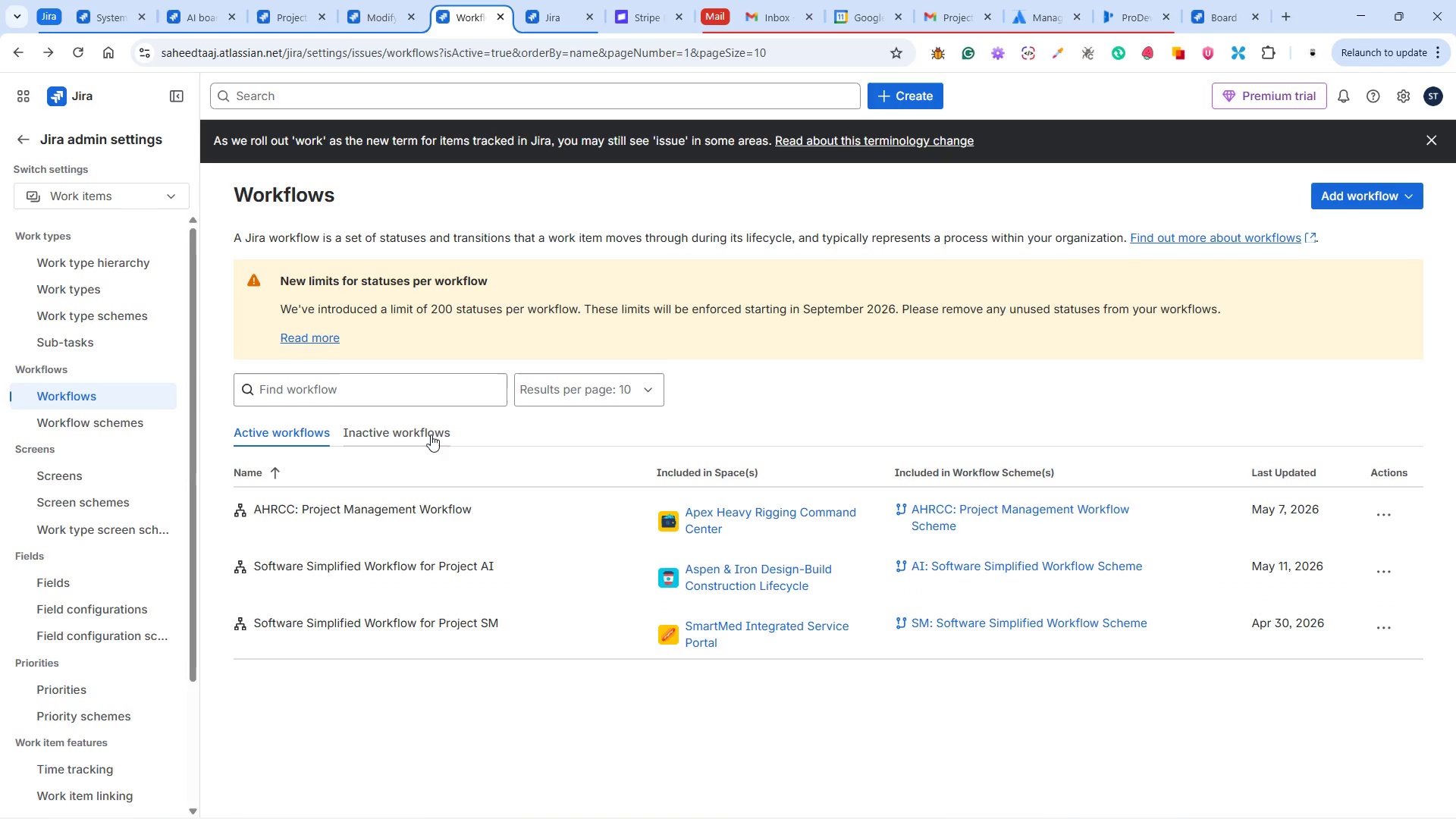 
wait(65.98)
 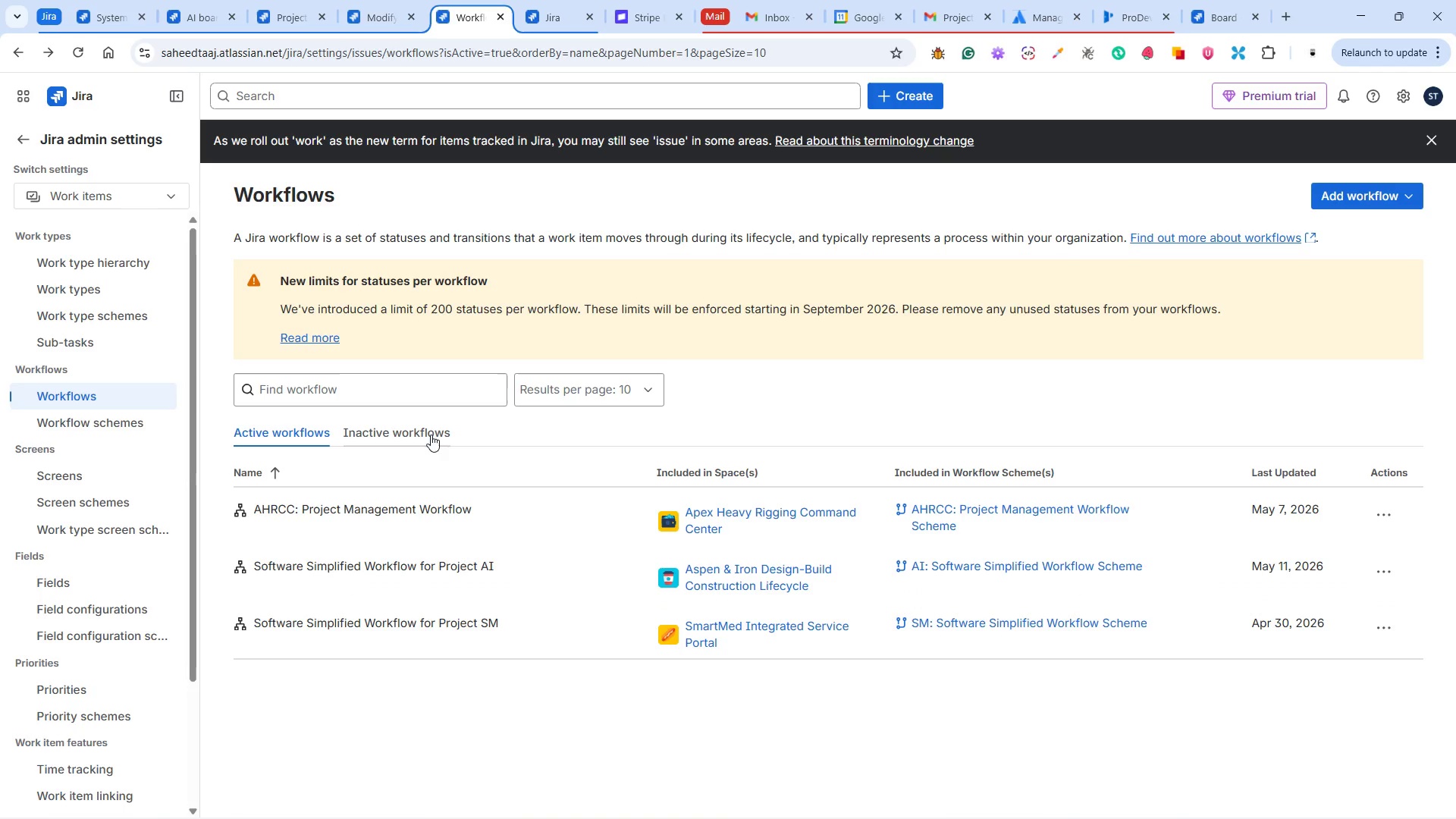 
left_click([289, 26])
 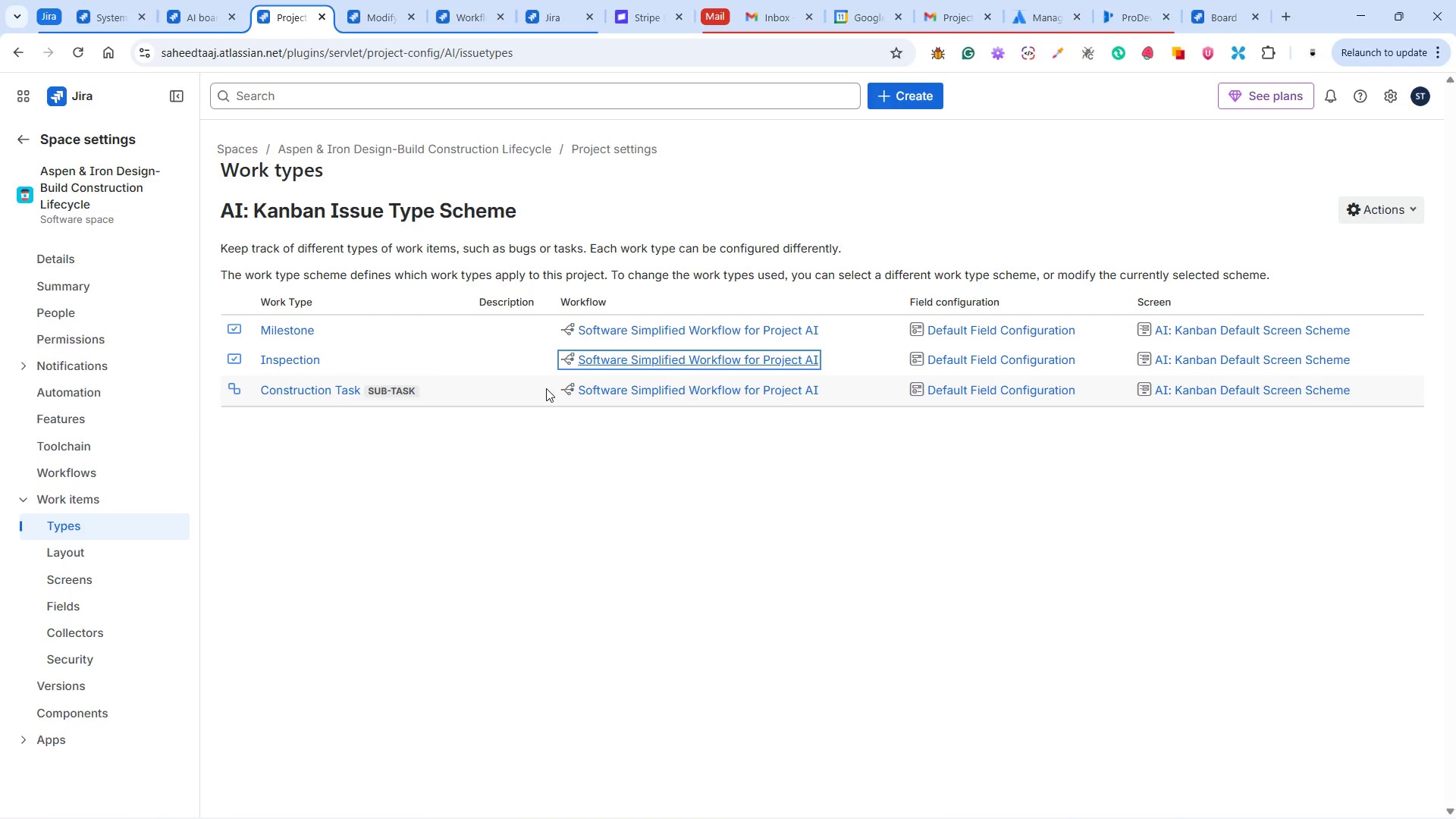 
wait(10.48)
 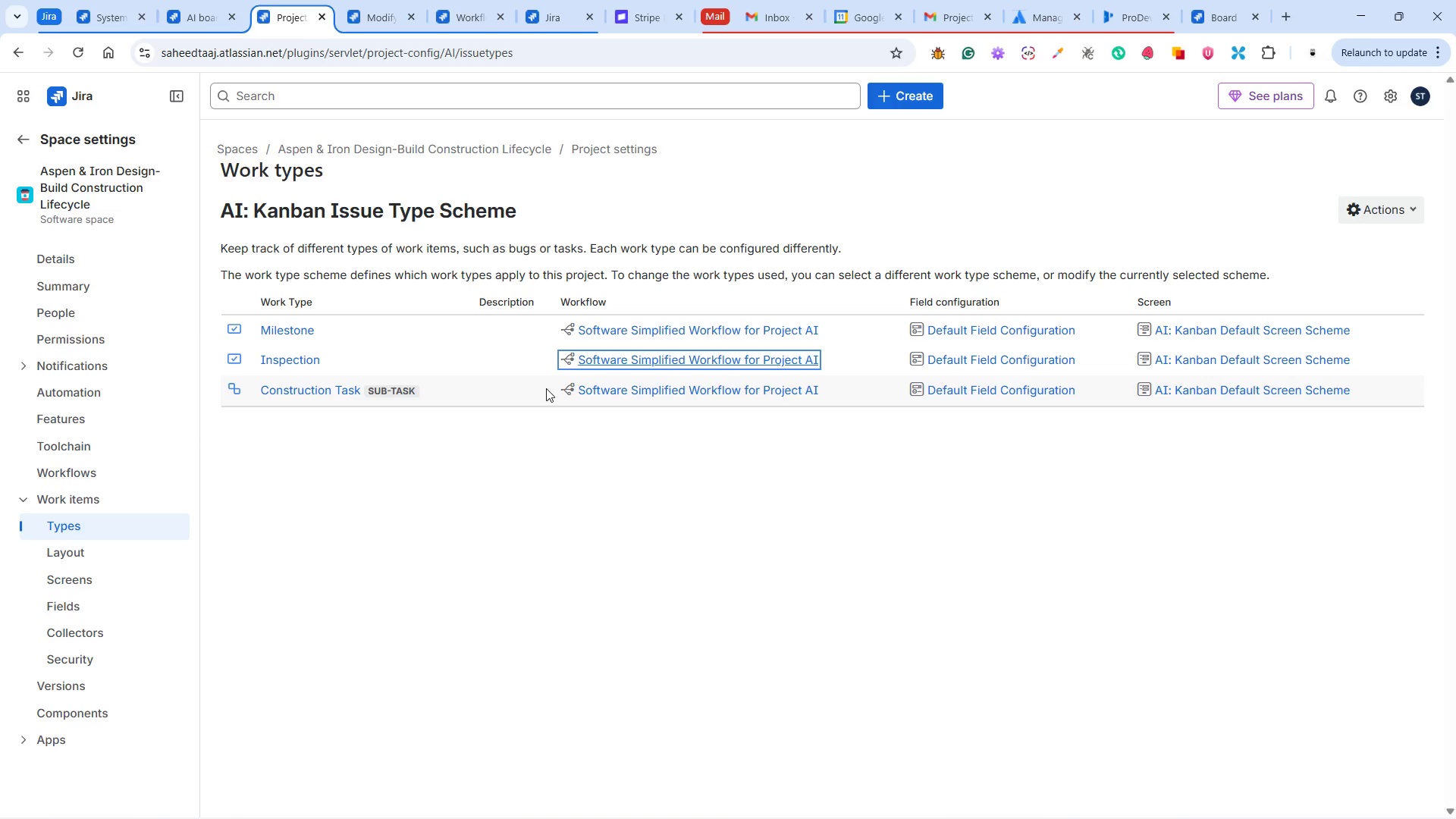 
left_click([275, 13])
 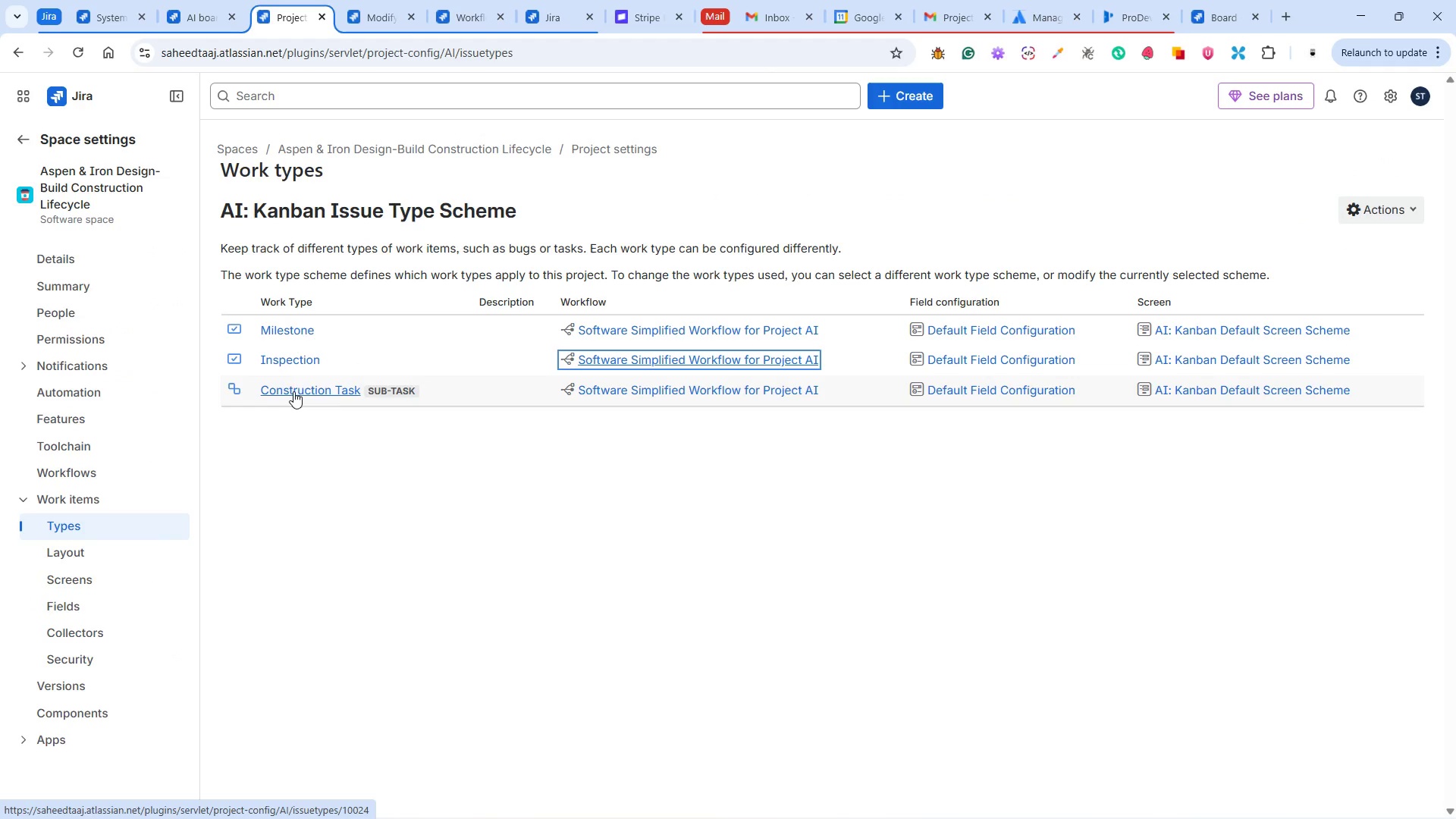 
left_click([369, 16])
 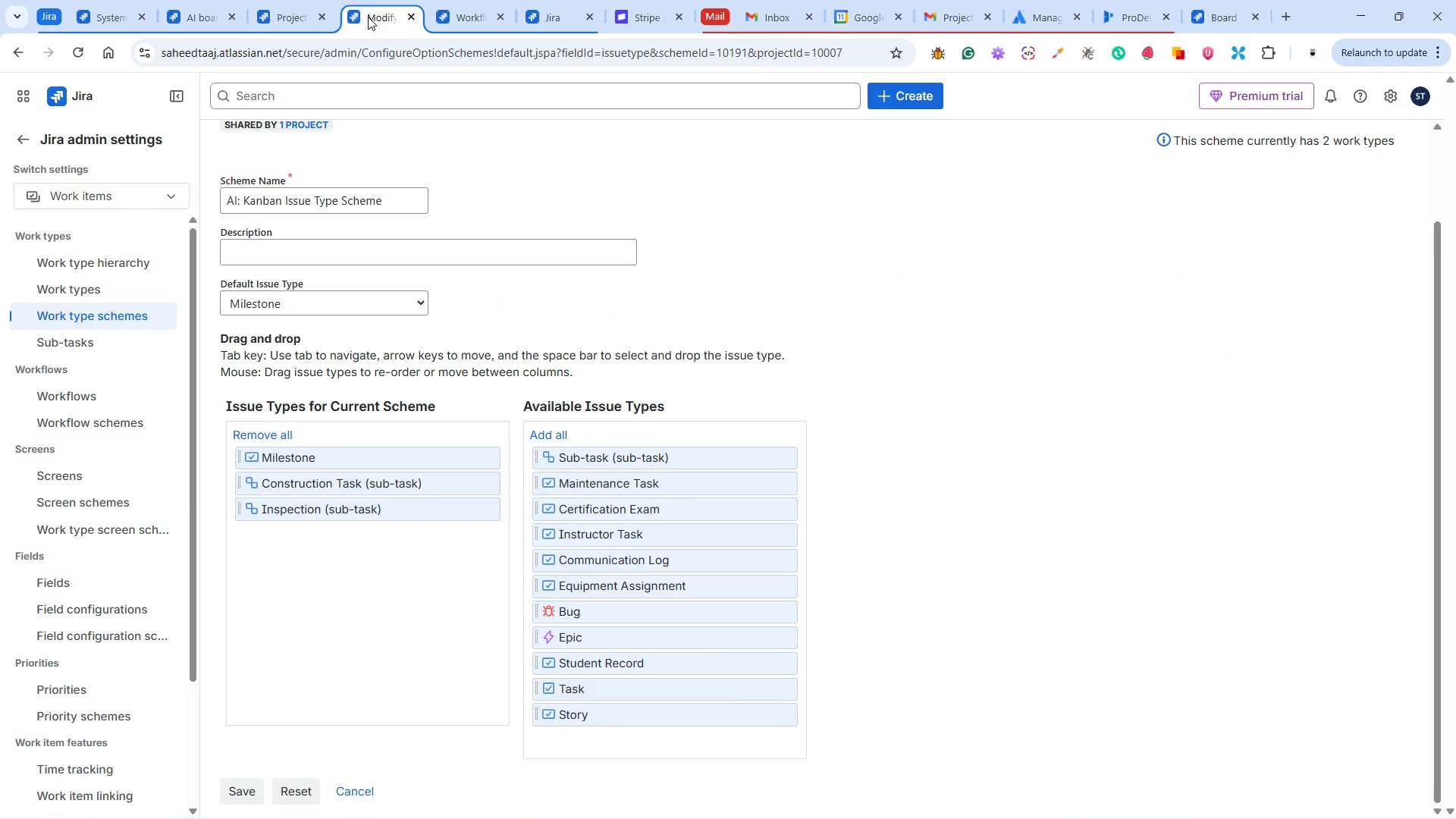 
wait(7.08)
 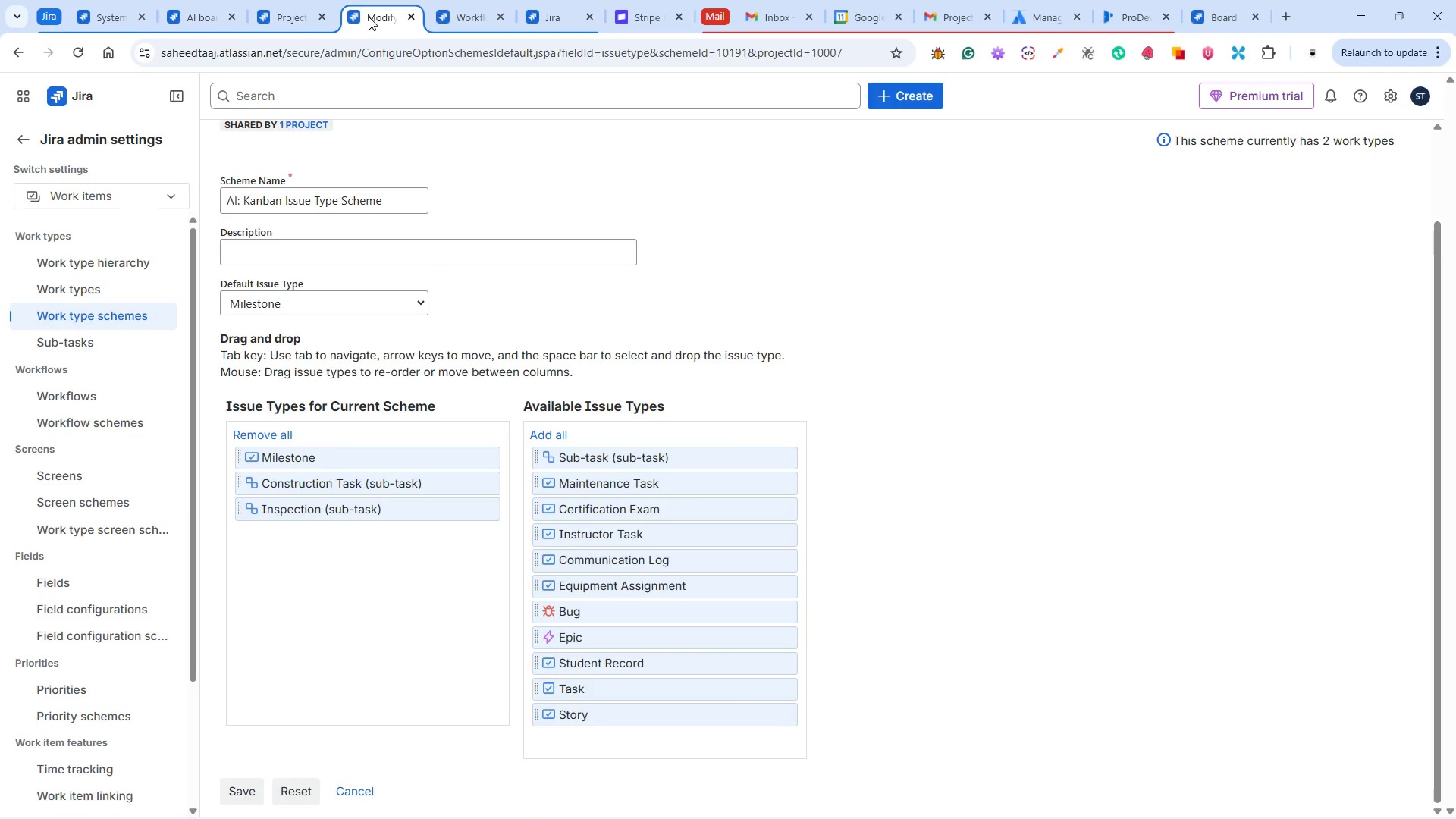 
scroll: coordinate [460, 551], scroll_direction: down, amount: 5.0
 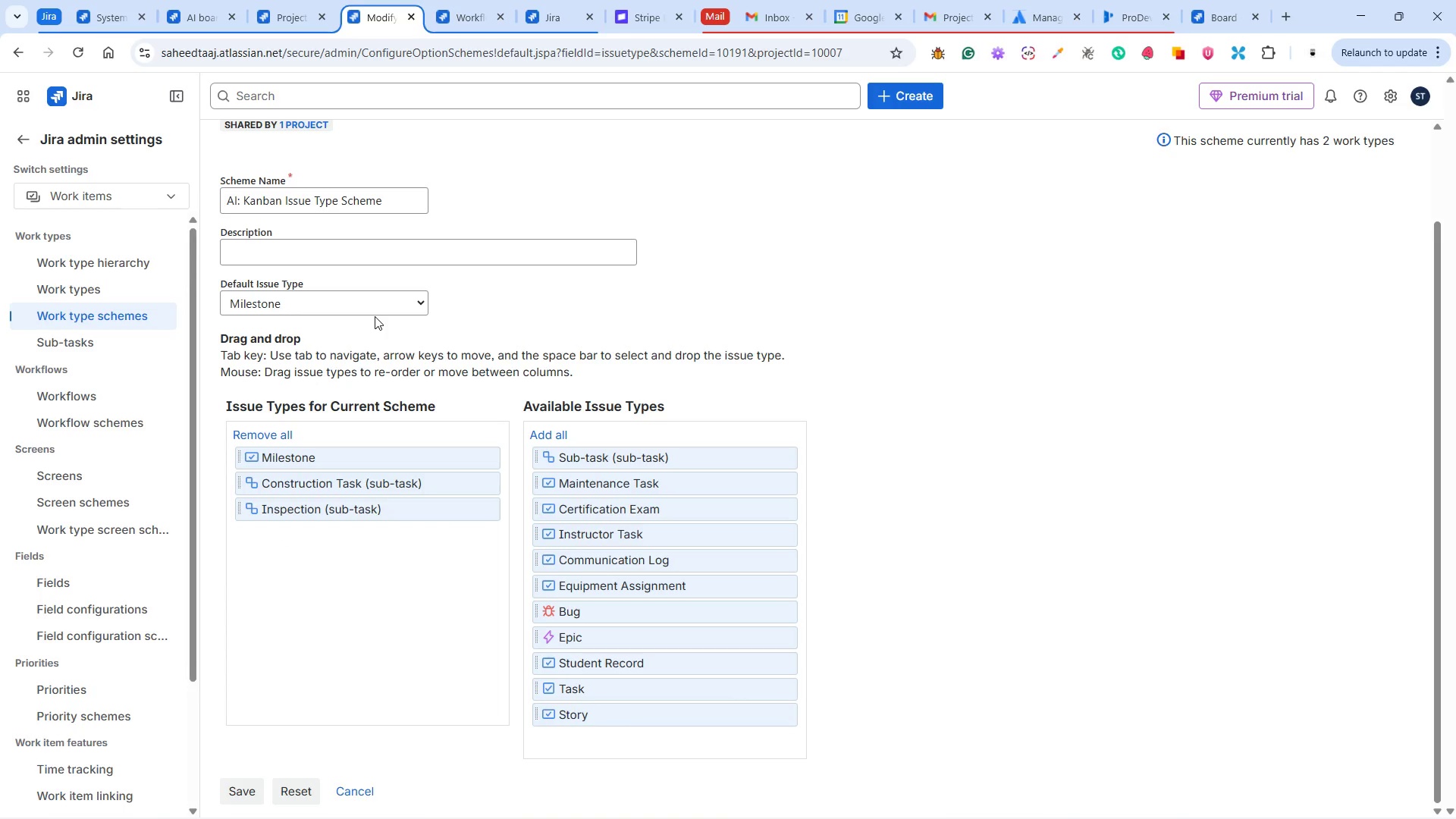 
wait(49.65)
 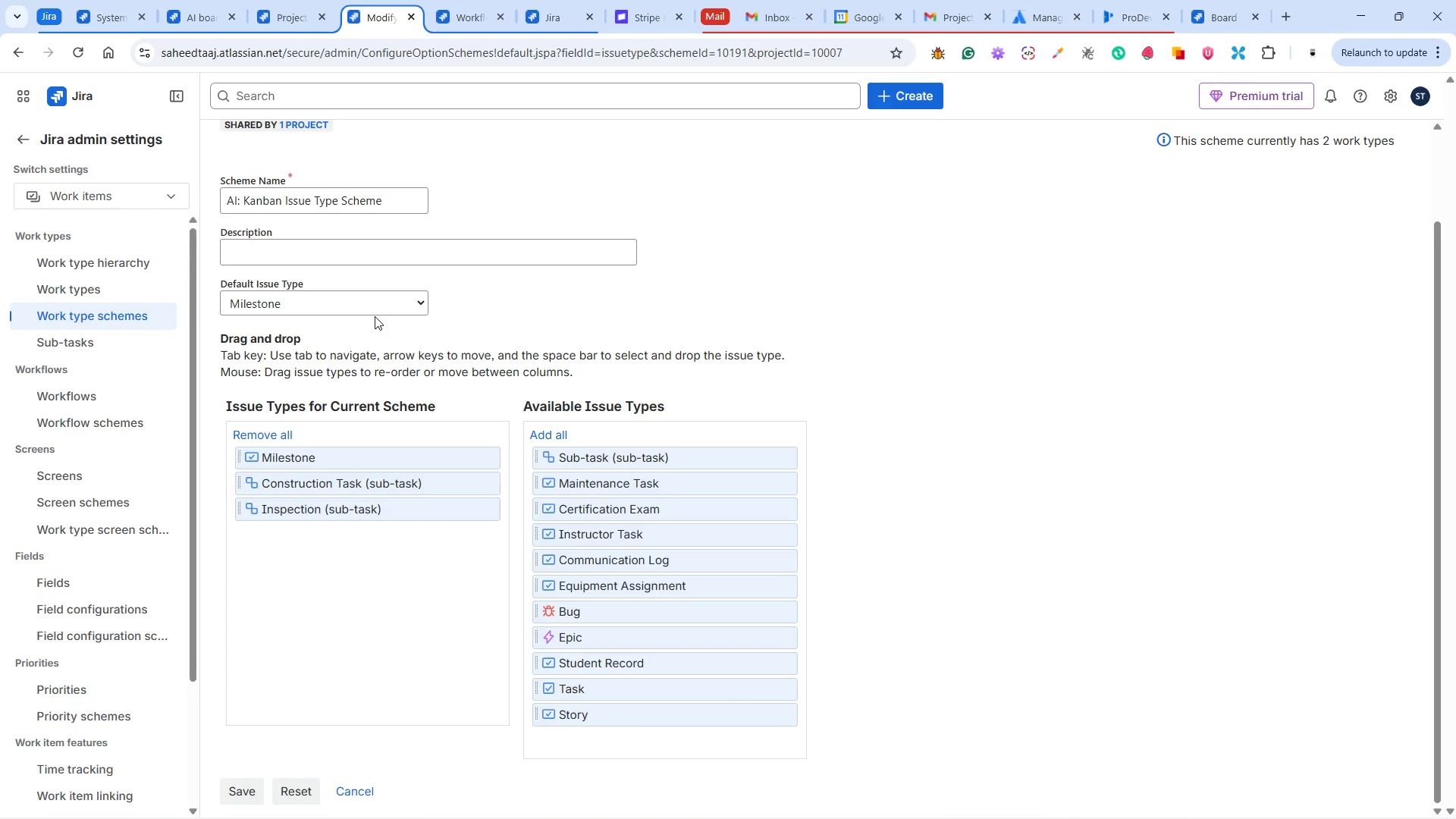 
left_click([233, 801])
 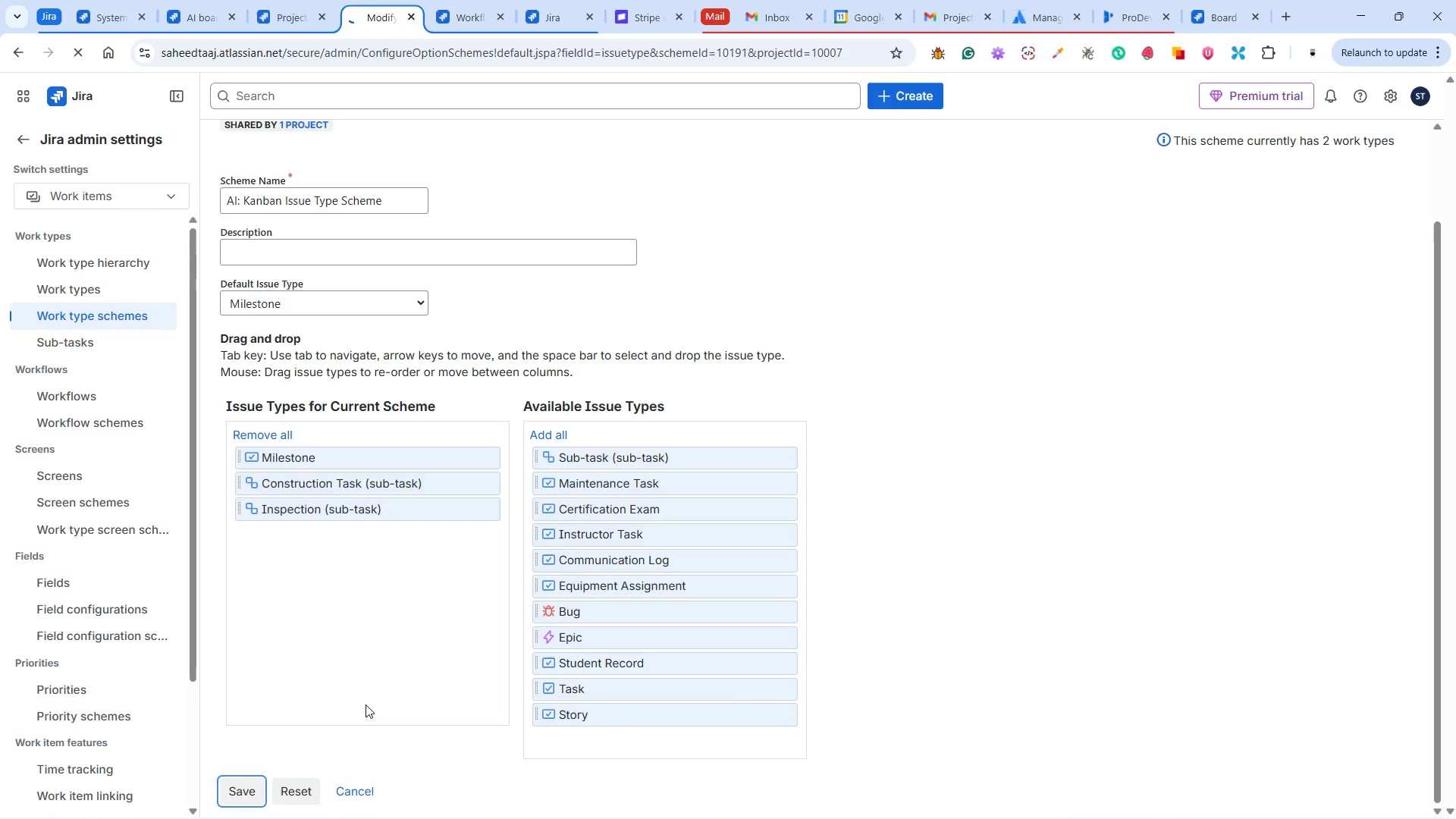 
wait(5.17)
 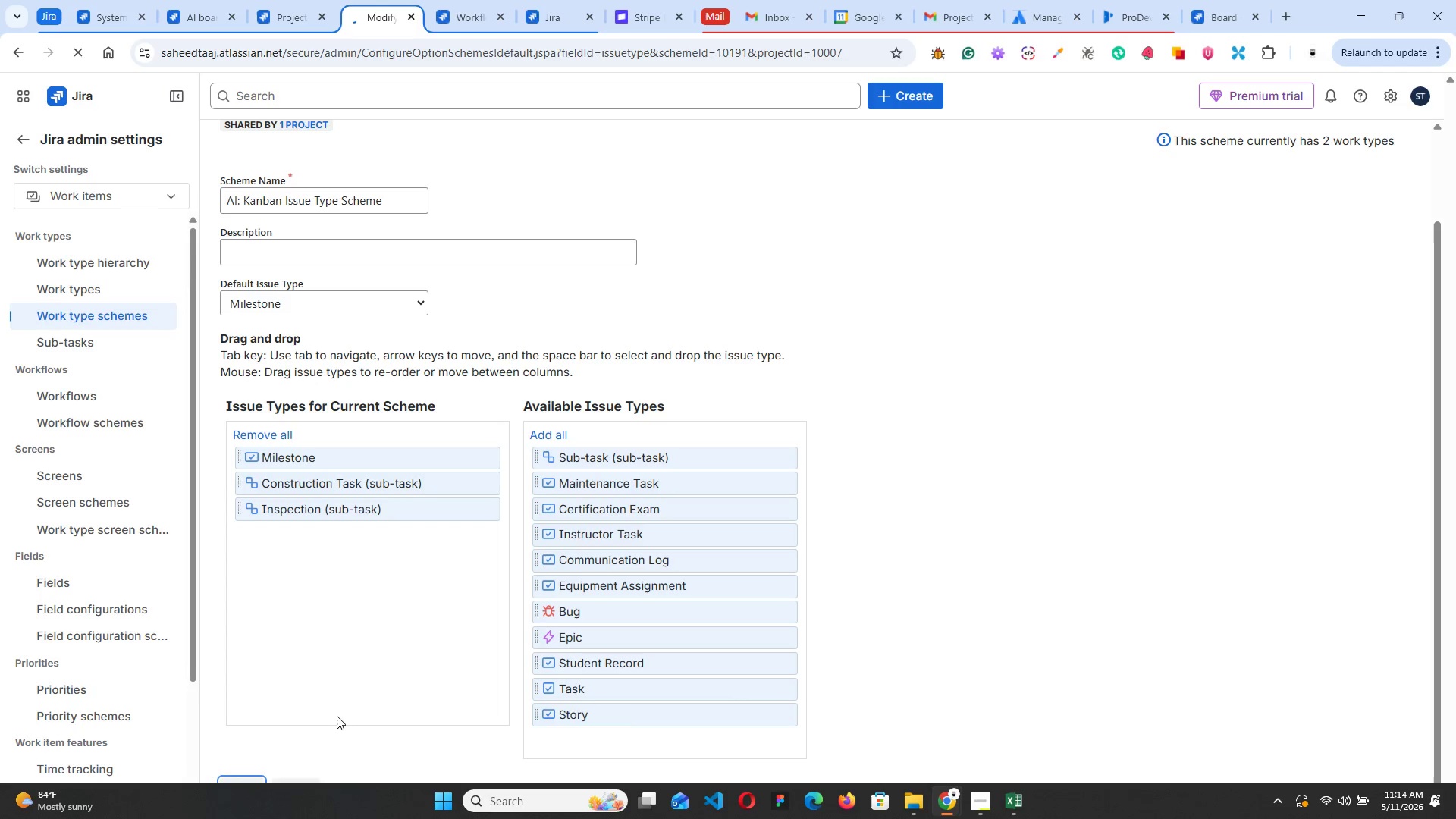 
left_click([458, 14])
 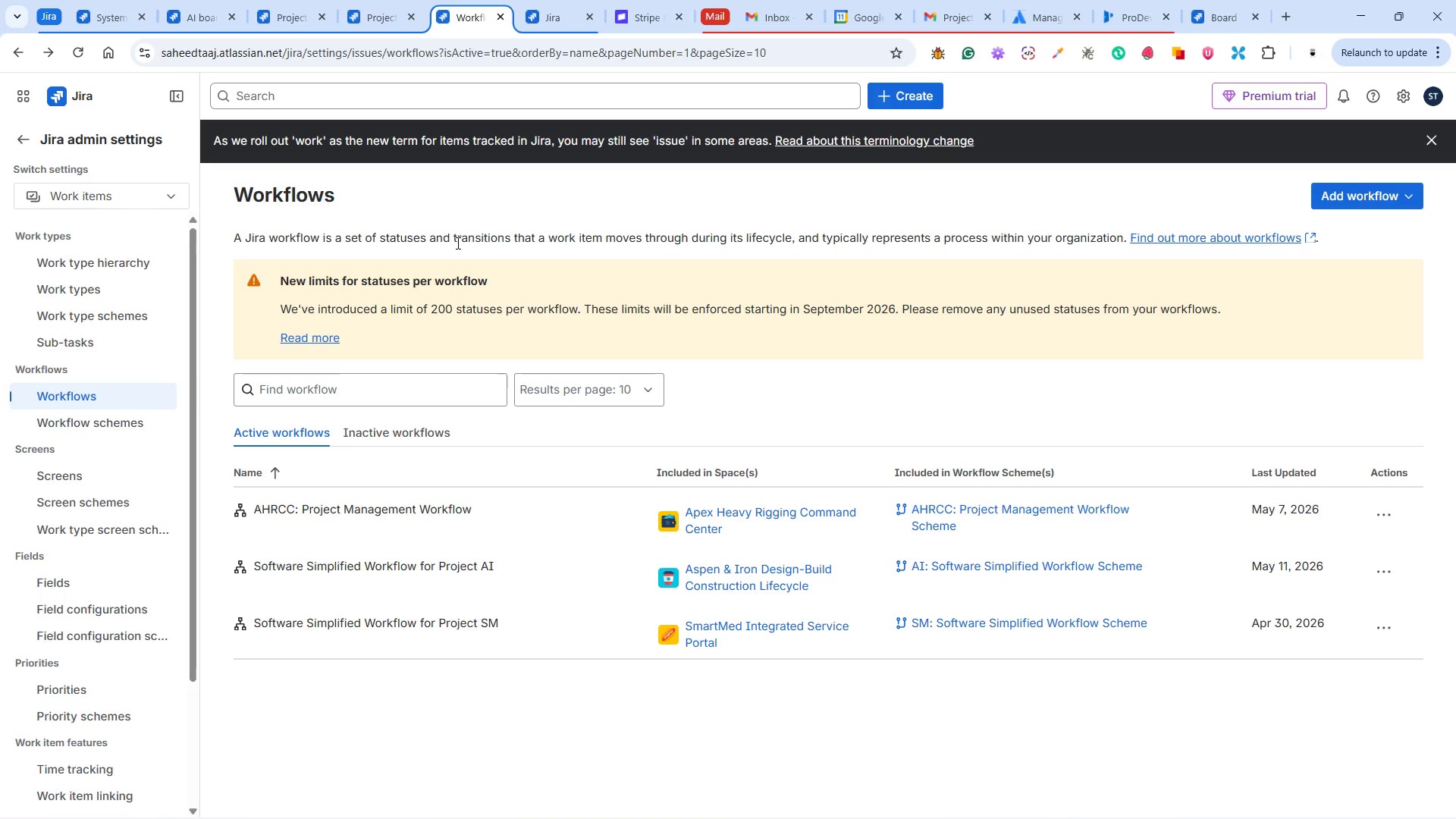 
wait(84.0)
 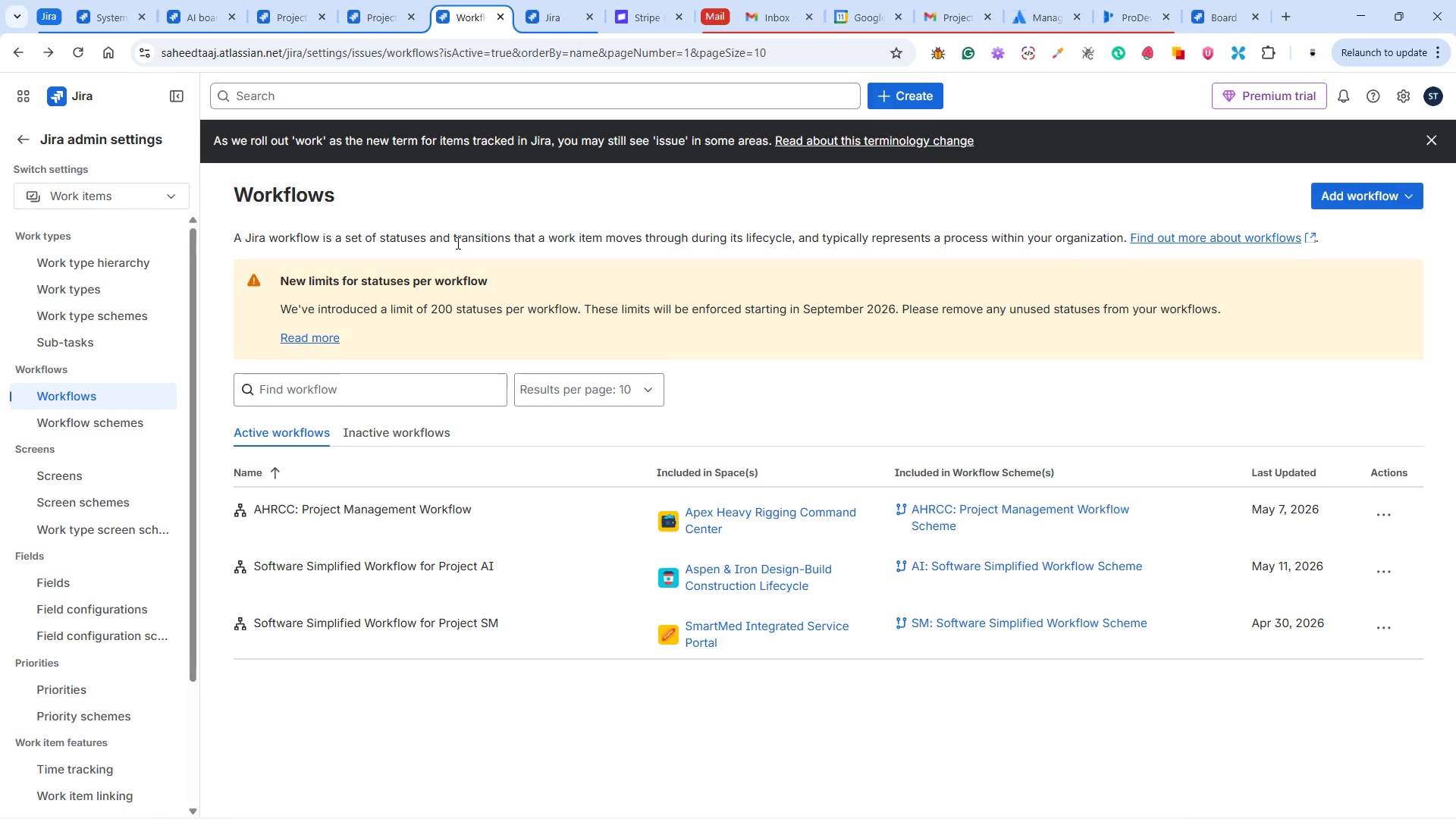 
left_click([396, 422])
 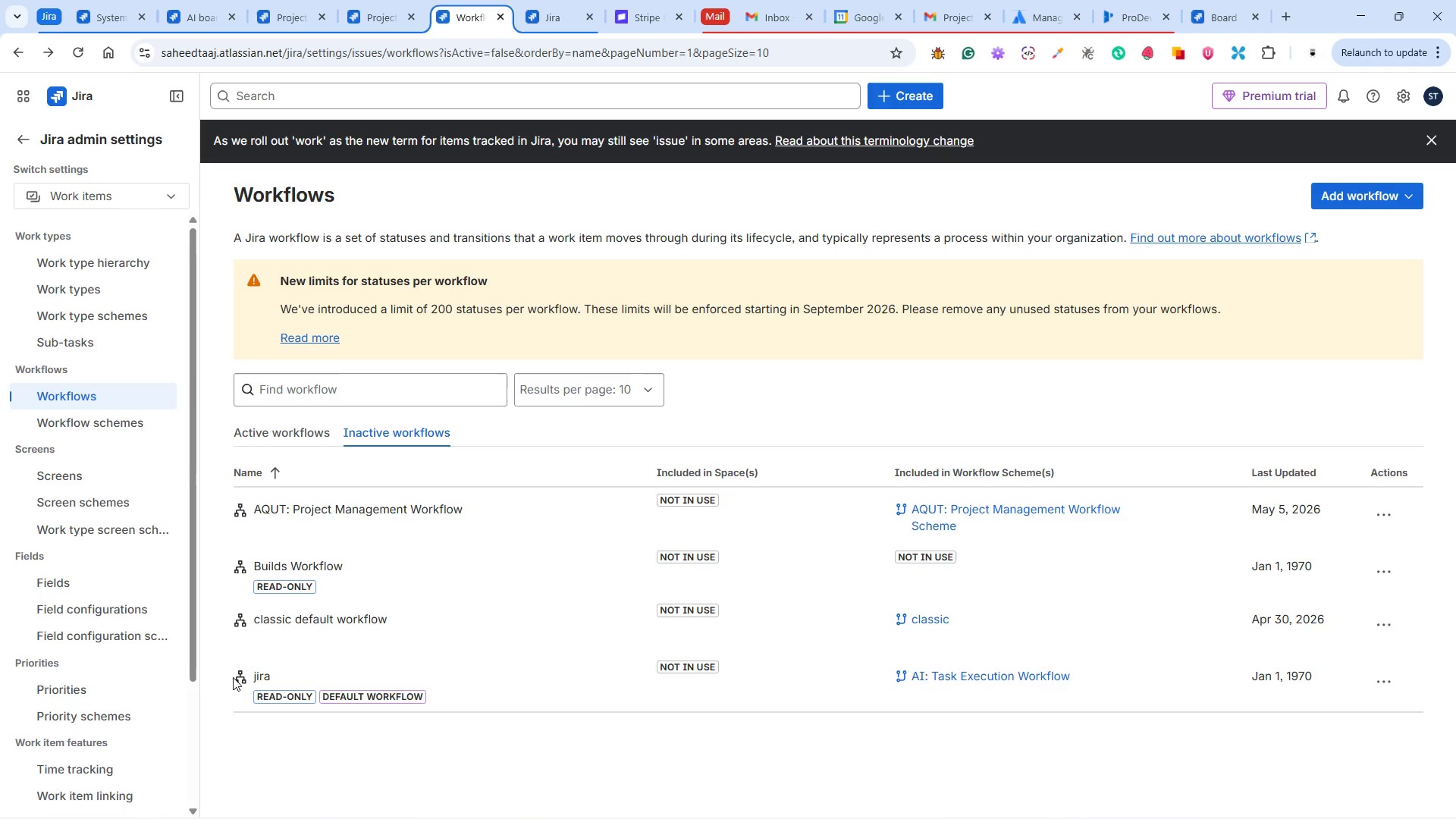 
left_click([240, 681])
 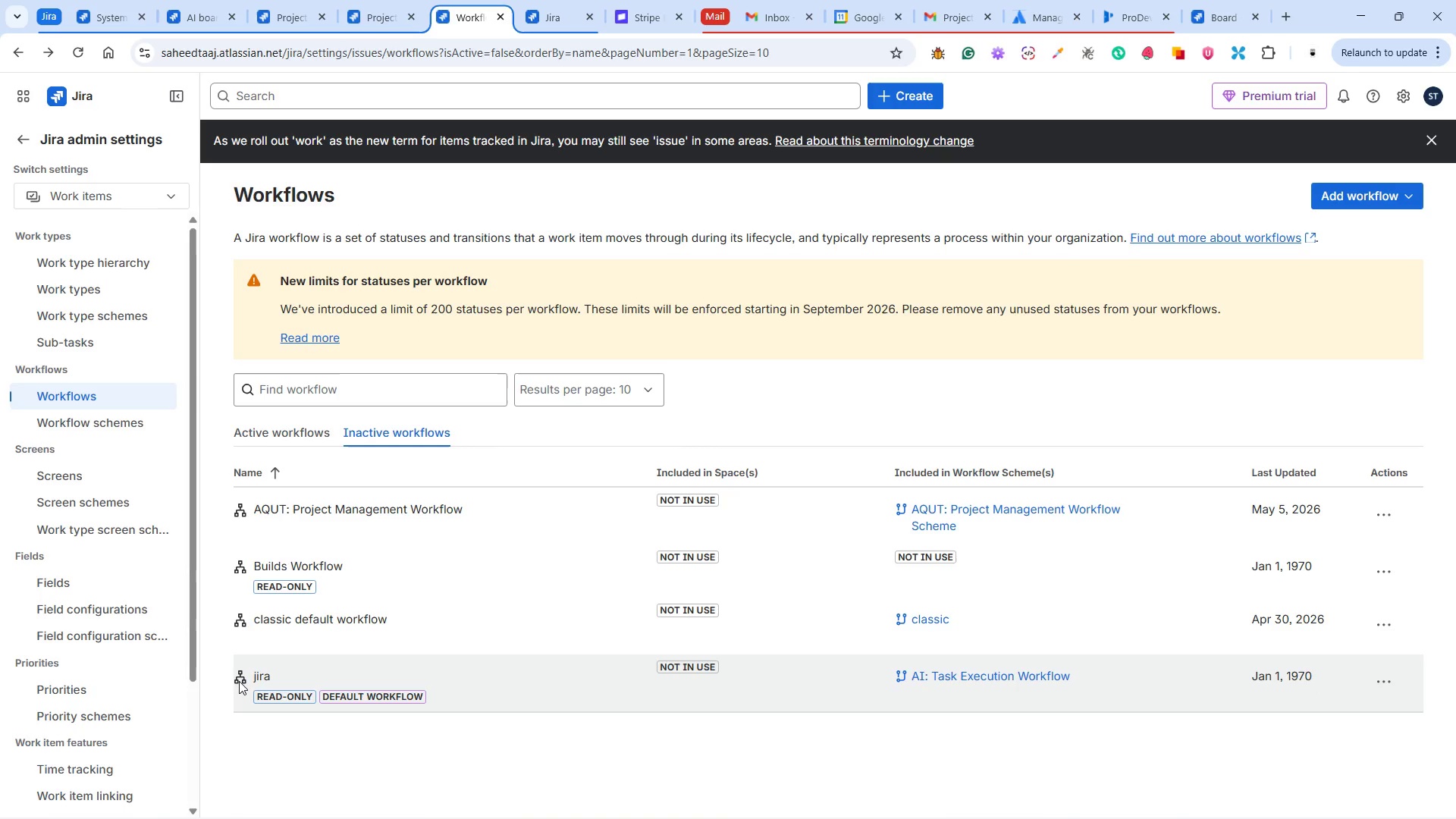 
left_click([239, 681])
 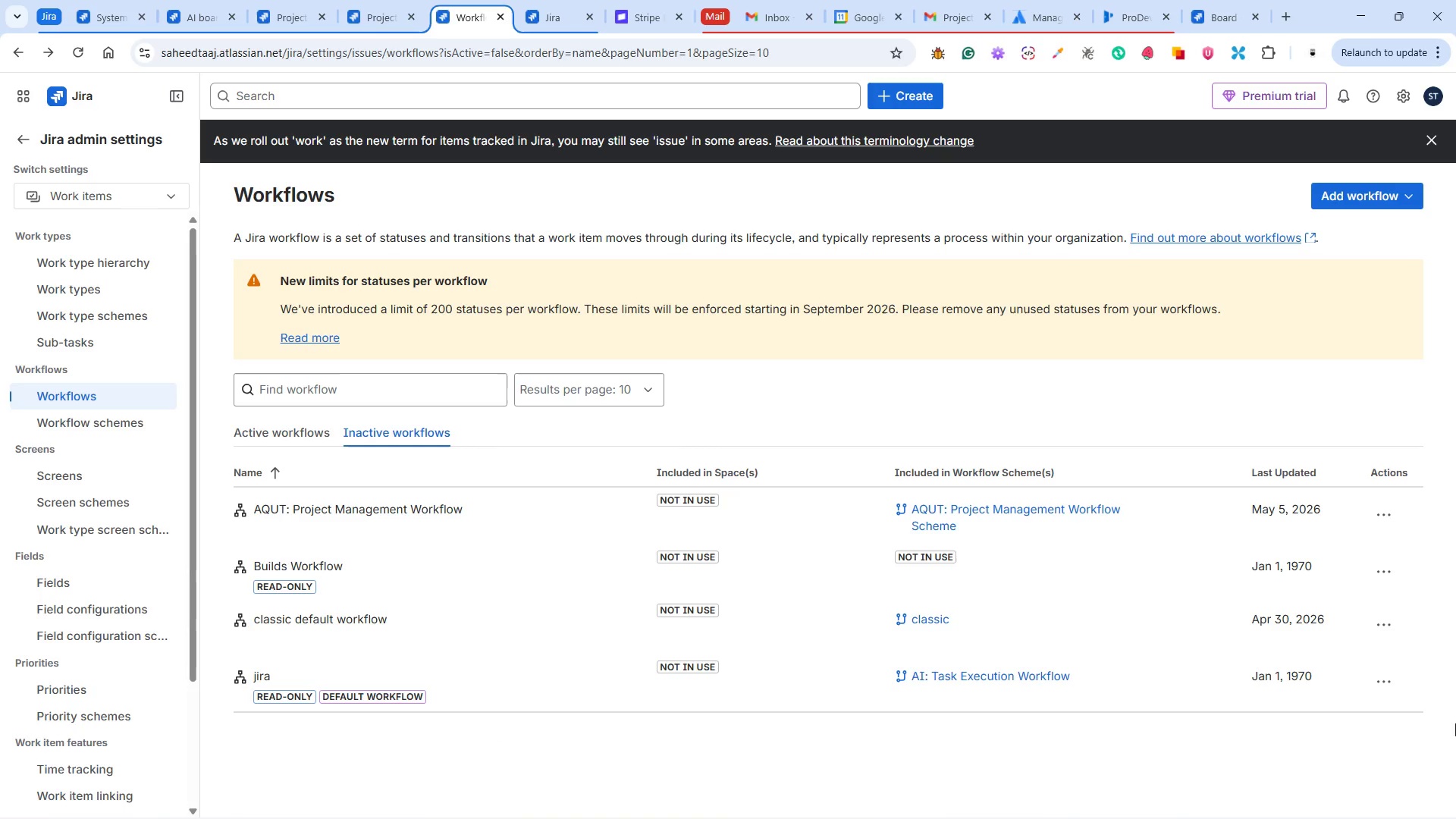 
left_click([1386, 676])
 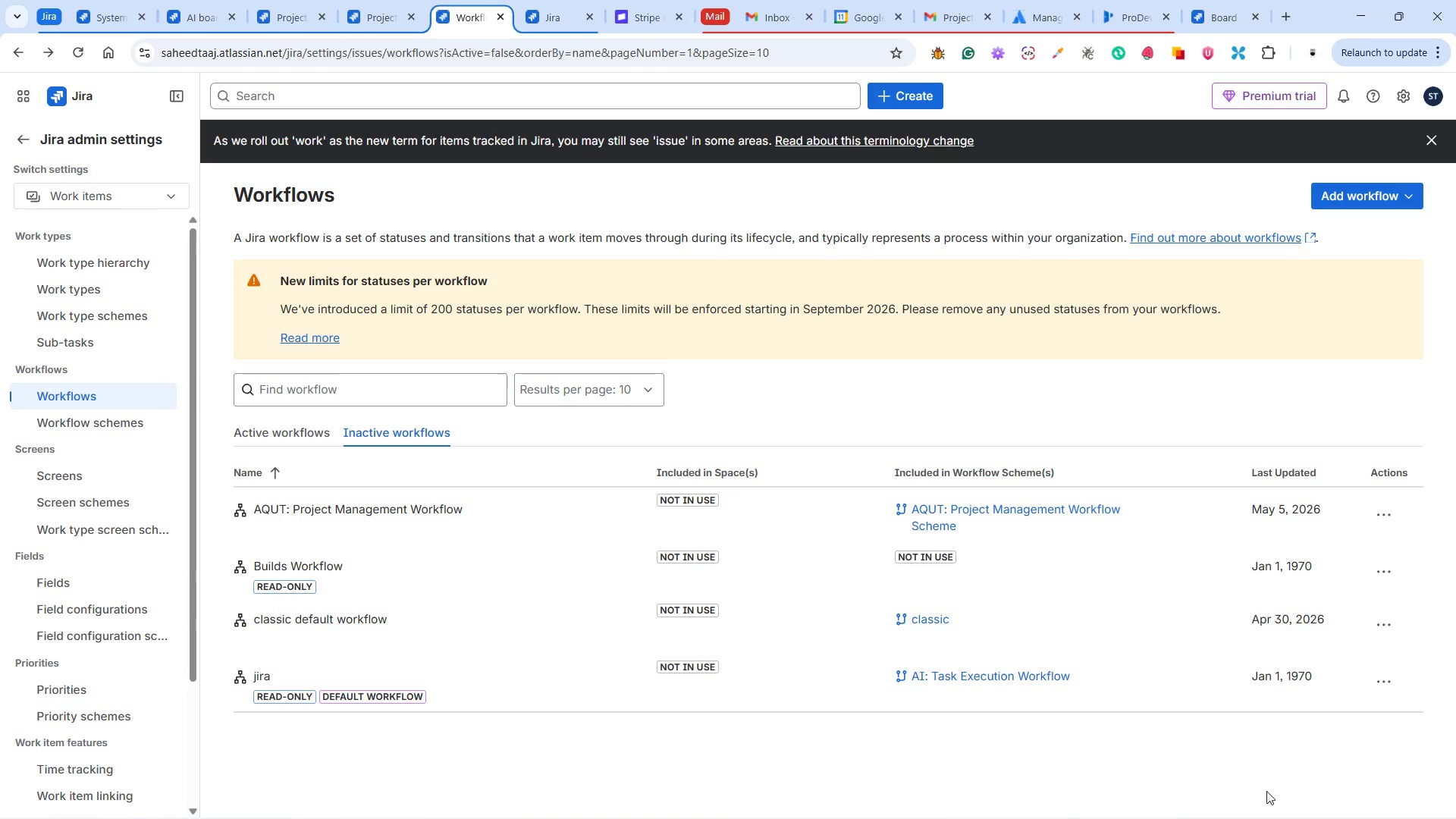 
wait(8.39)
 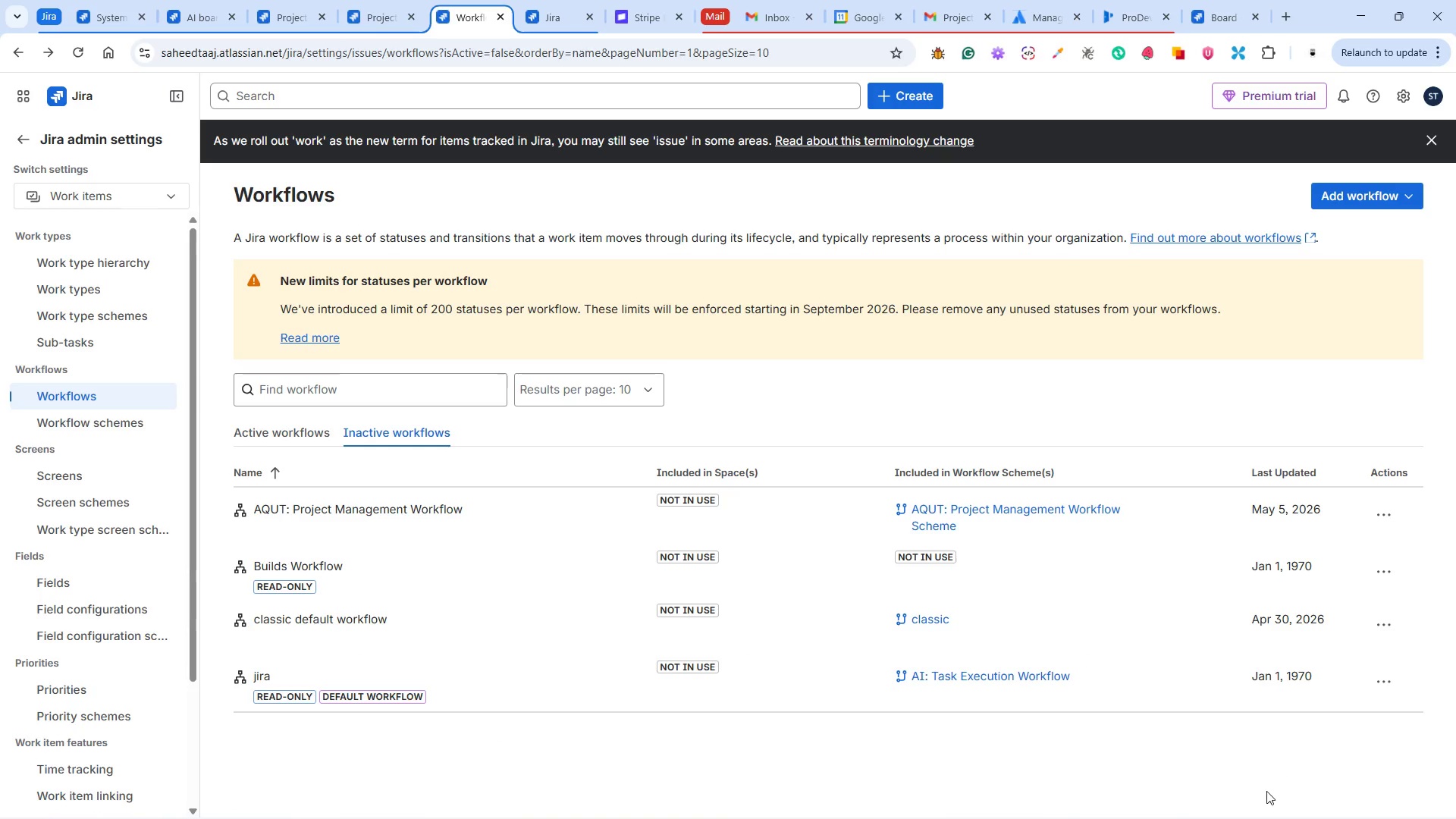 
left_click([1379, 189])
 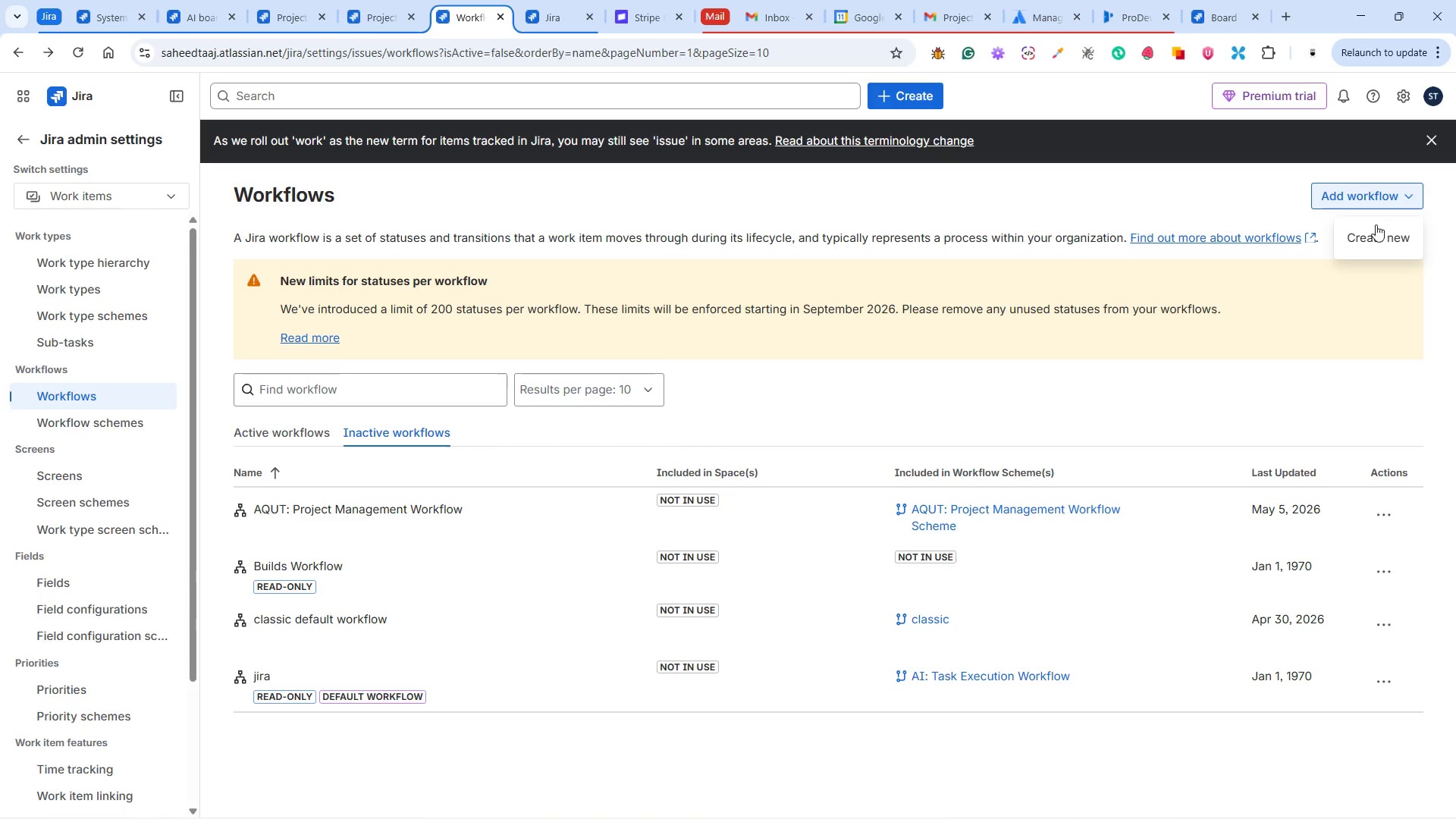 
left_click([1376, 232])
 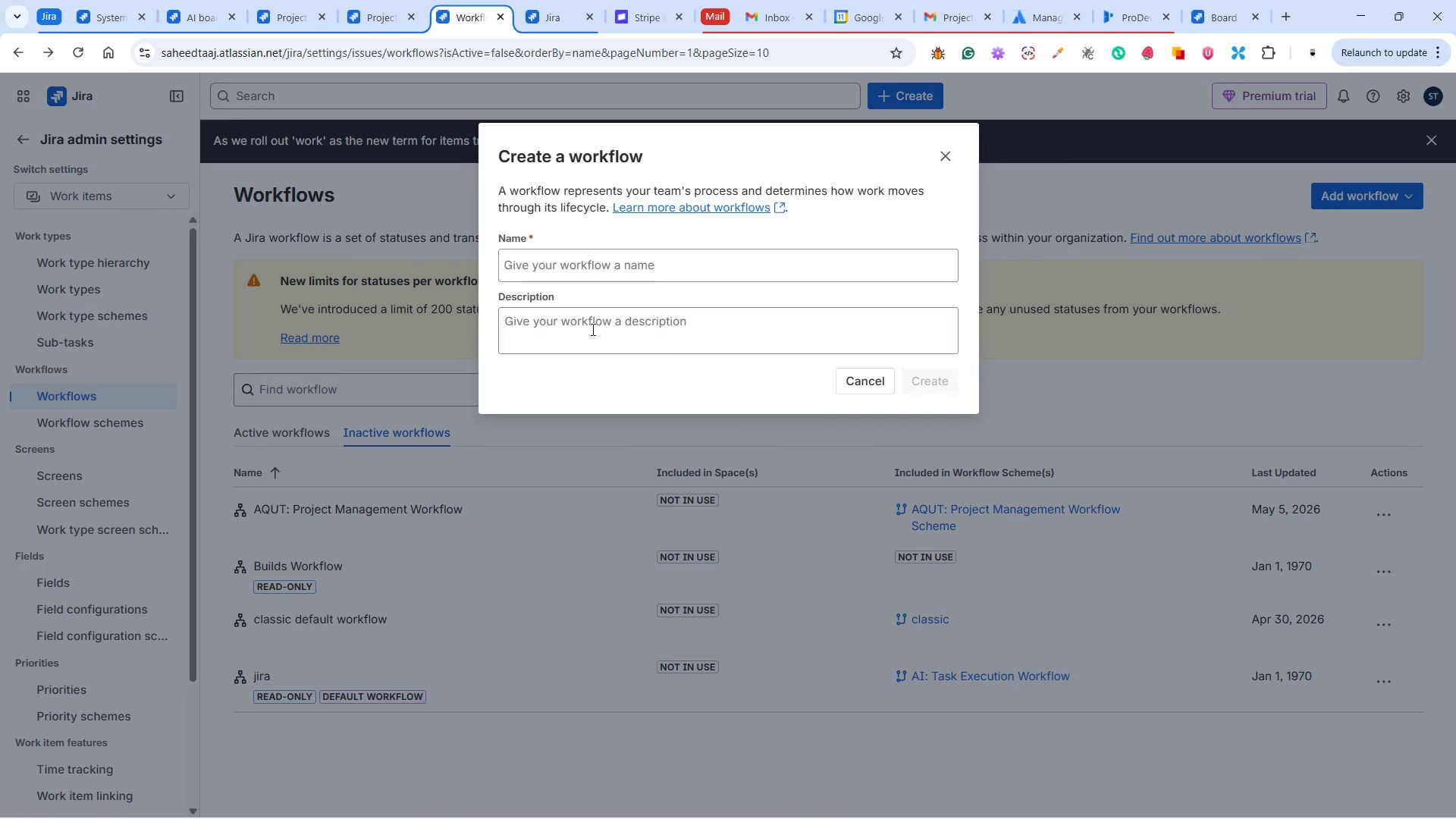 
left_click([518, 263])
 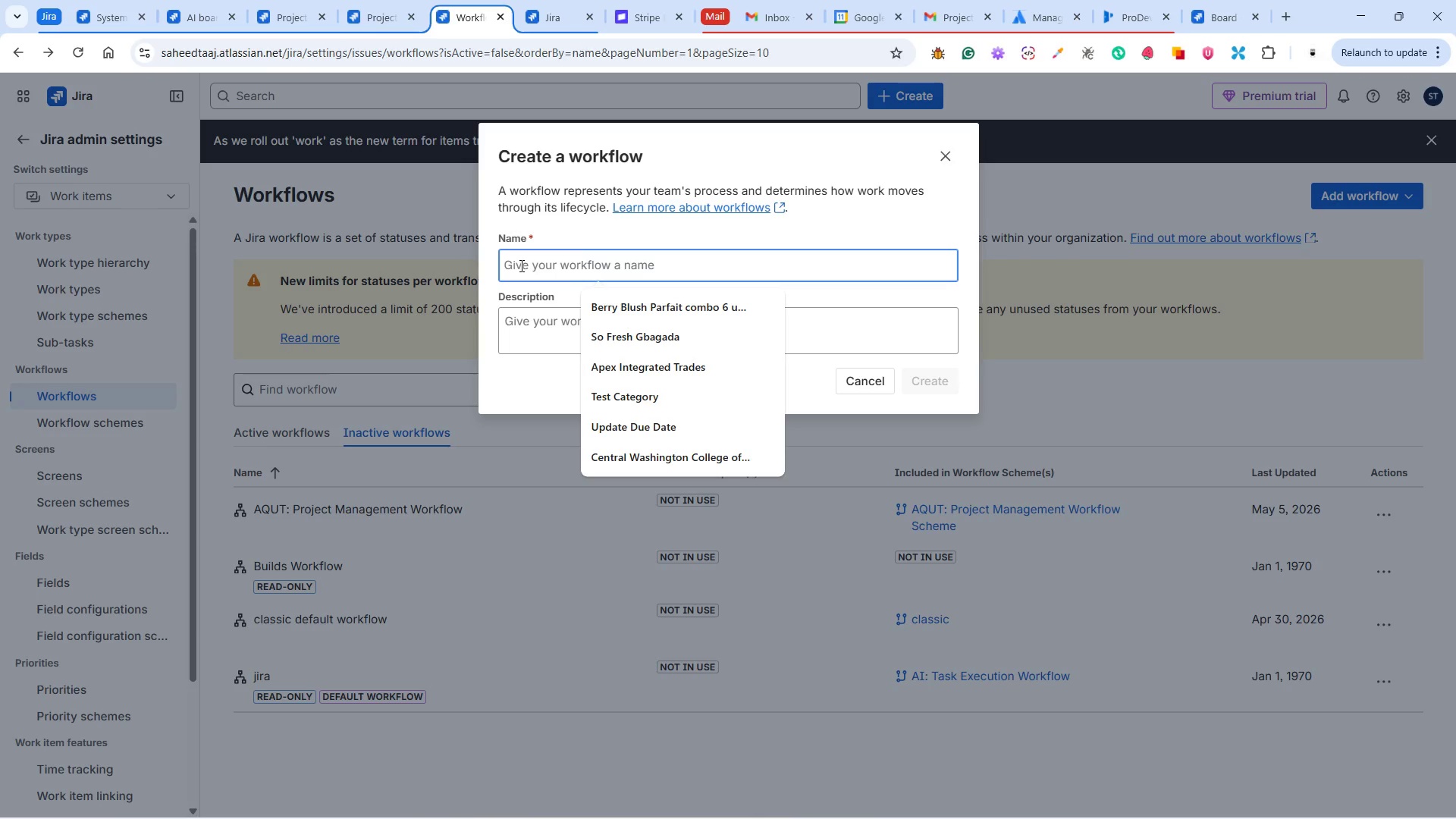 
wait(28.16)
 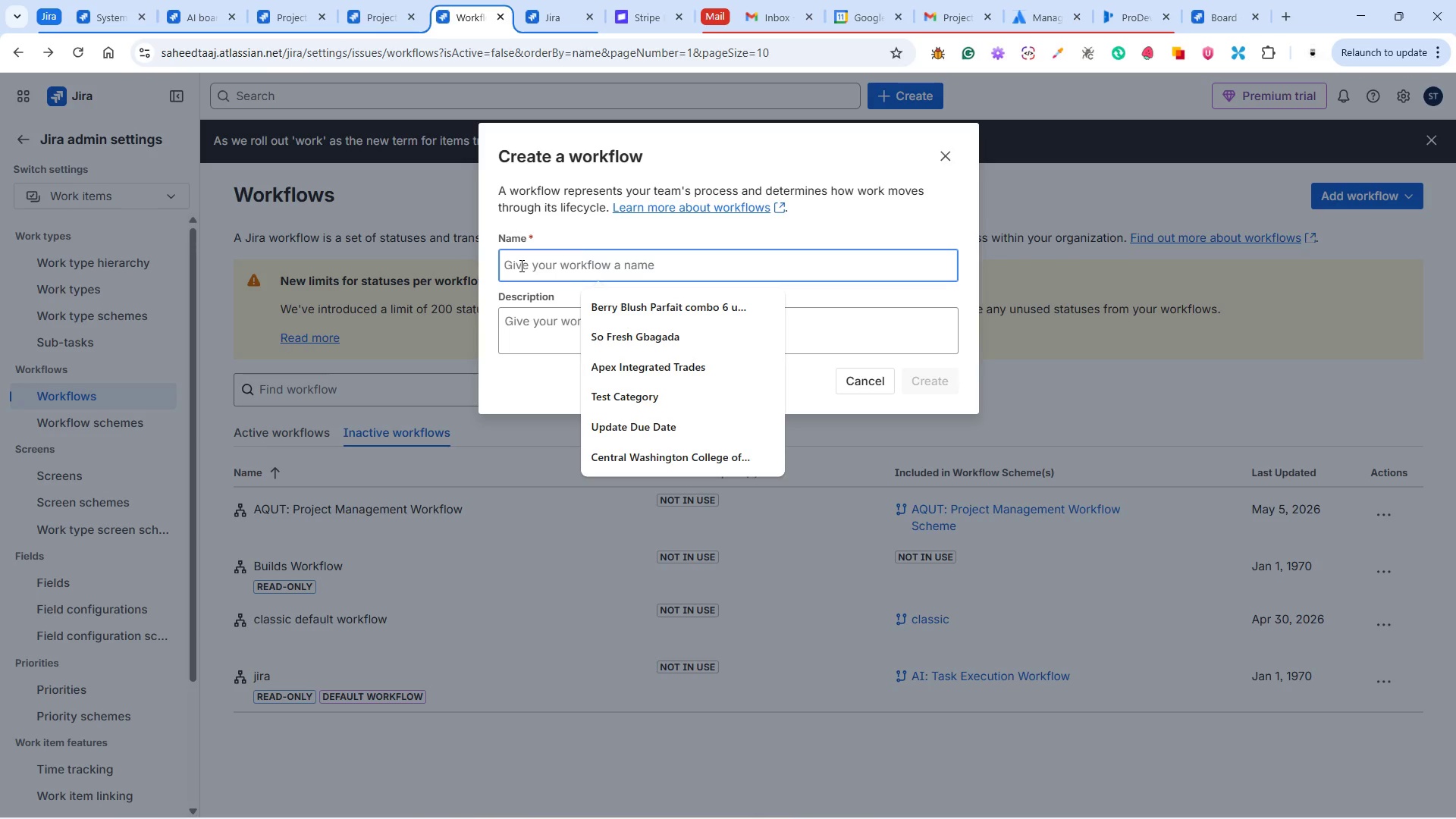 
left_click([510, 389])
 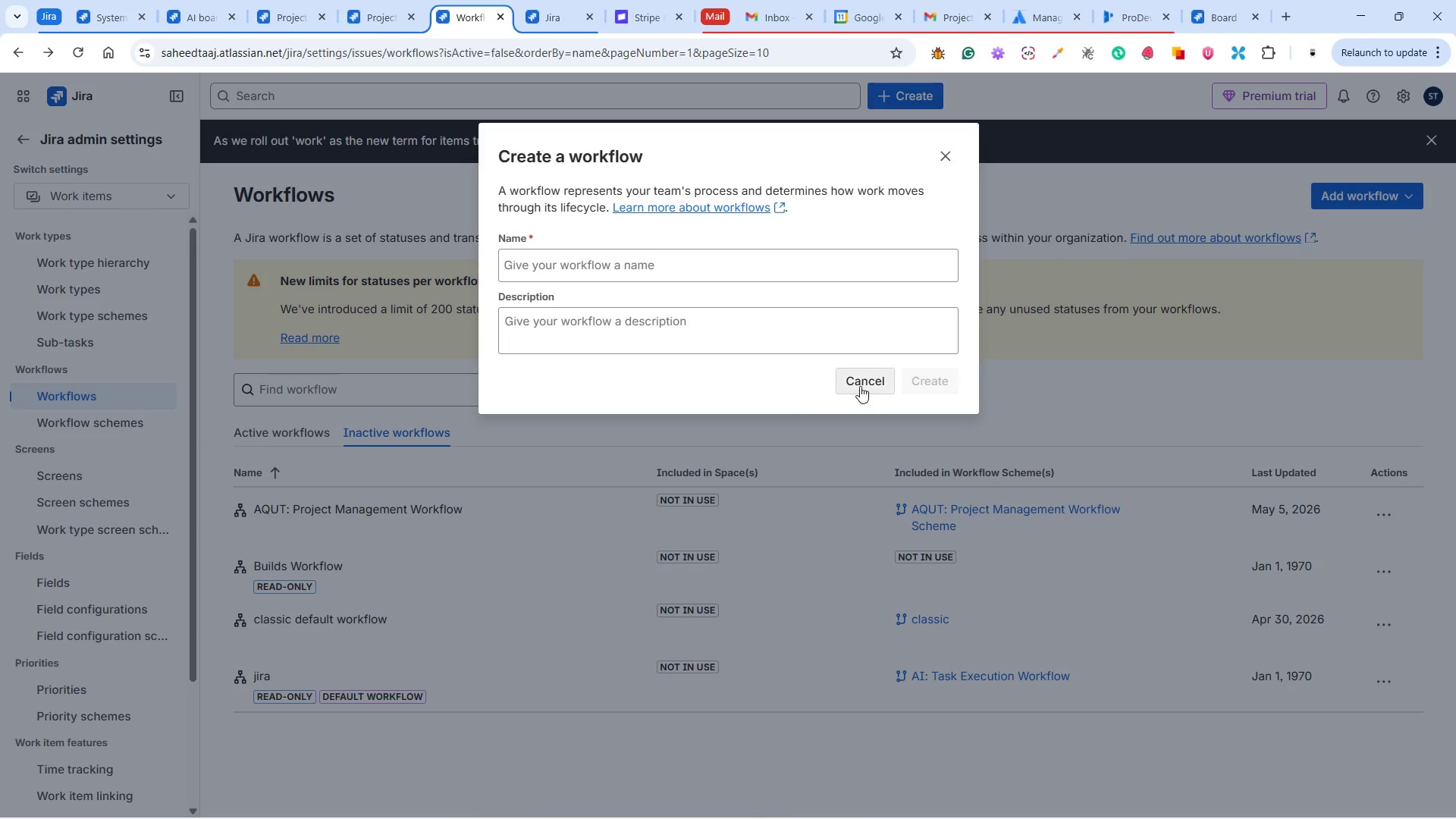 
left_click([864, 385])
 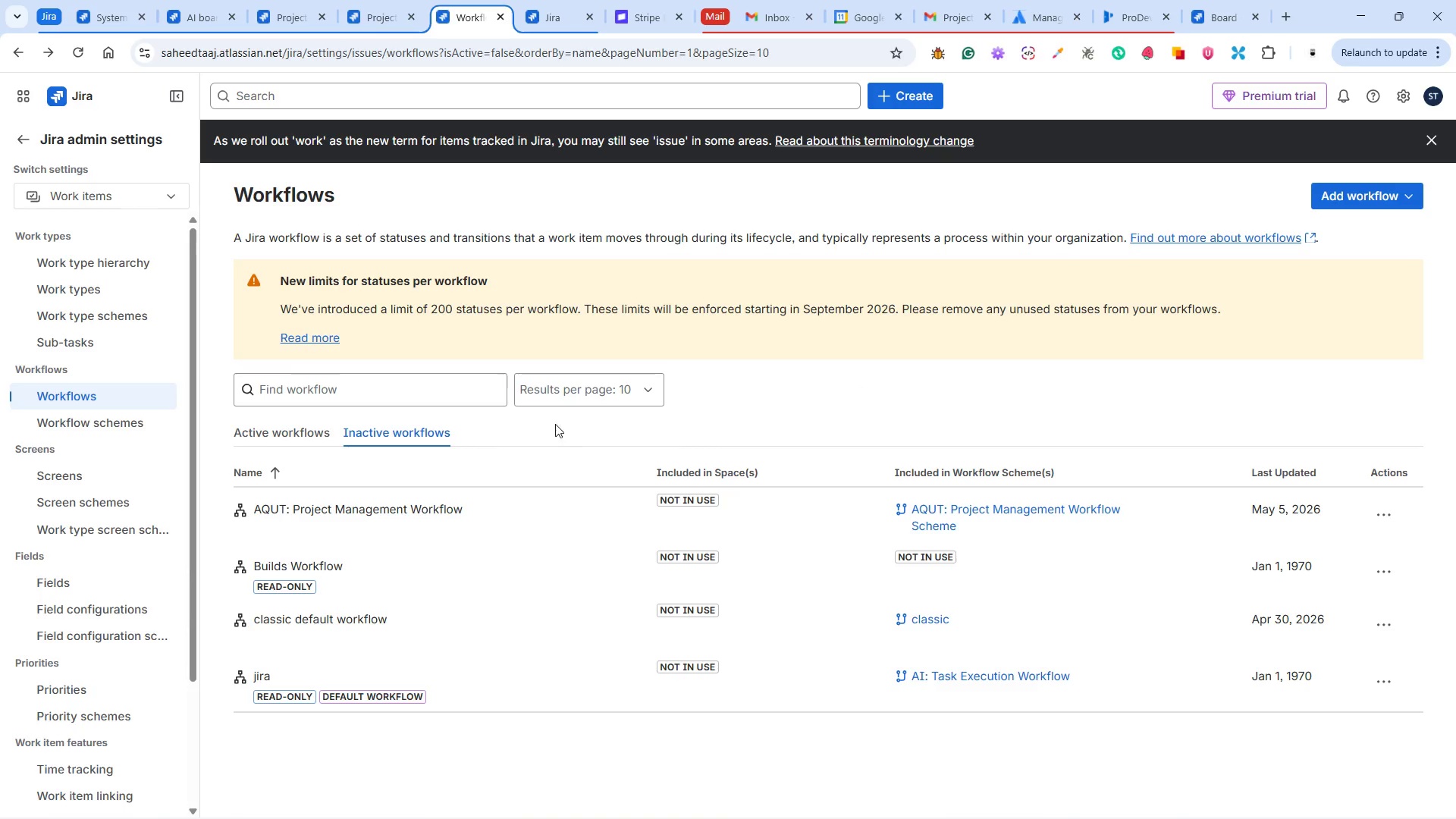 
left_click([548, 431])
 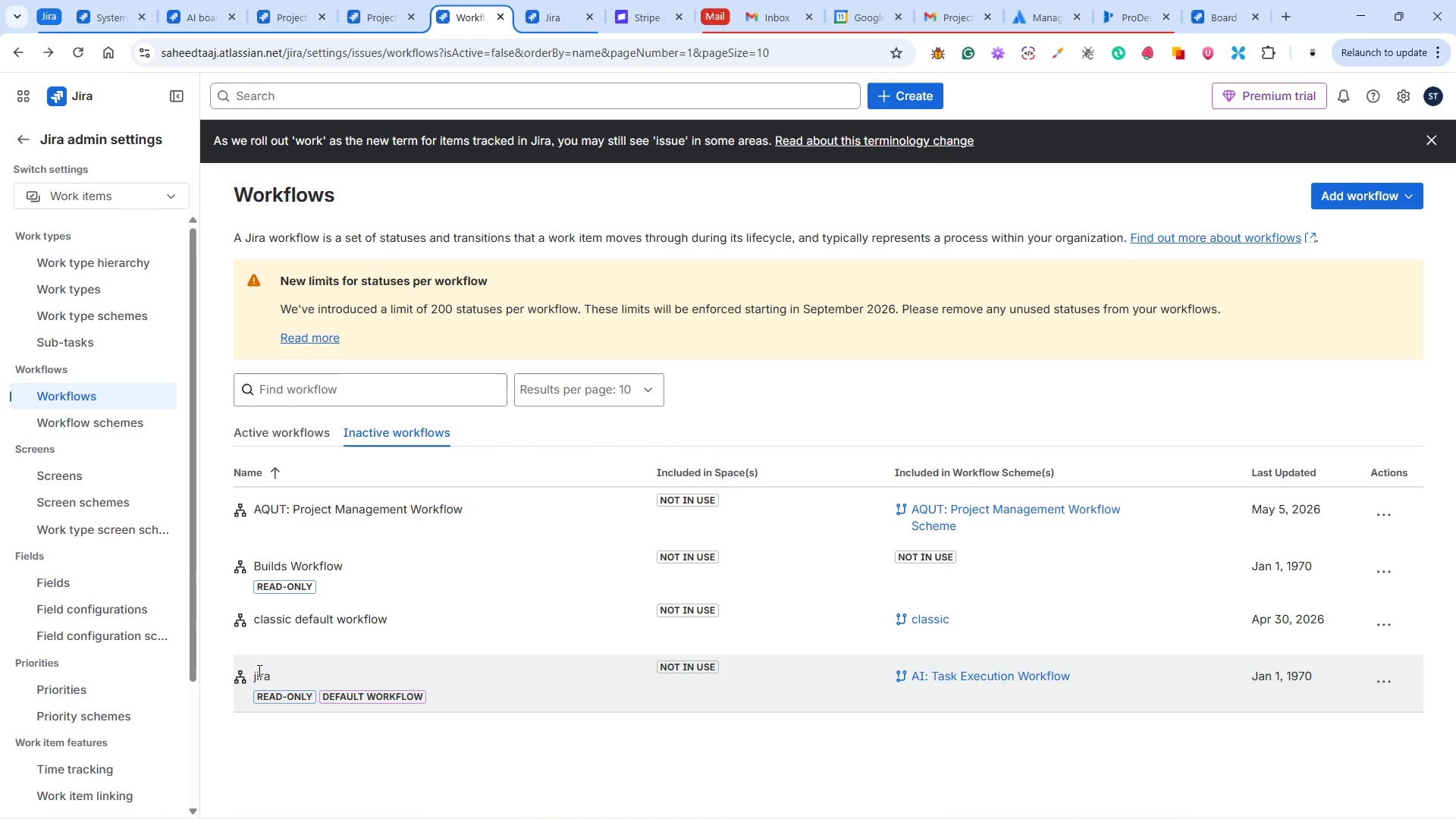 
double_click([257, 670])
 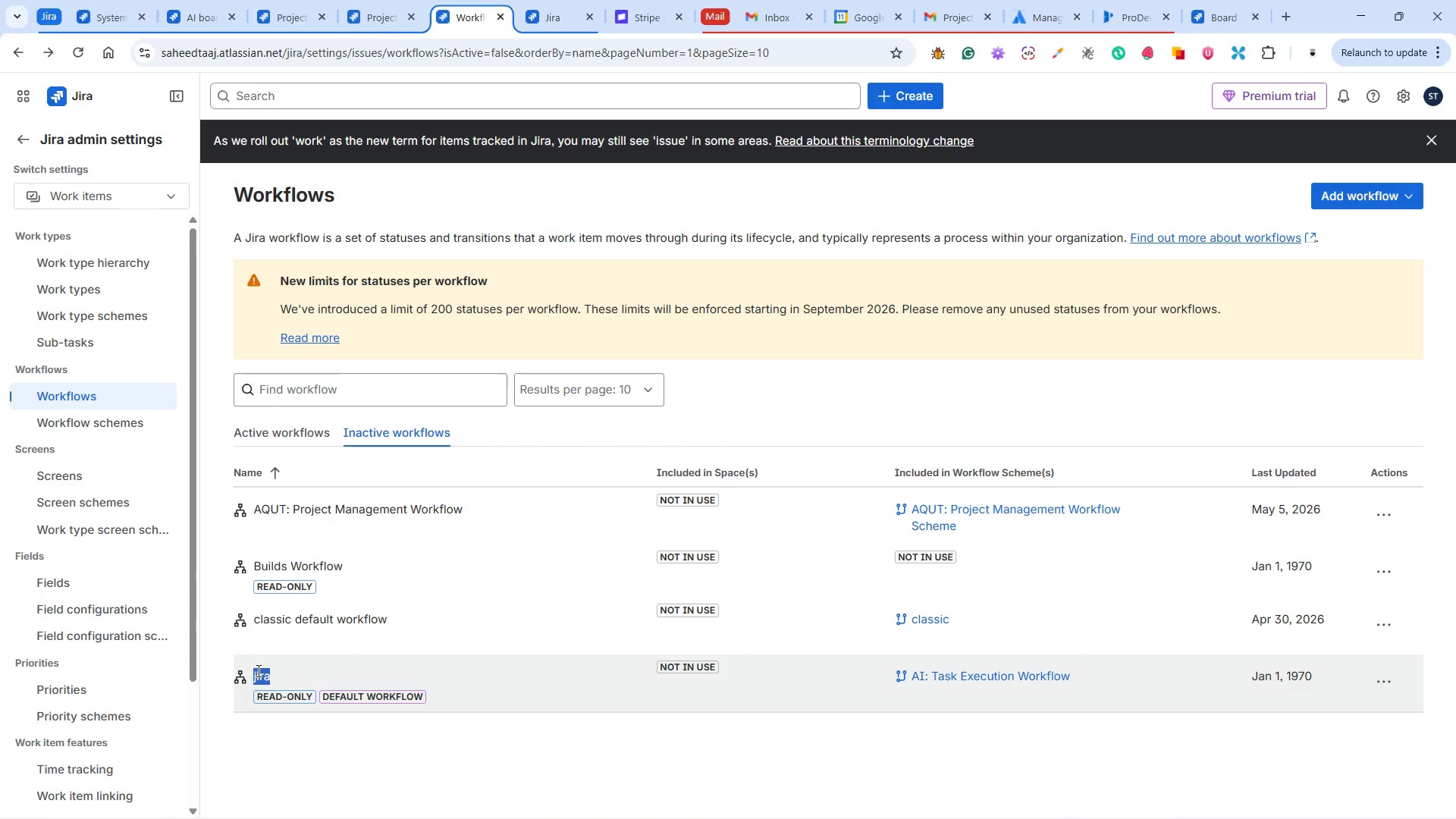 
triple_click([257, 670])
 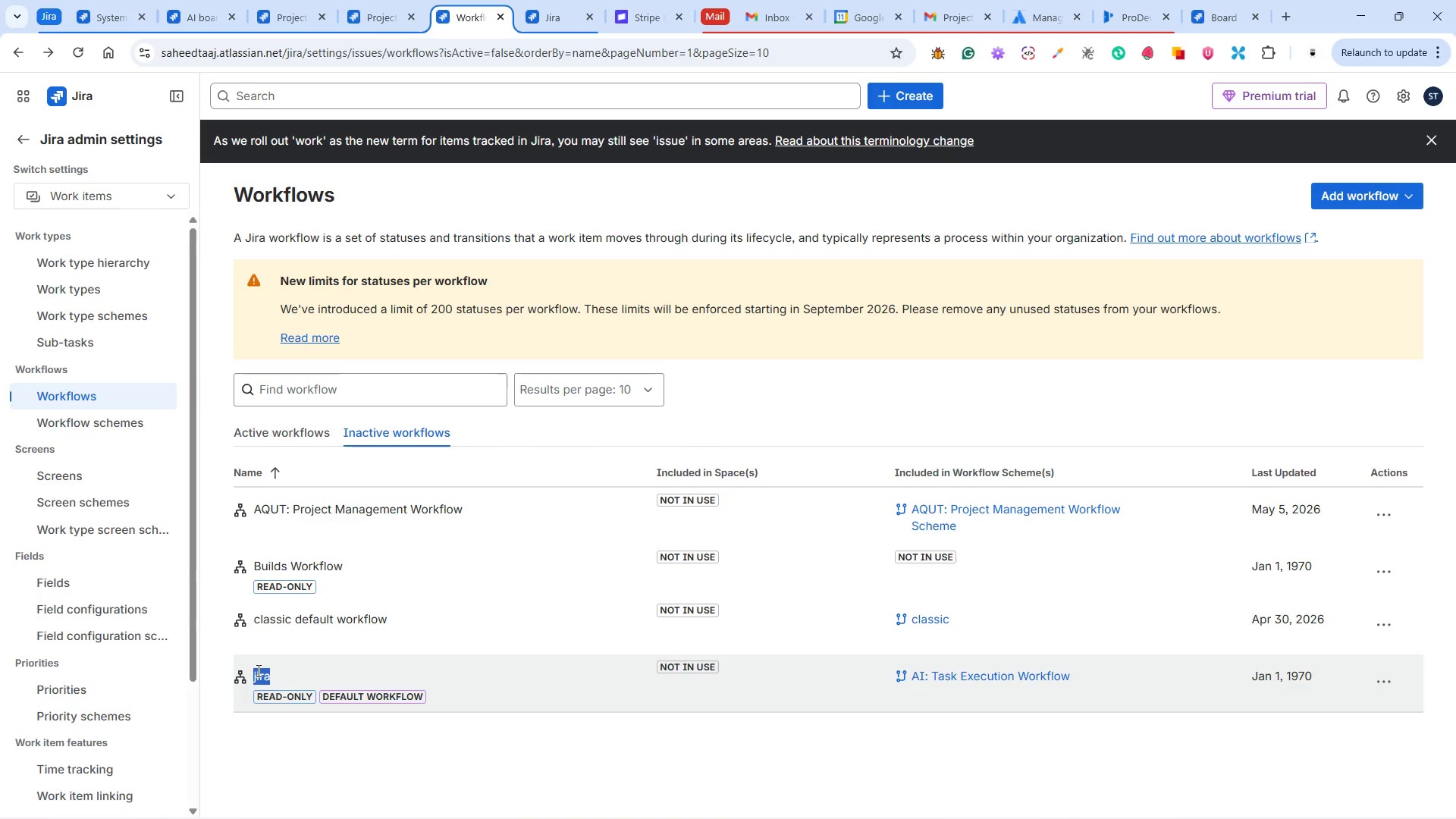 
triple_click([257, 670])
 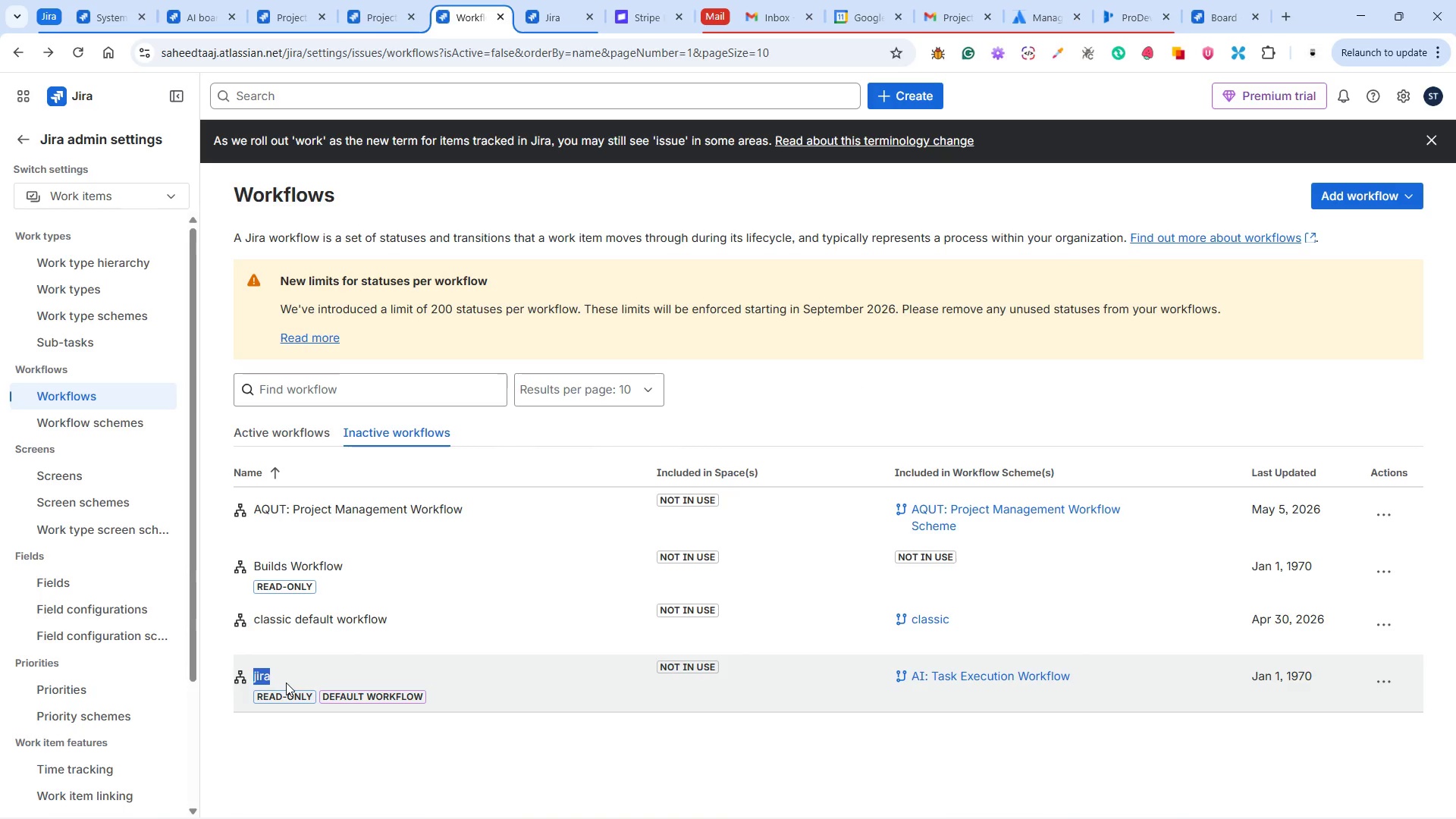 
triple_click([286, 682])
 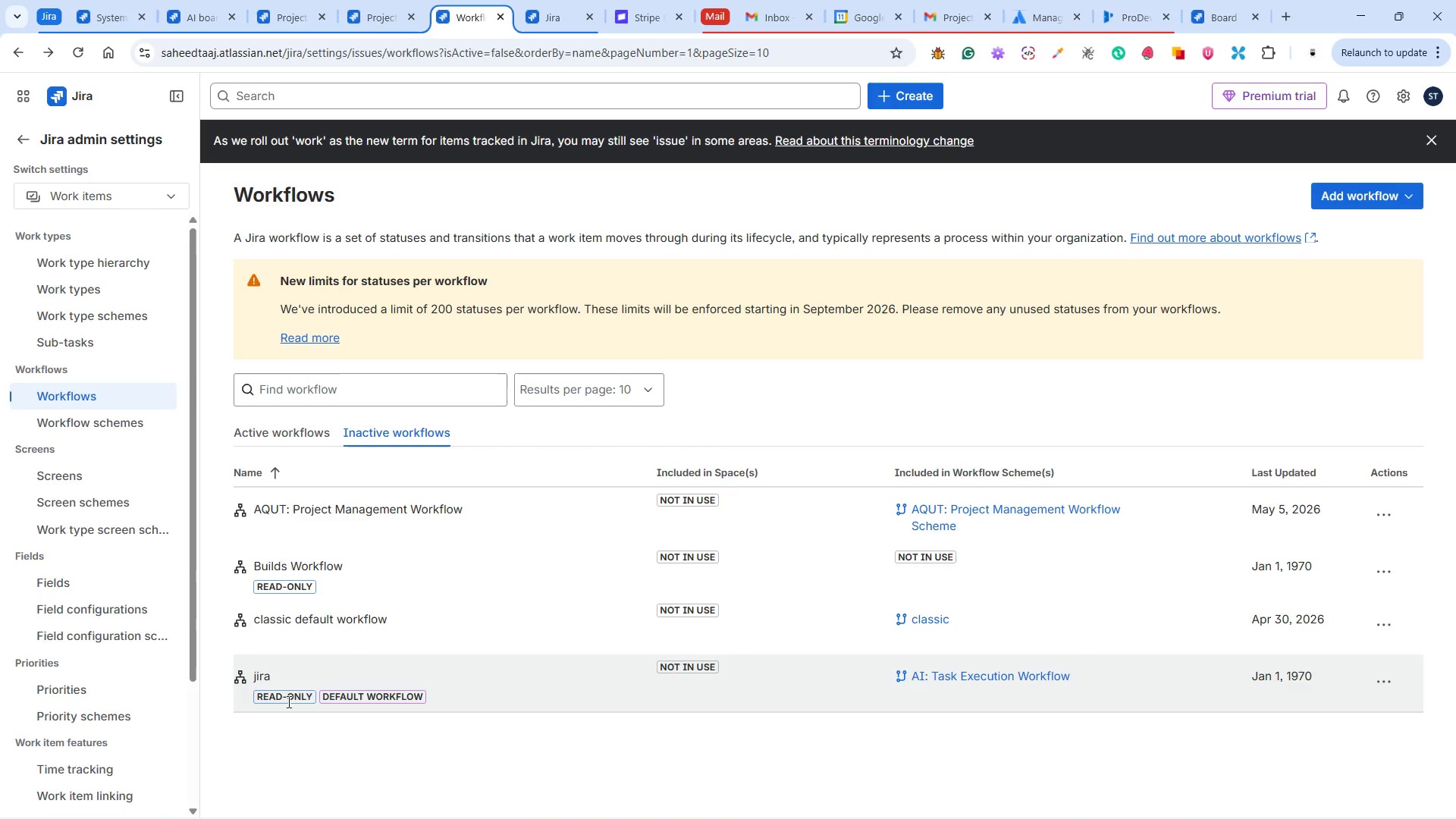 
triple_click([287, 701])
 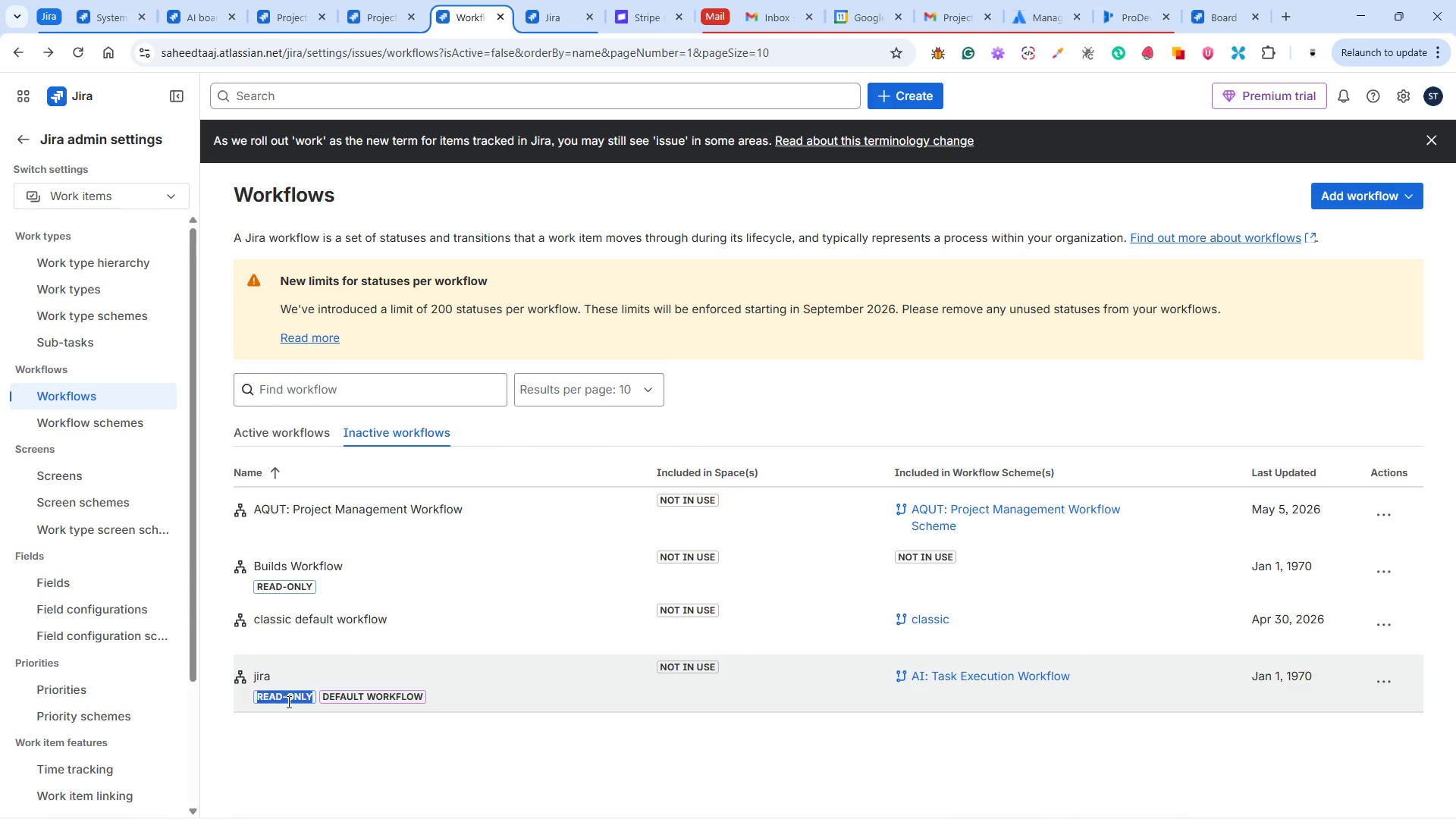 
triple_click([287, 701])
 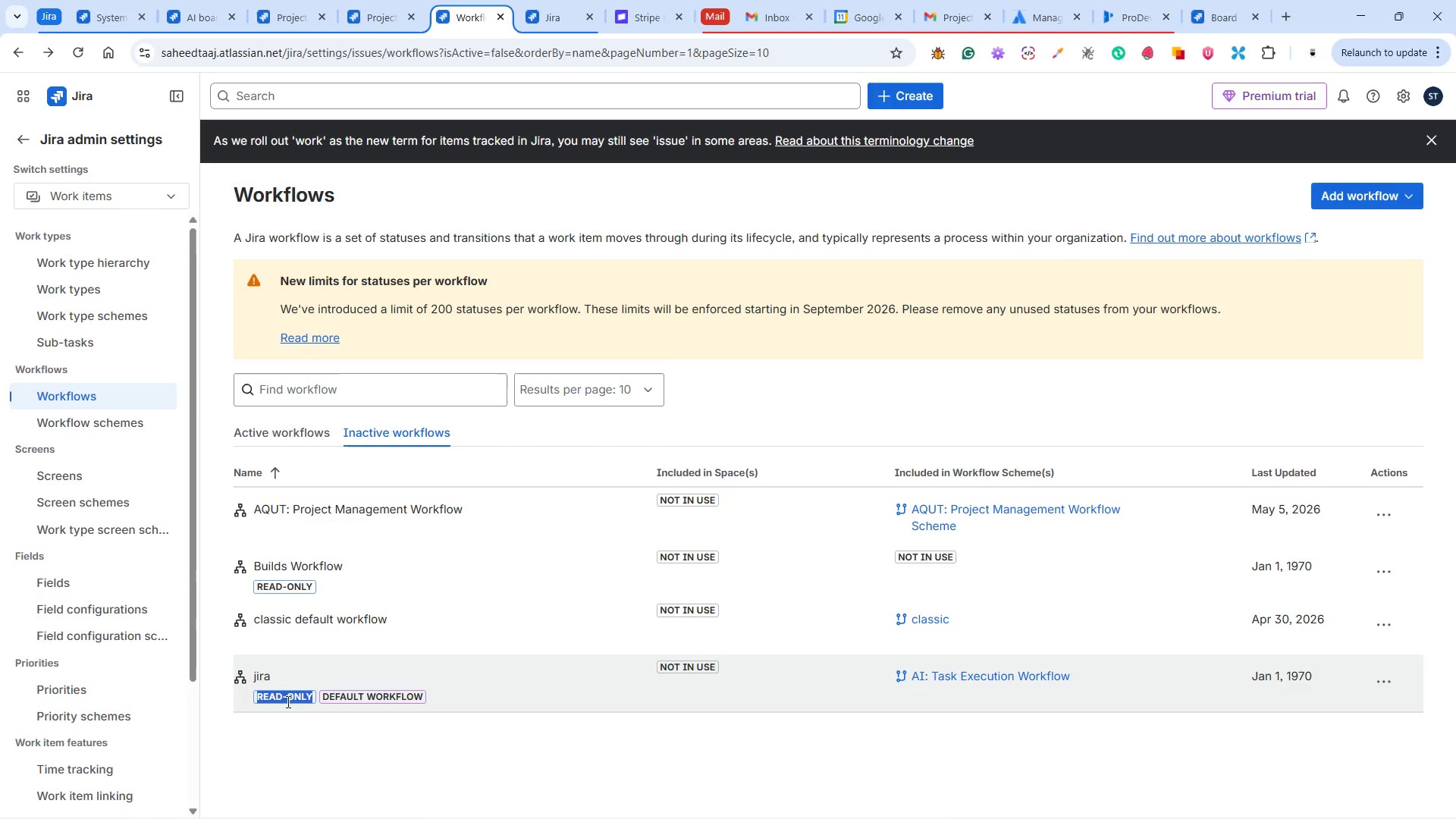 
triple_click([287, 701])
 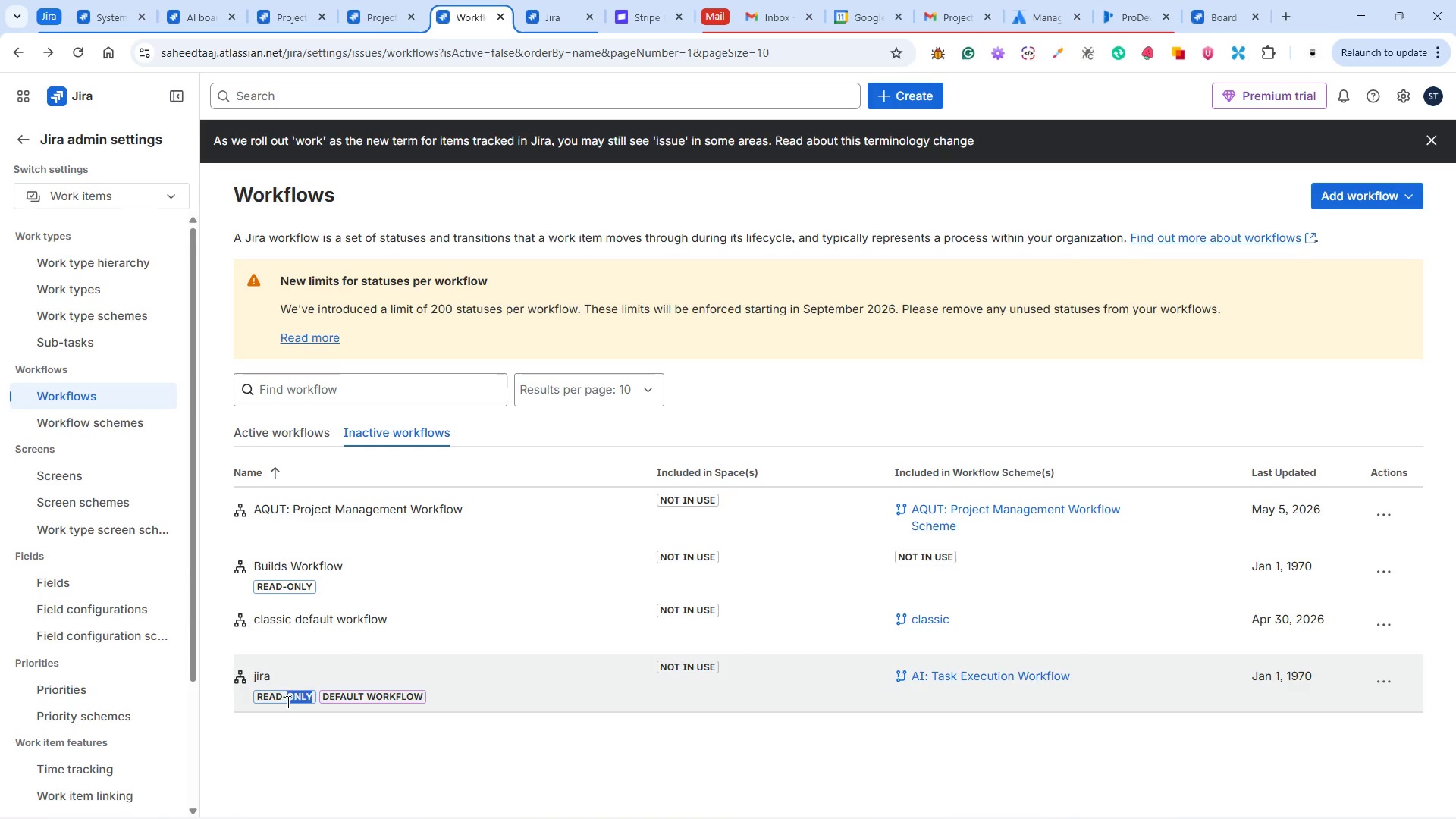 
triple_click([287, 701])
 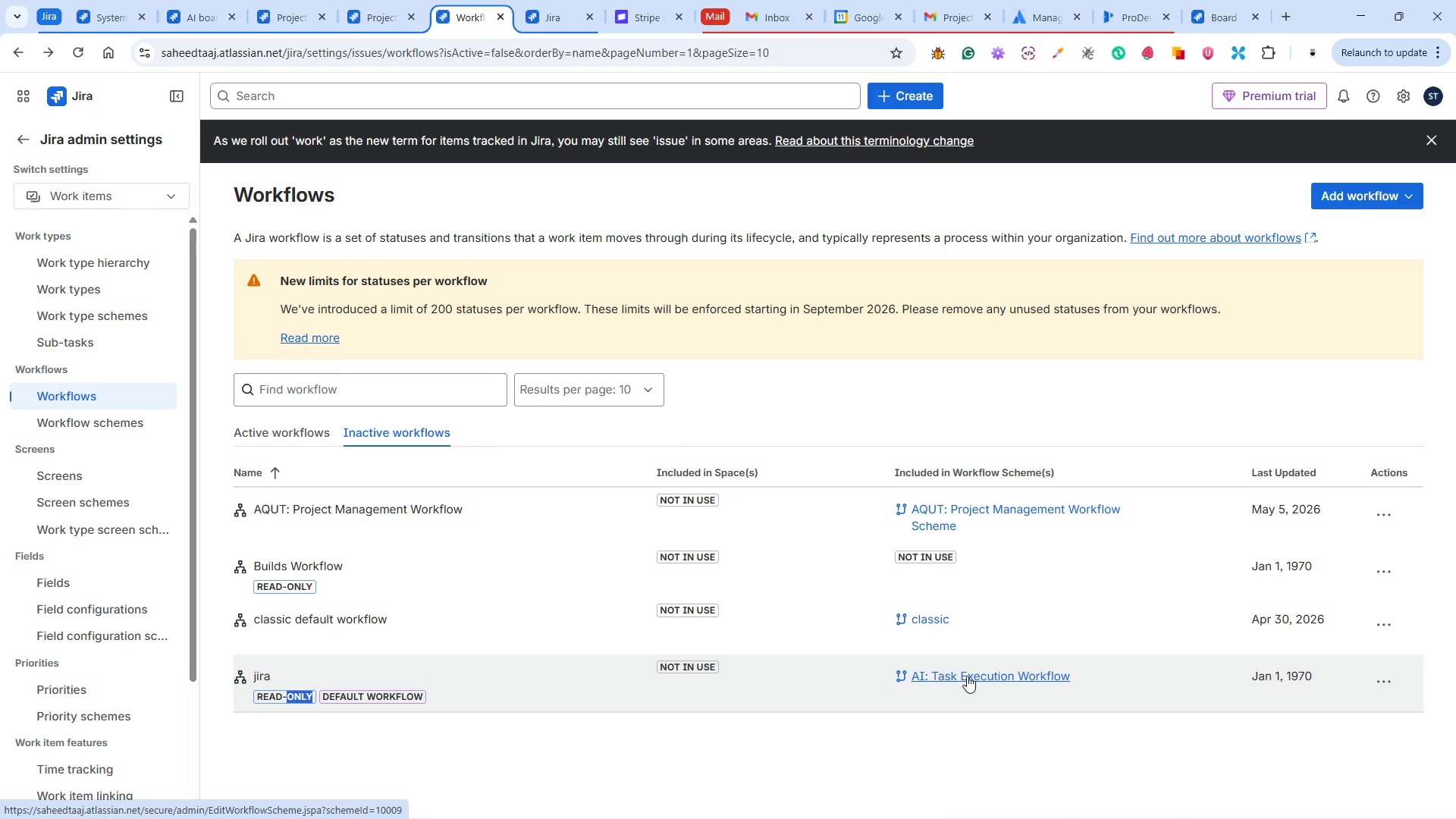 
left_click([967, 676])
 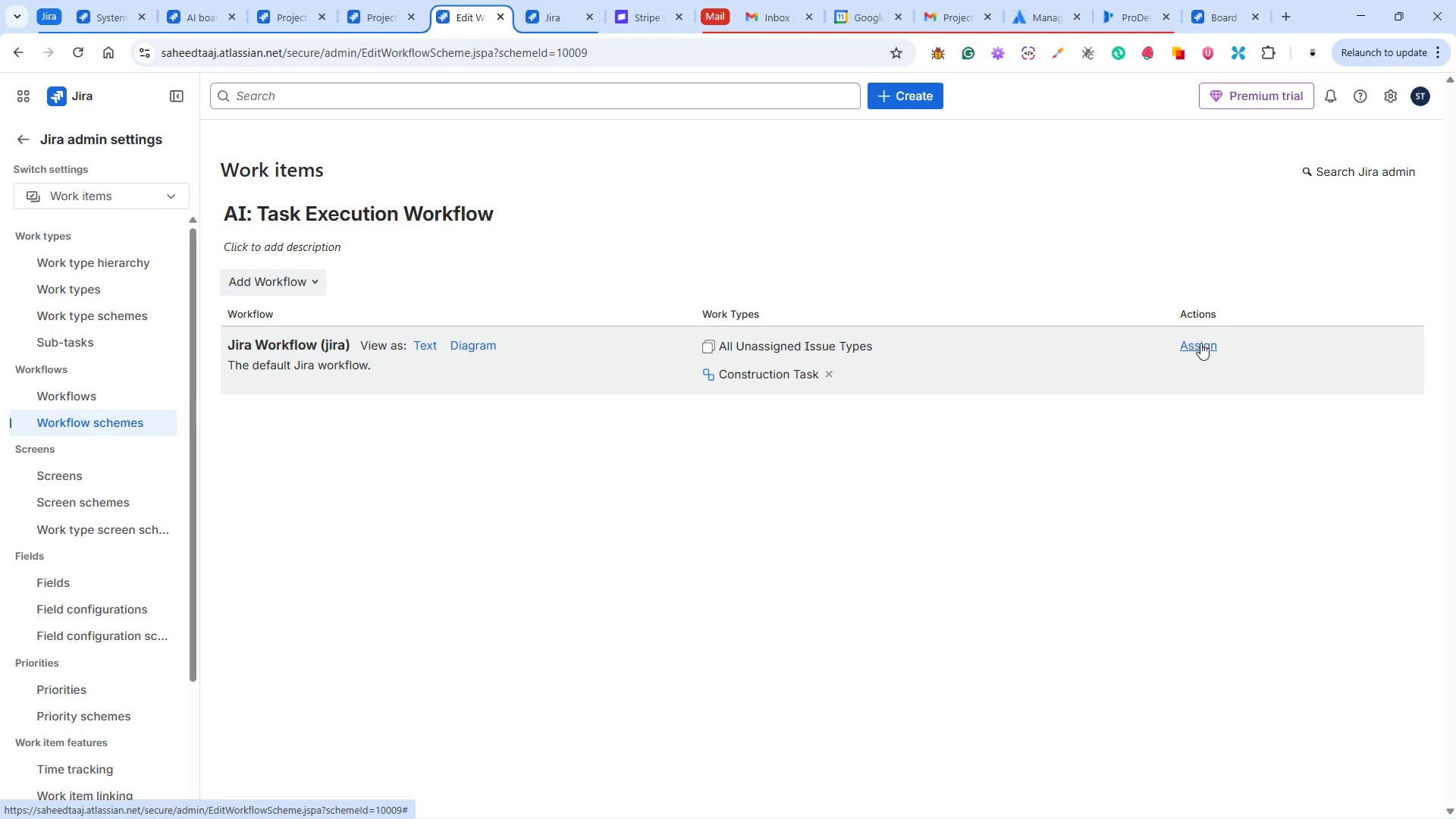 
wait(13.89)
 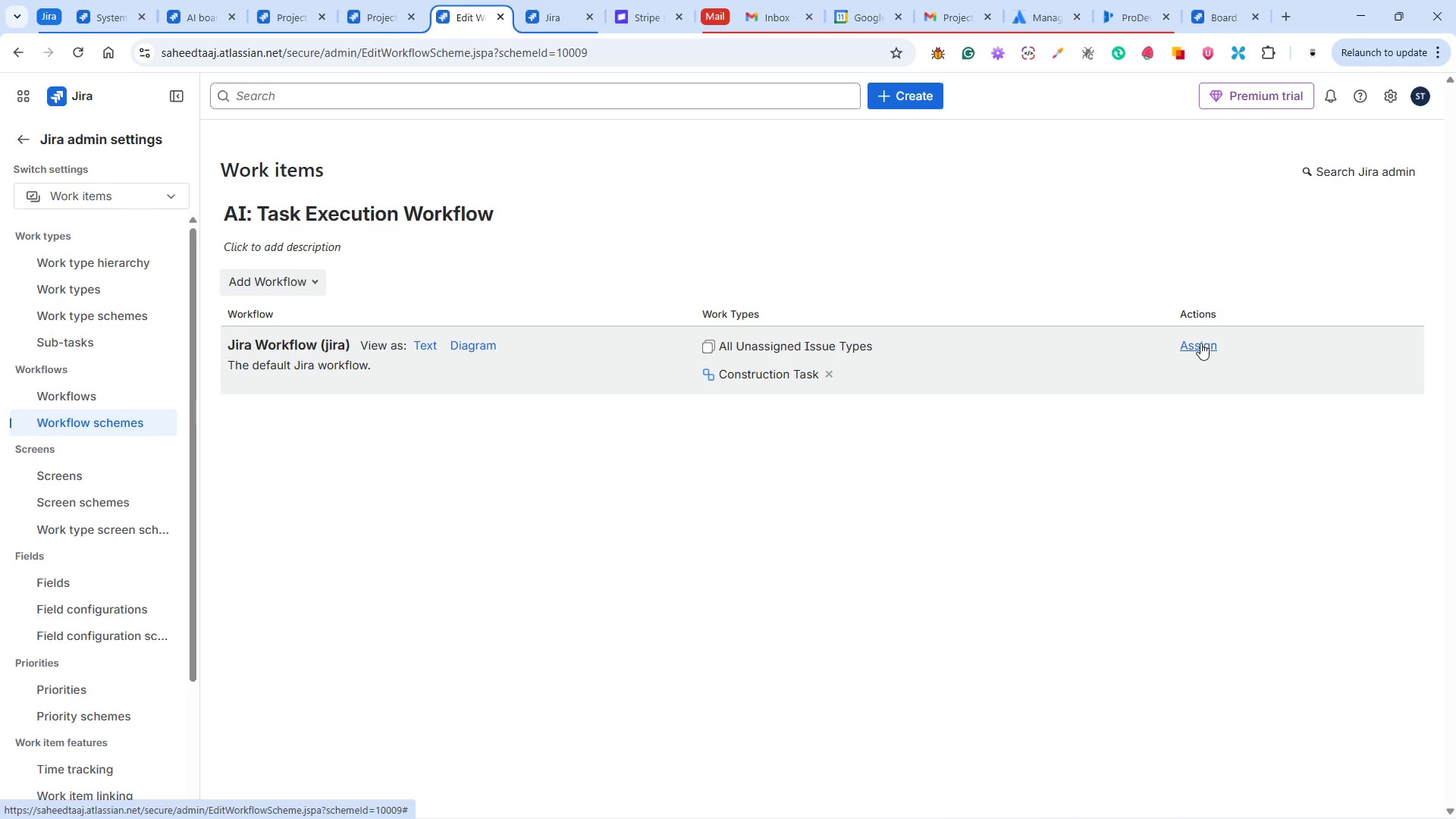 
left_click([431, 344])
 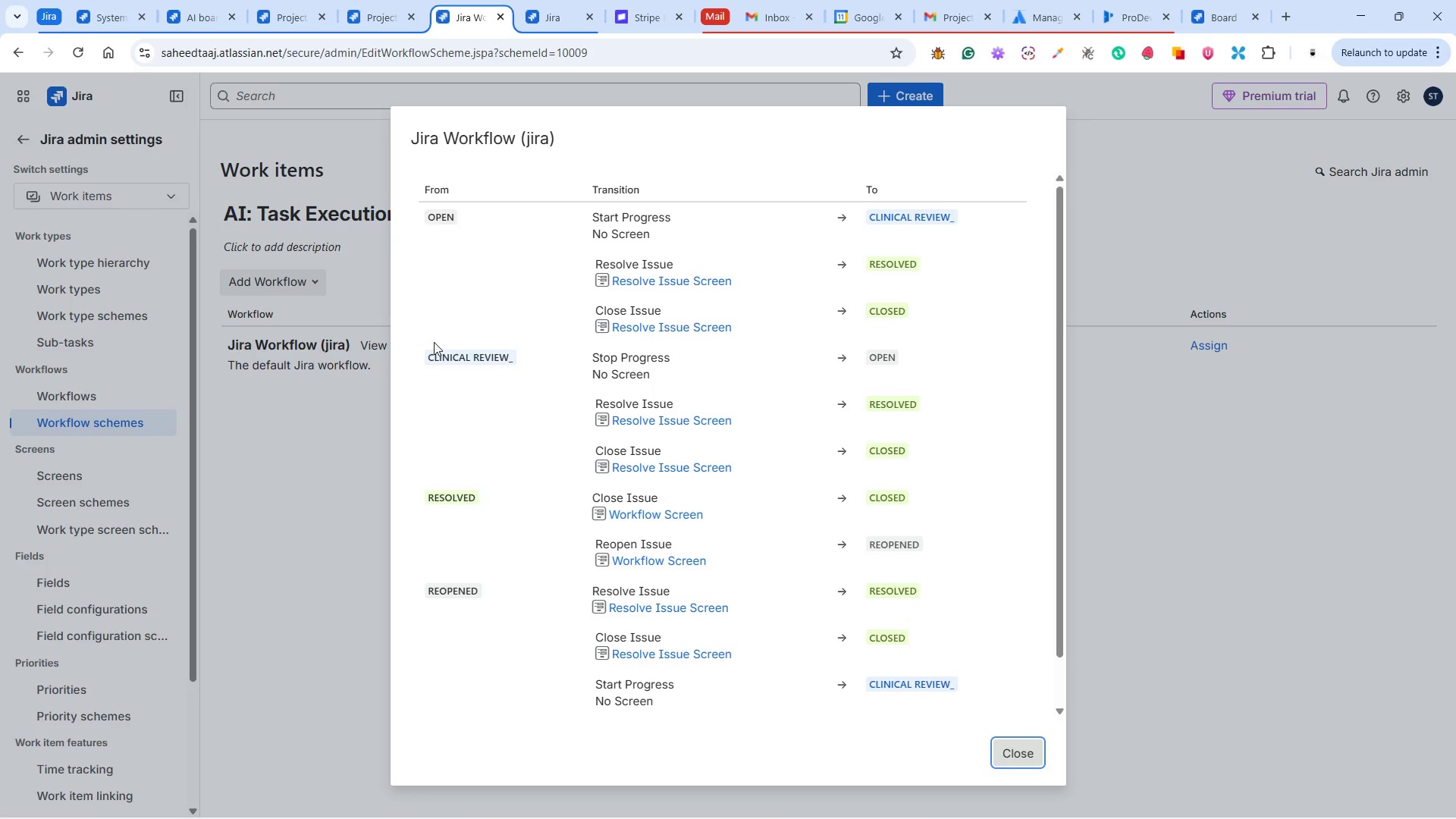 
scroll: coordinate [764, 492], scroll_direction: down, amount: 6.0
 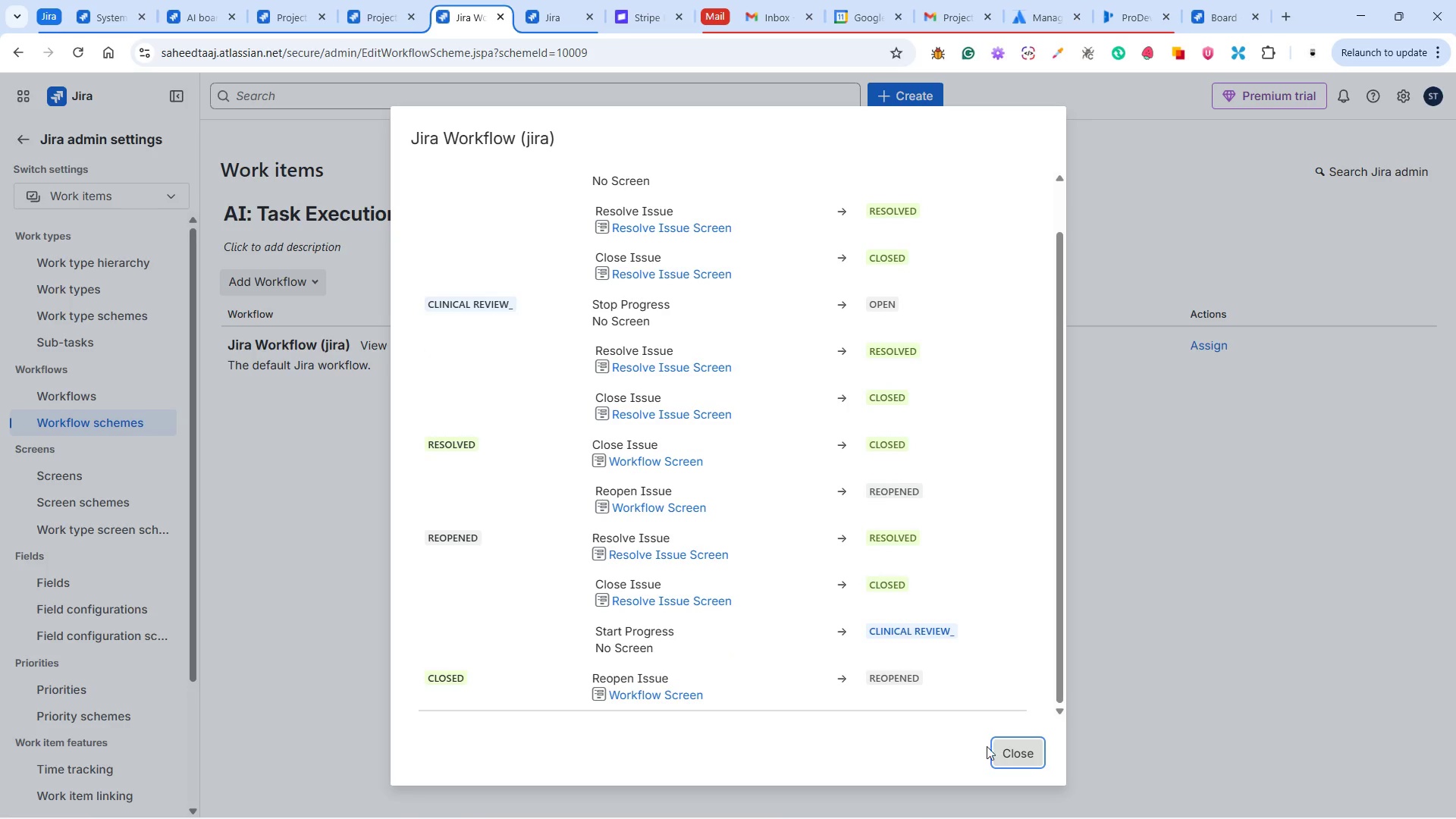 
left_click([995, 748])
 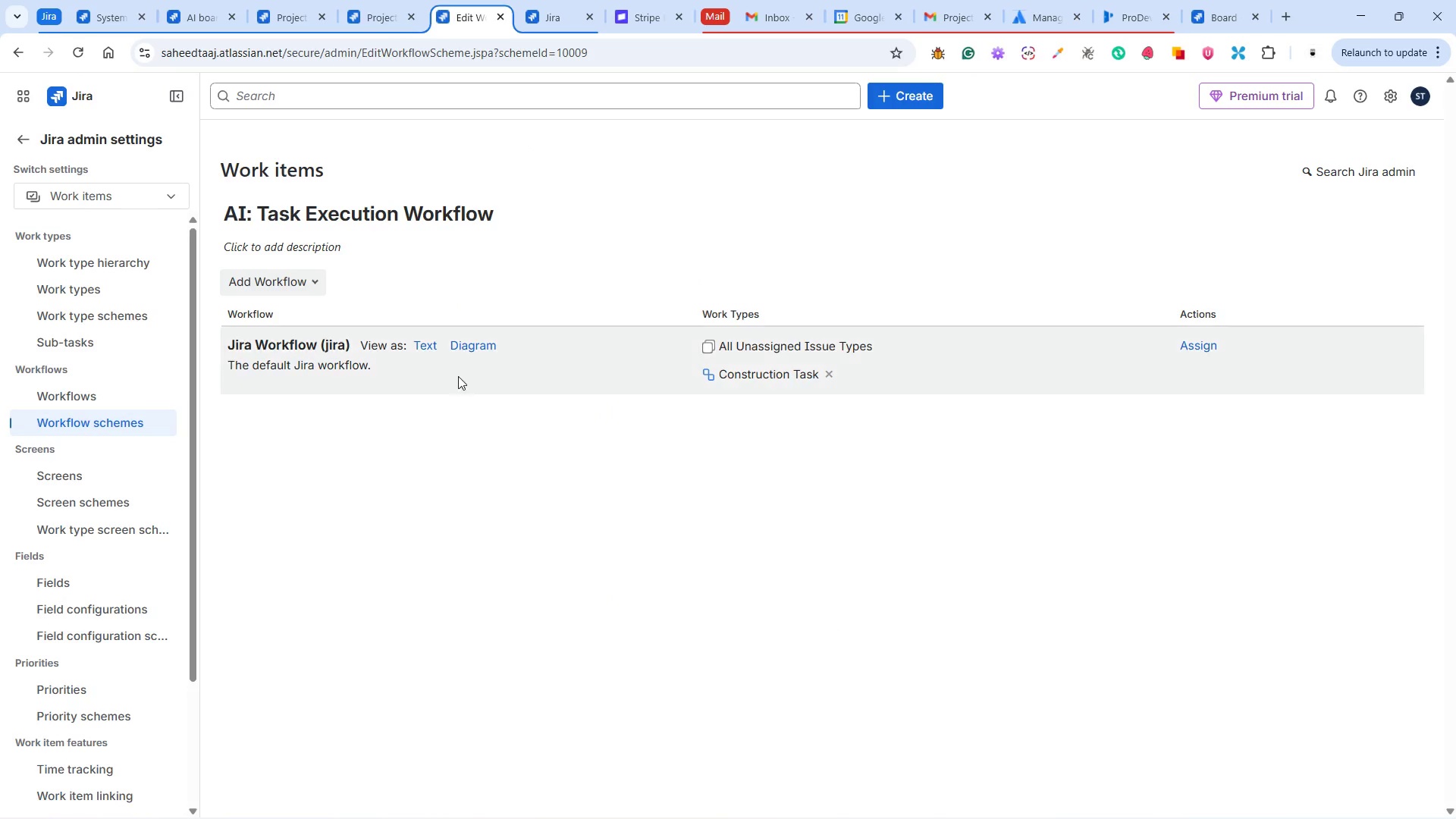 
left_click([471, 343])
 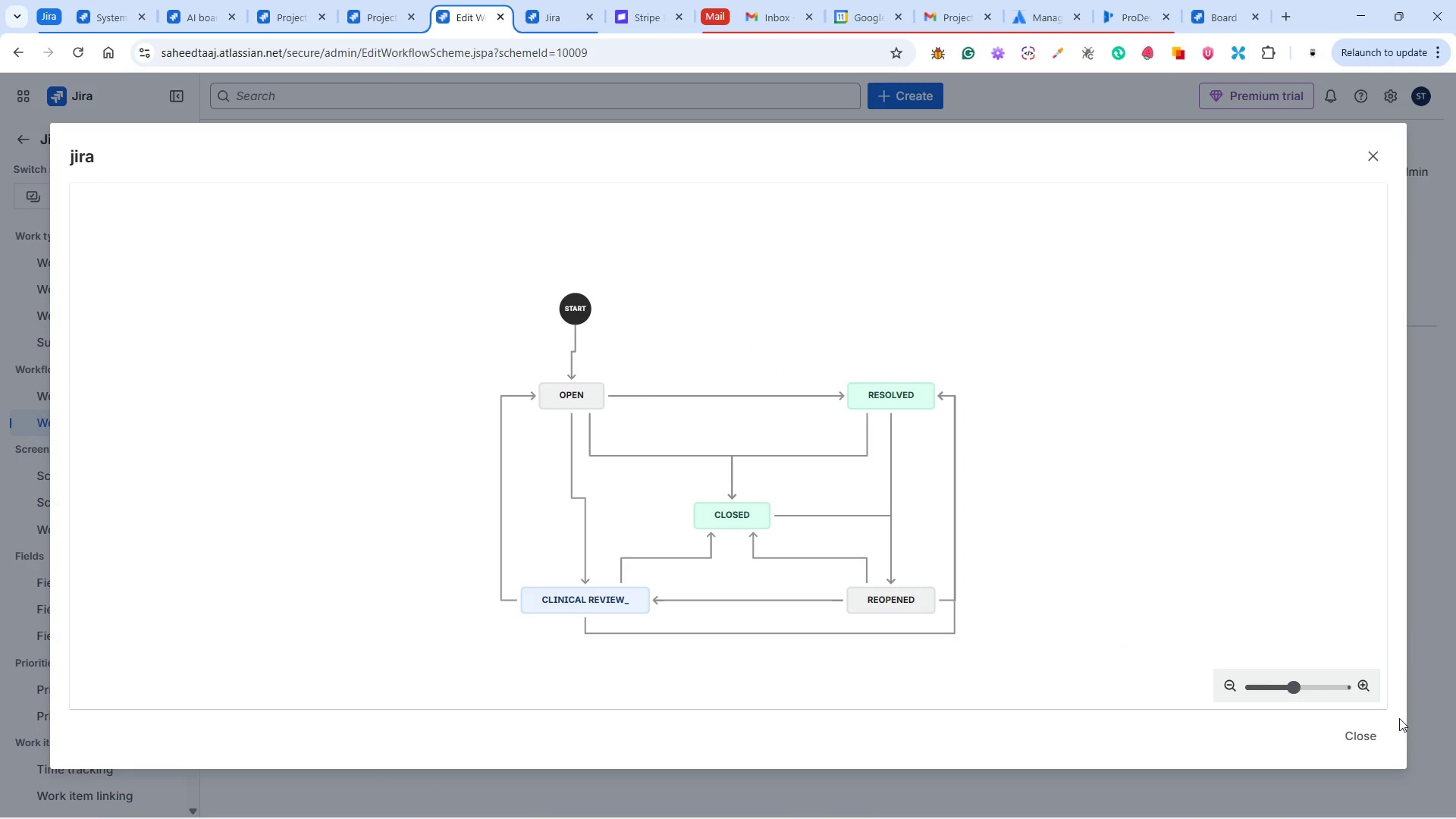 
wait(17.8)
 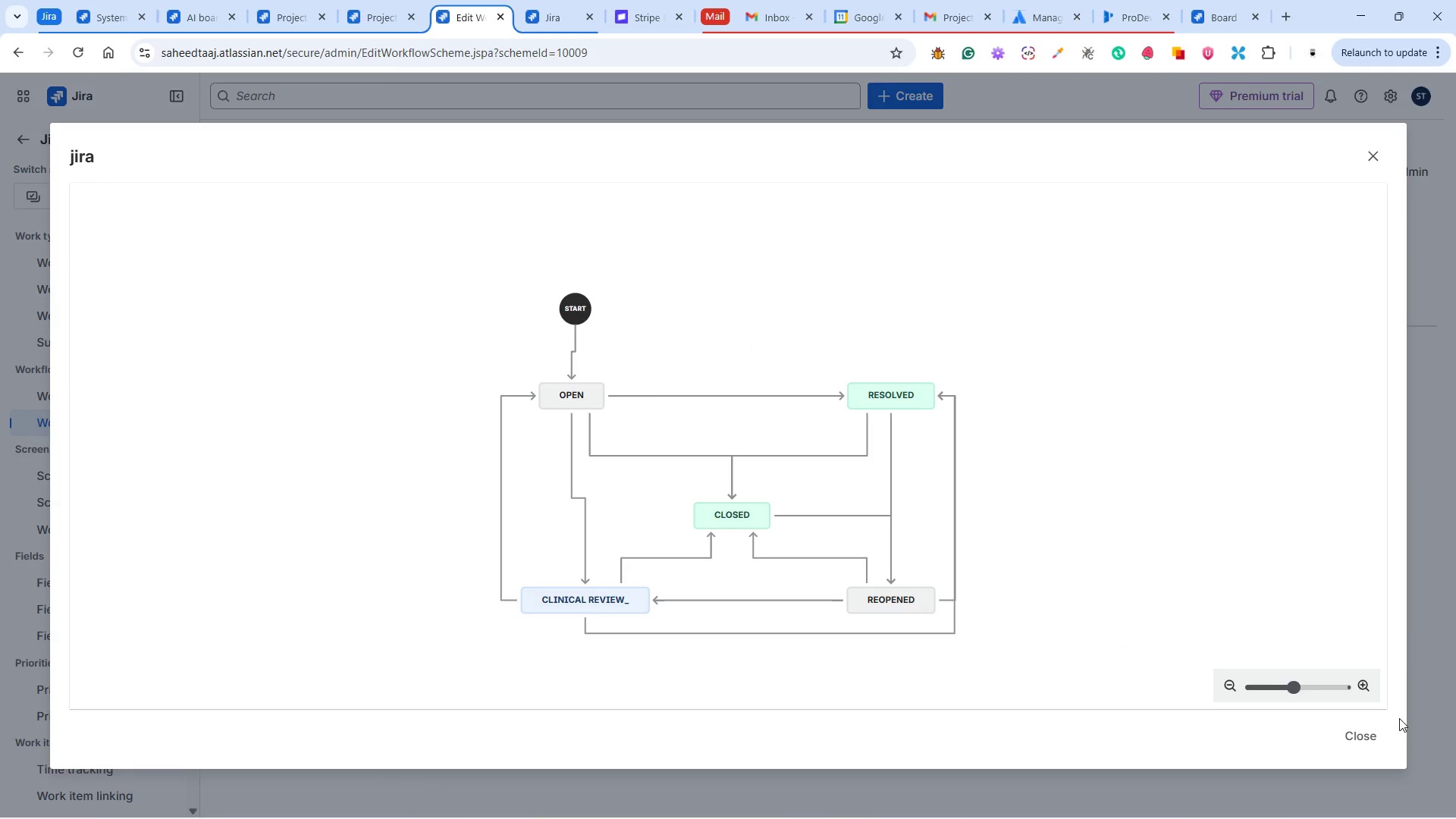 
left_click([1398, 718])
 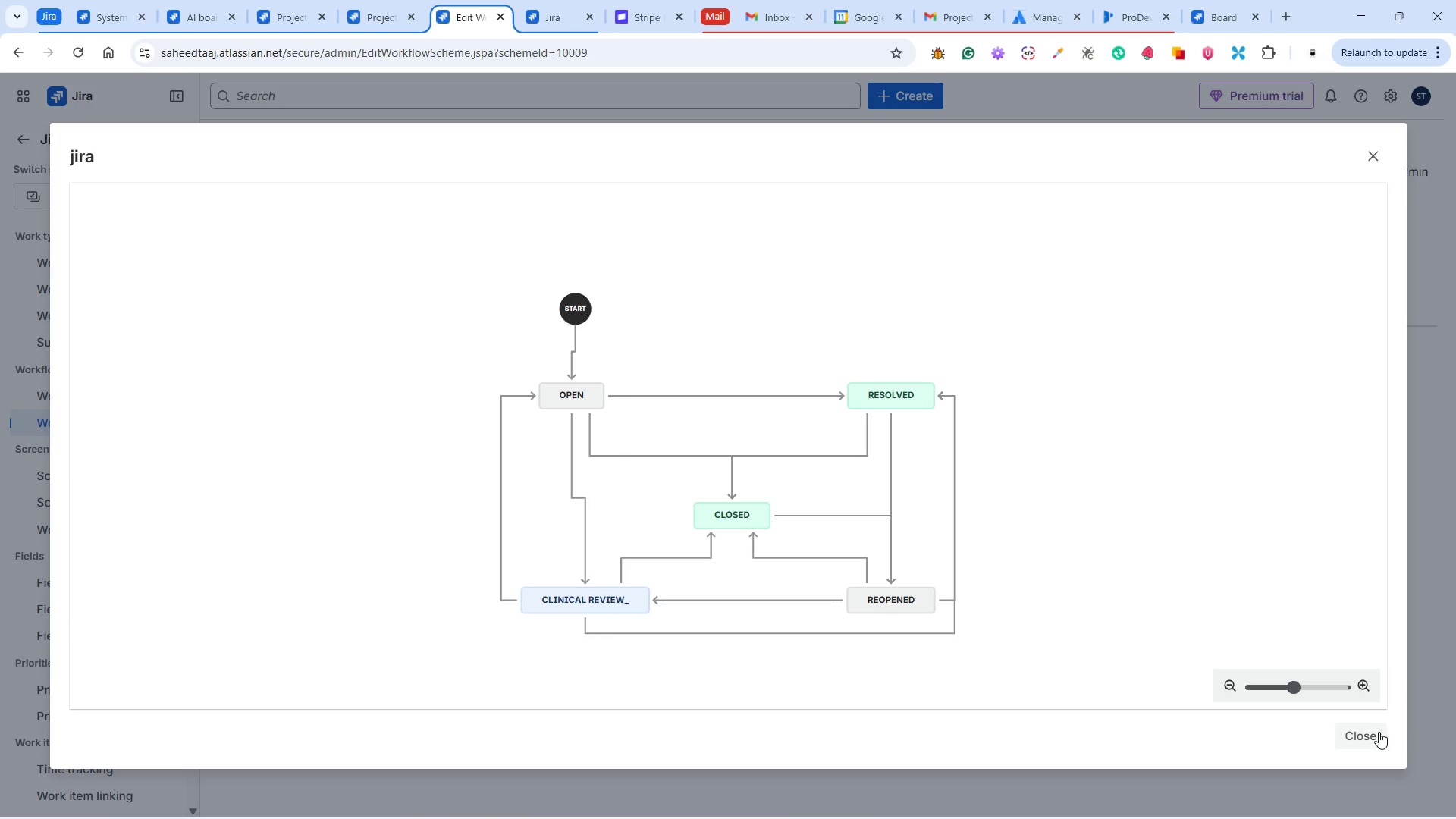 
left_click([1376, 733])
 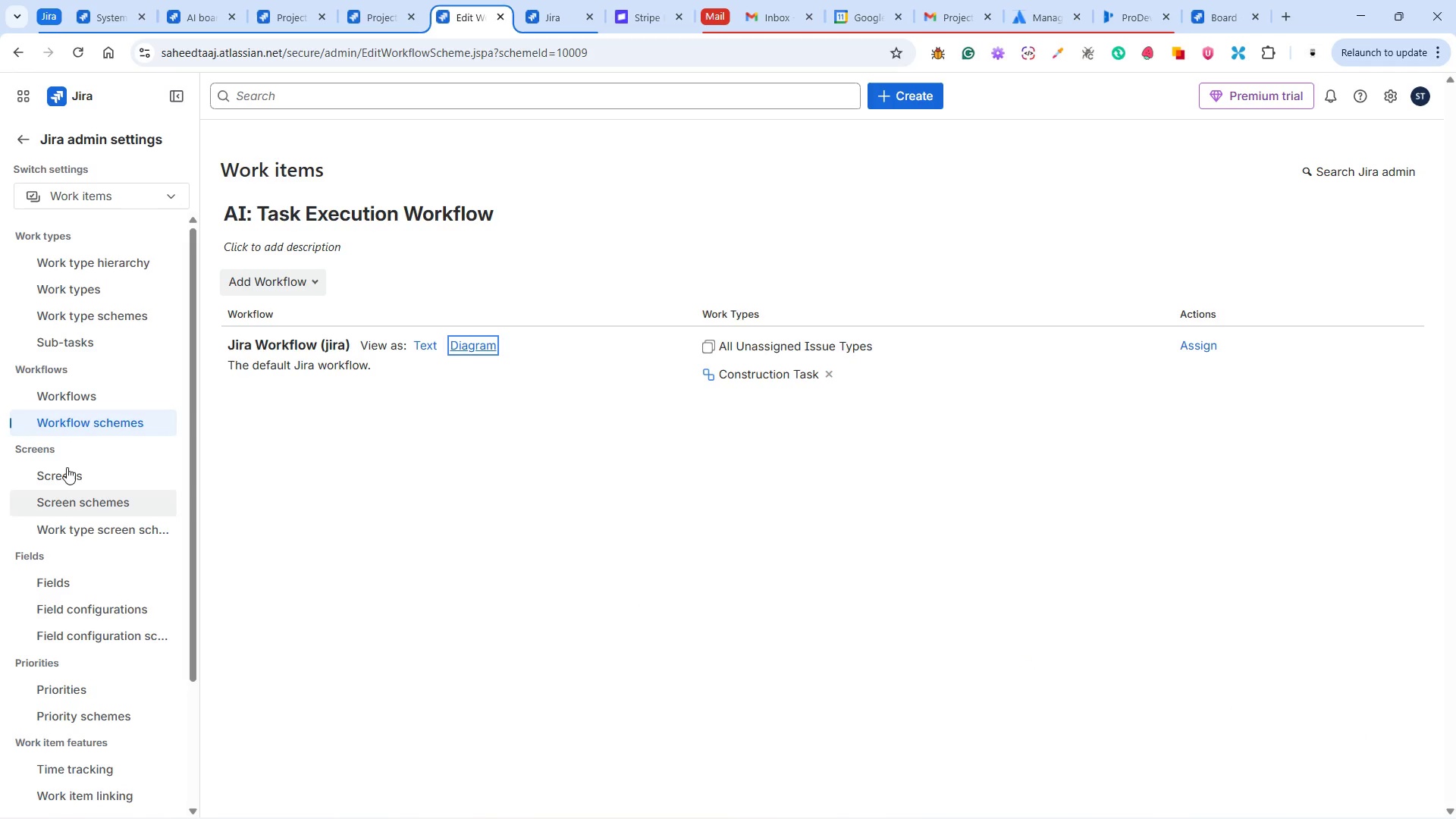 
left_click([55, 413])
 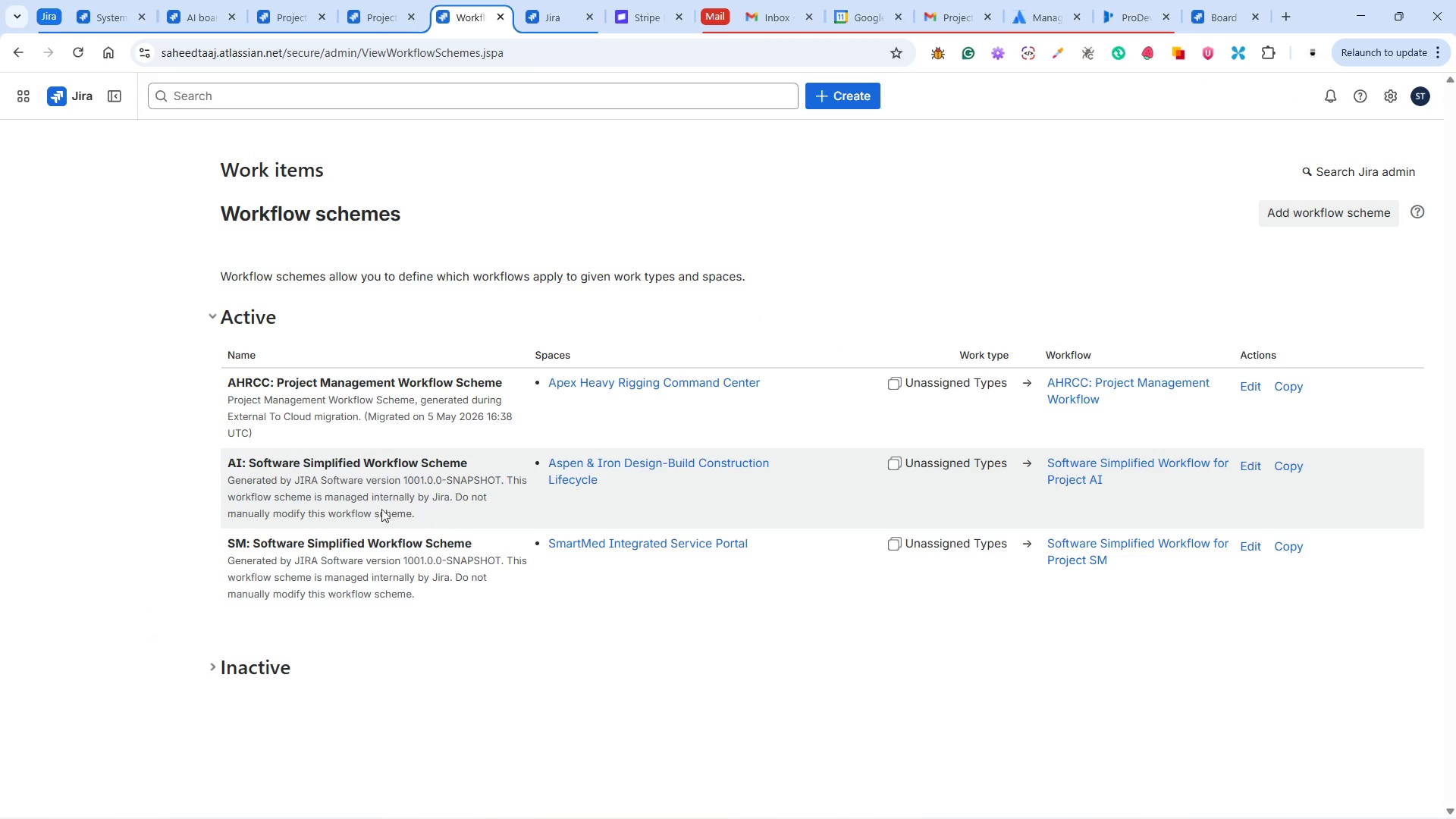 
wait(6.08)
 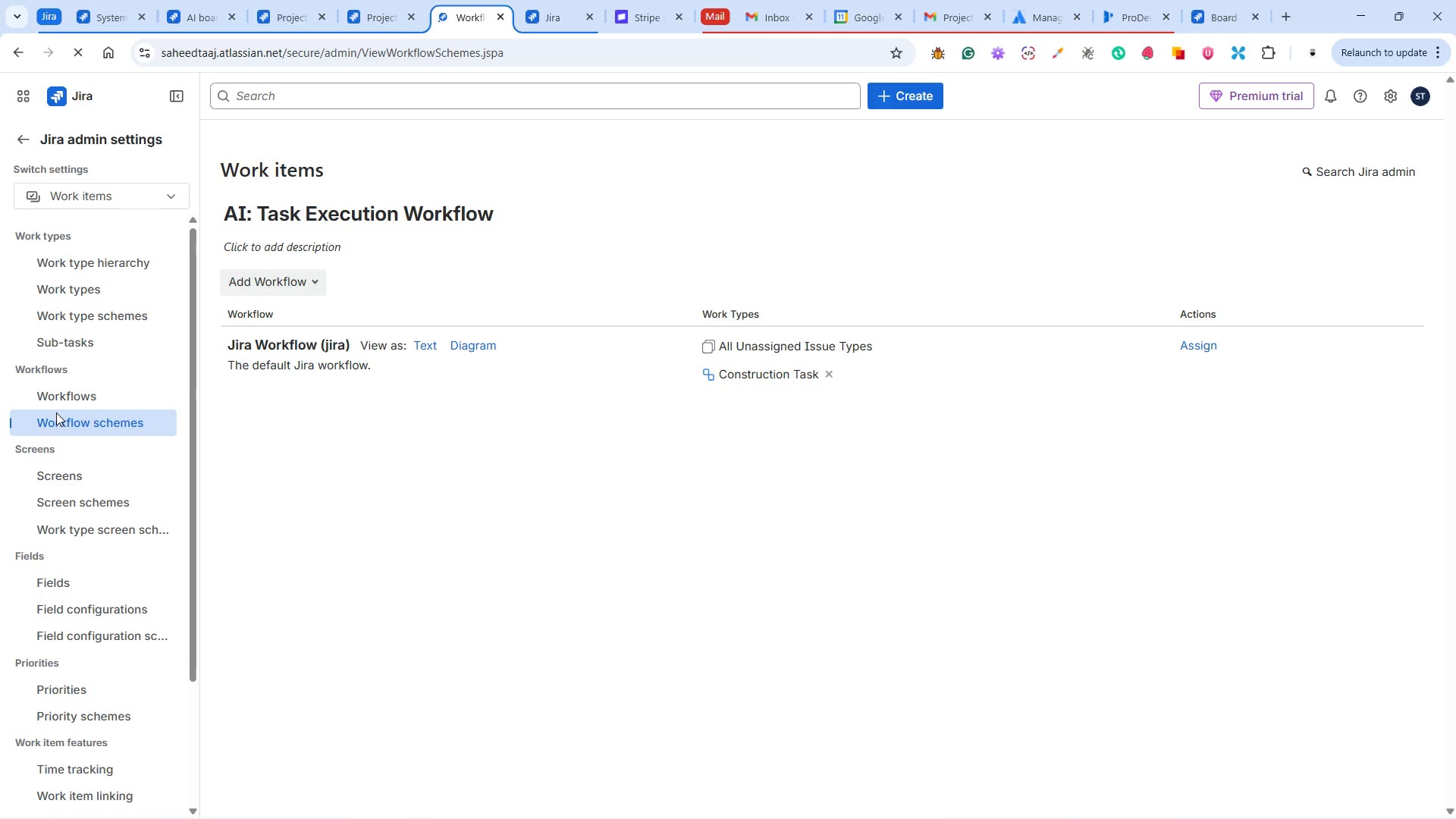 
left_click([249, 653])
 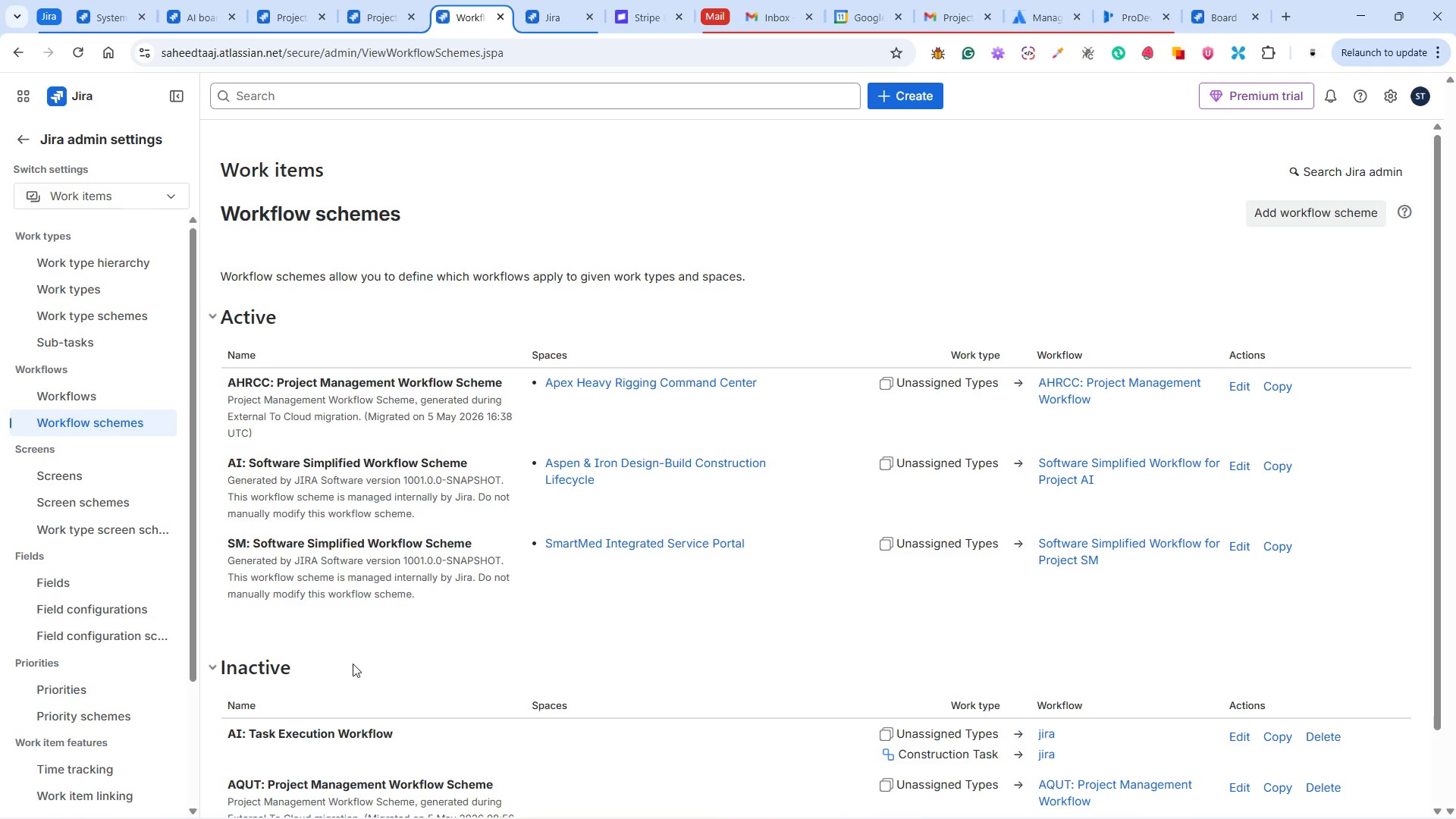 
scroll: coordinate [419, 647], scroll_direction: down, amount: 2.0
 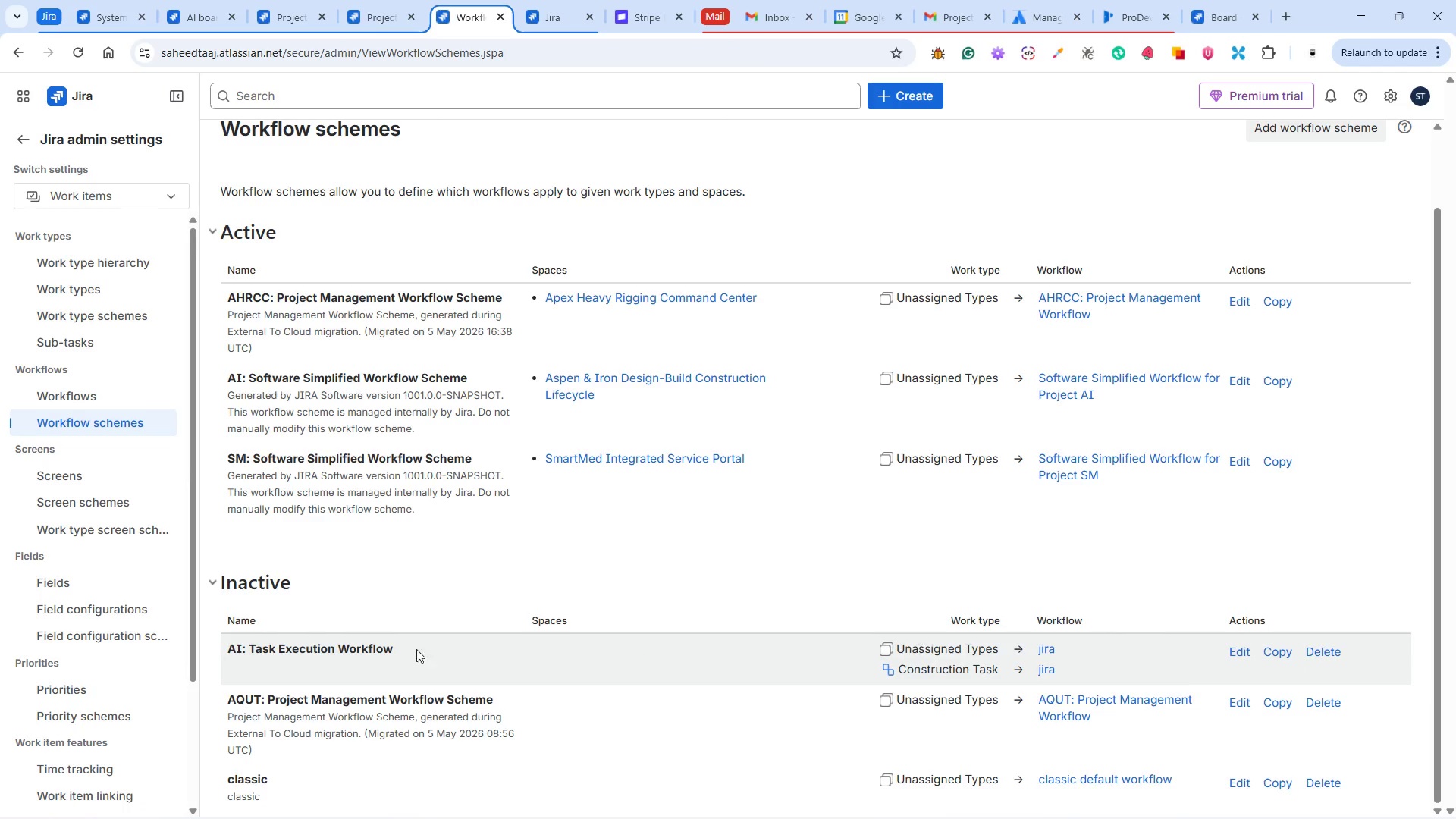 
wait(6.31)
 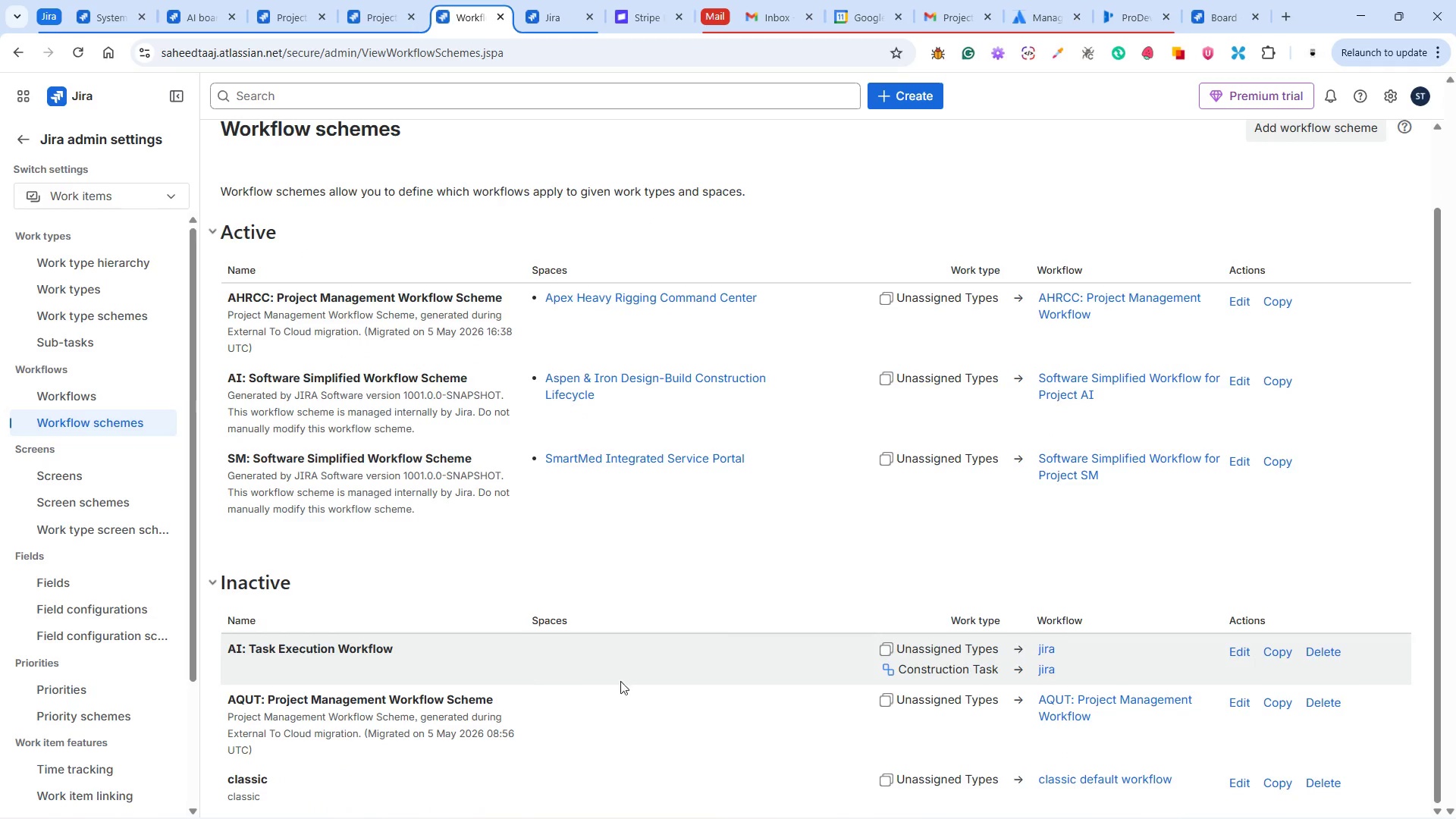 
scroll: coordinate [389, 644], scroll_direction: down, amount: 3.0
 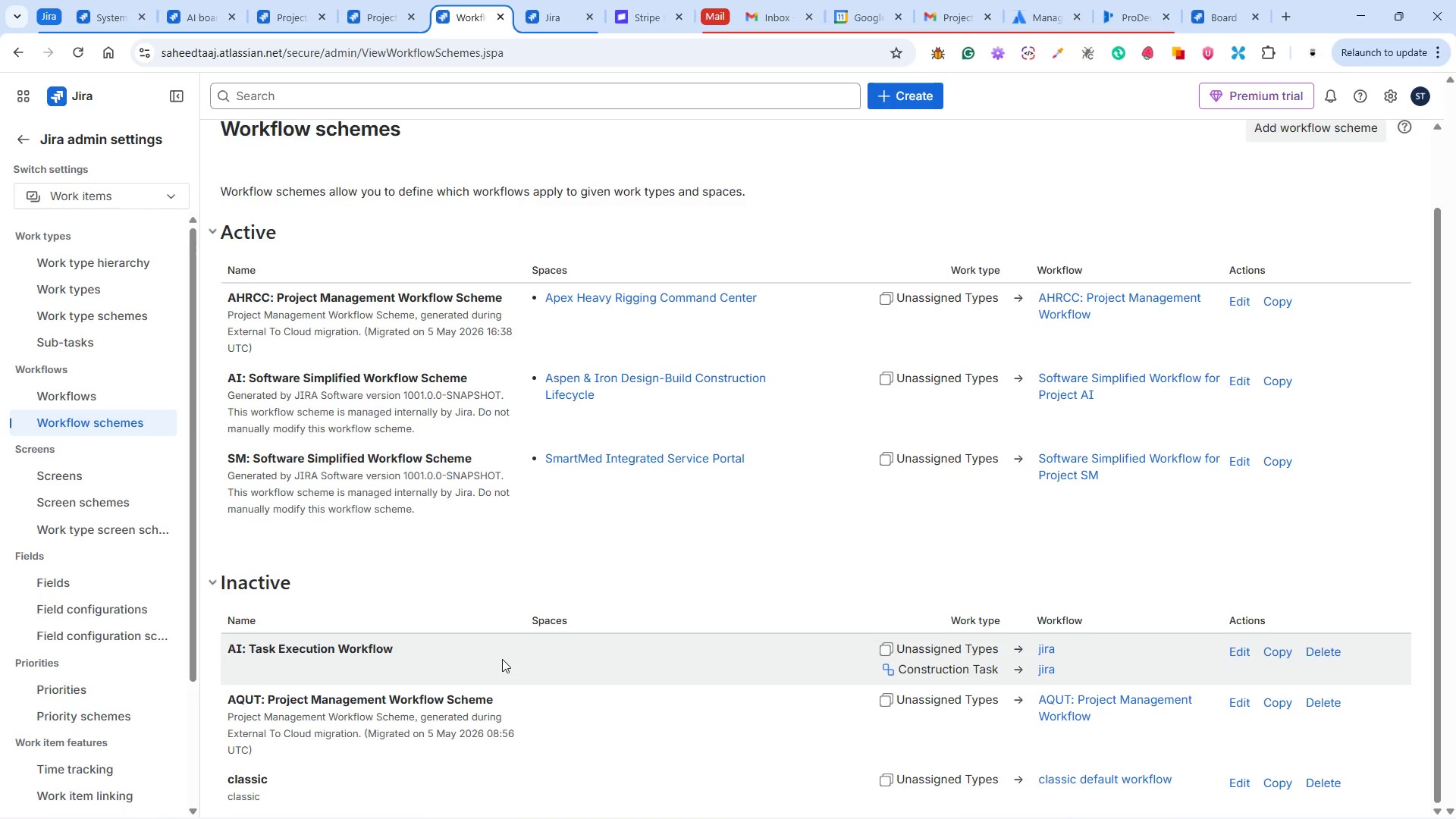 
wait(11.81)
 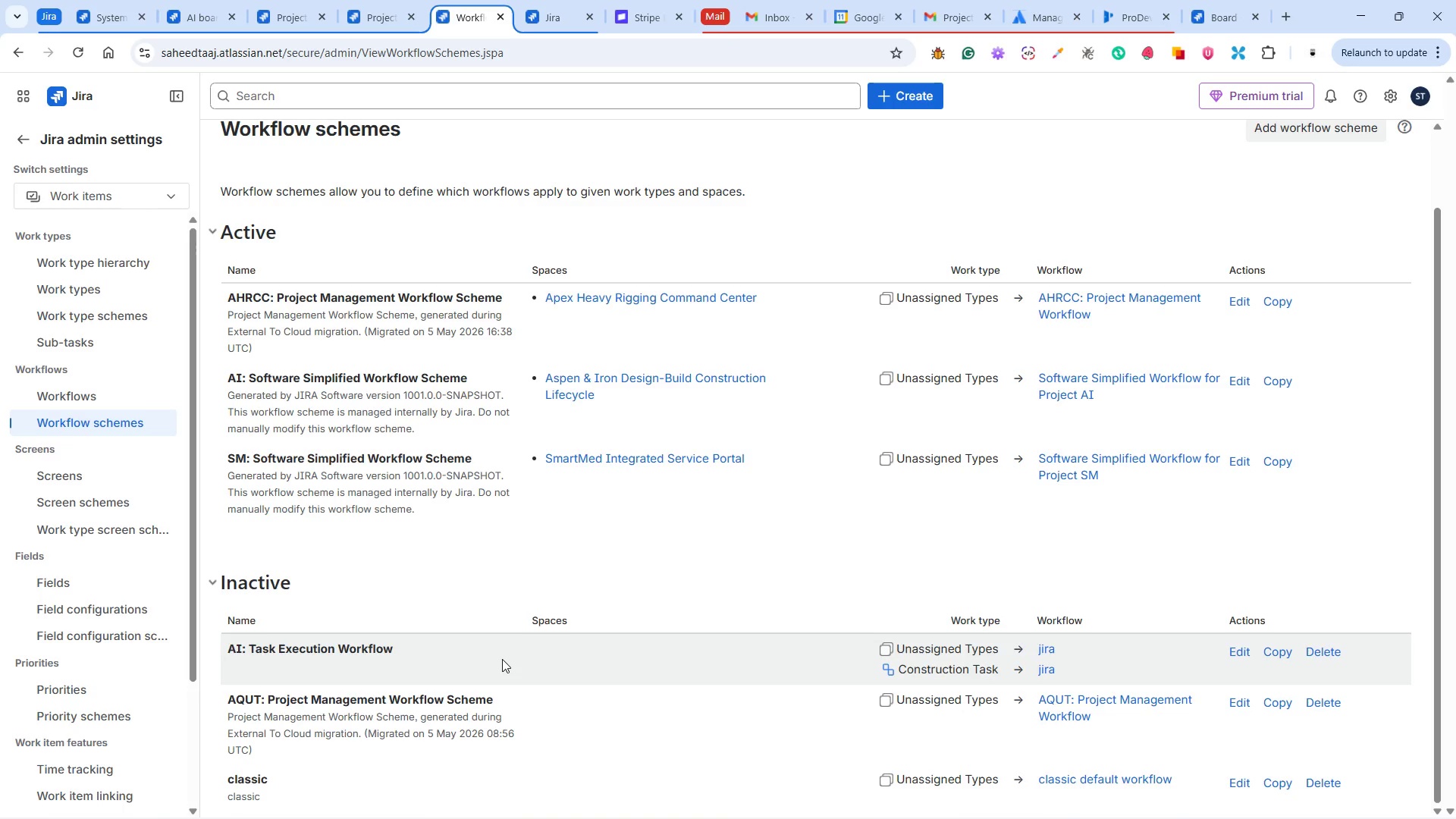 
scroll: coordinate [539, 651], scroll_direction: down, amount: 3.0
 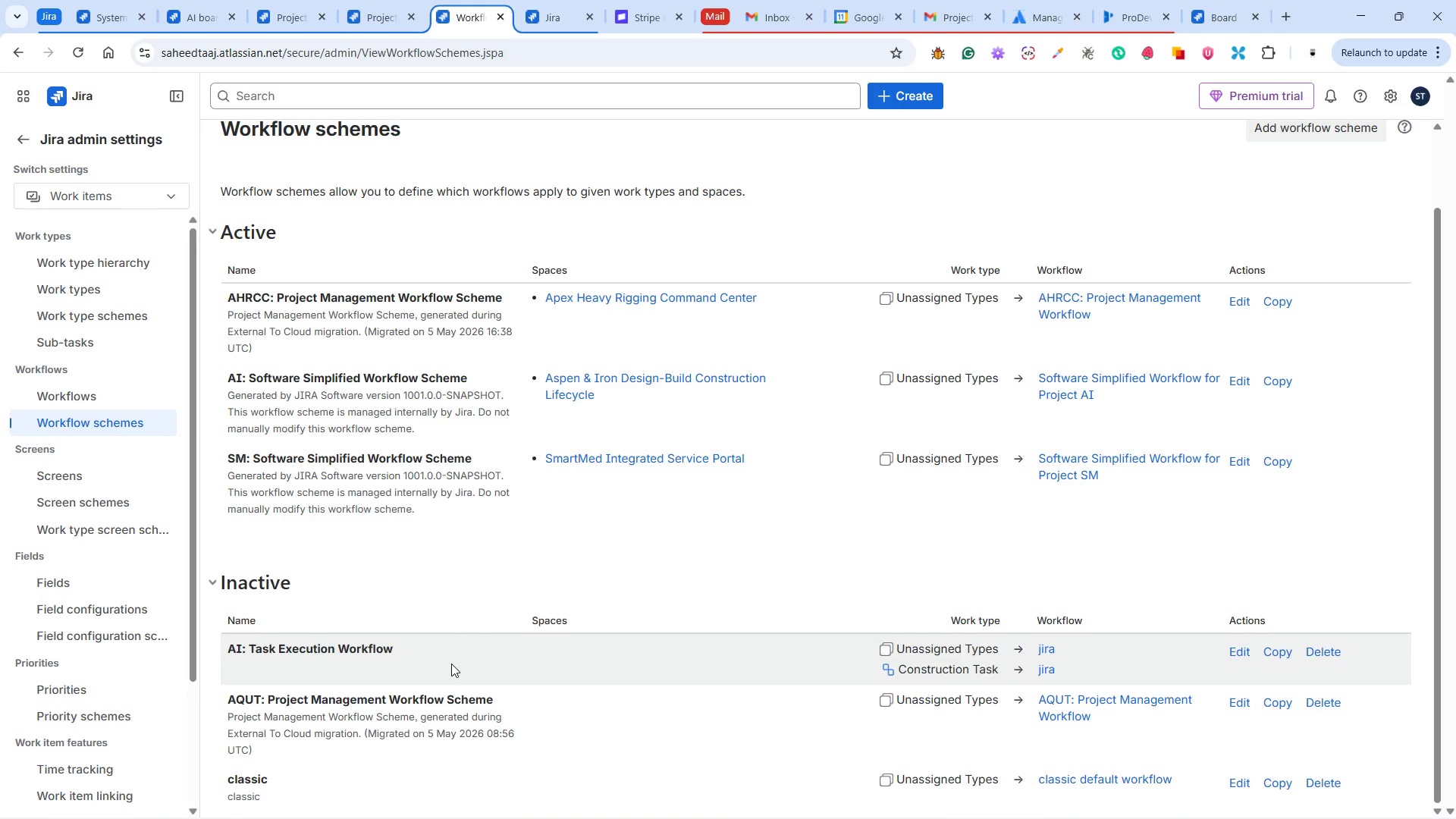 
wait(10.43)
 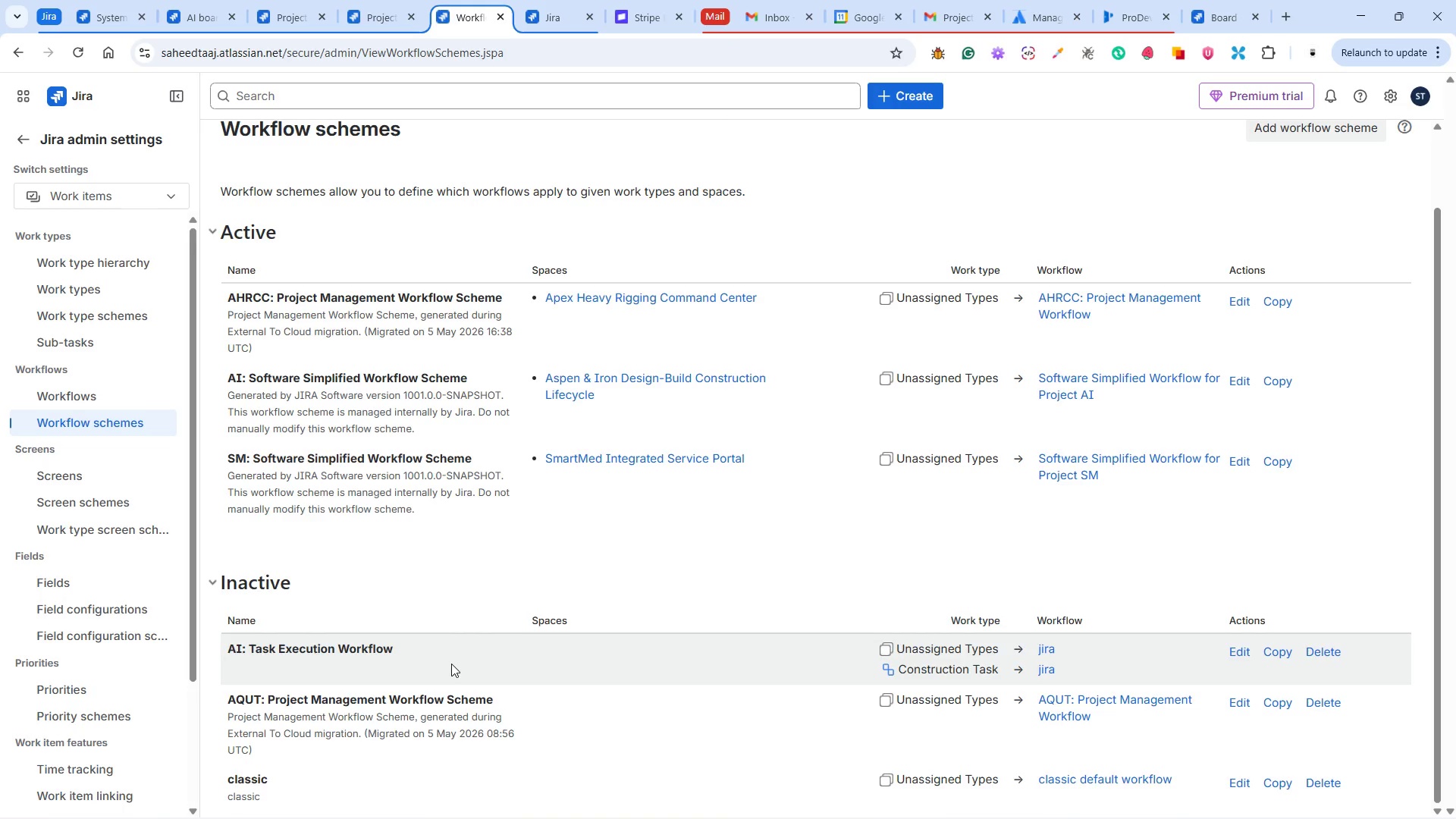 
triple_click([886, 649])
 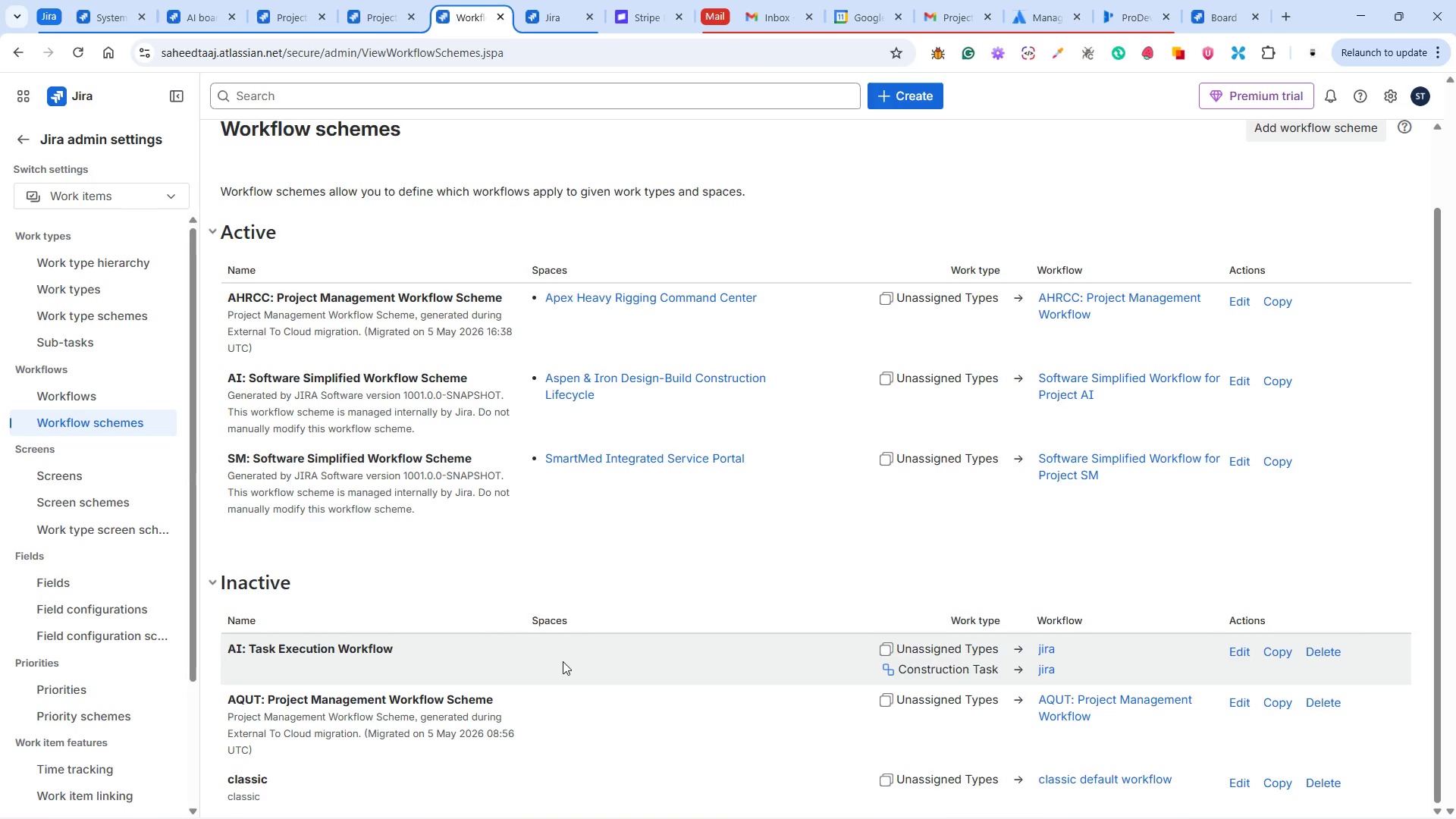 
wait(13.03)
 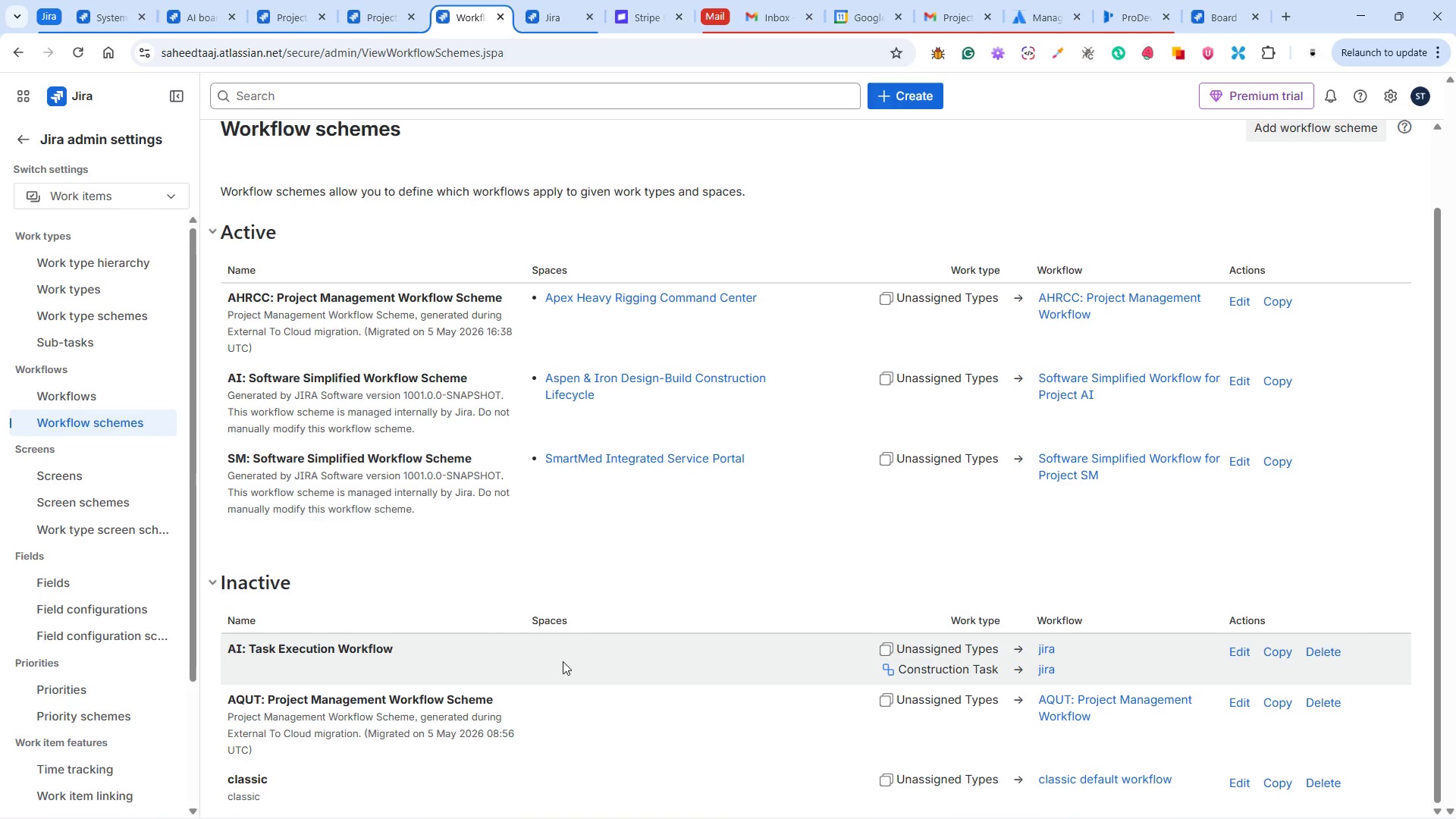 
scroll: coordinate [585, 596], scroll_direction: up, amount: 3.0
 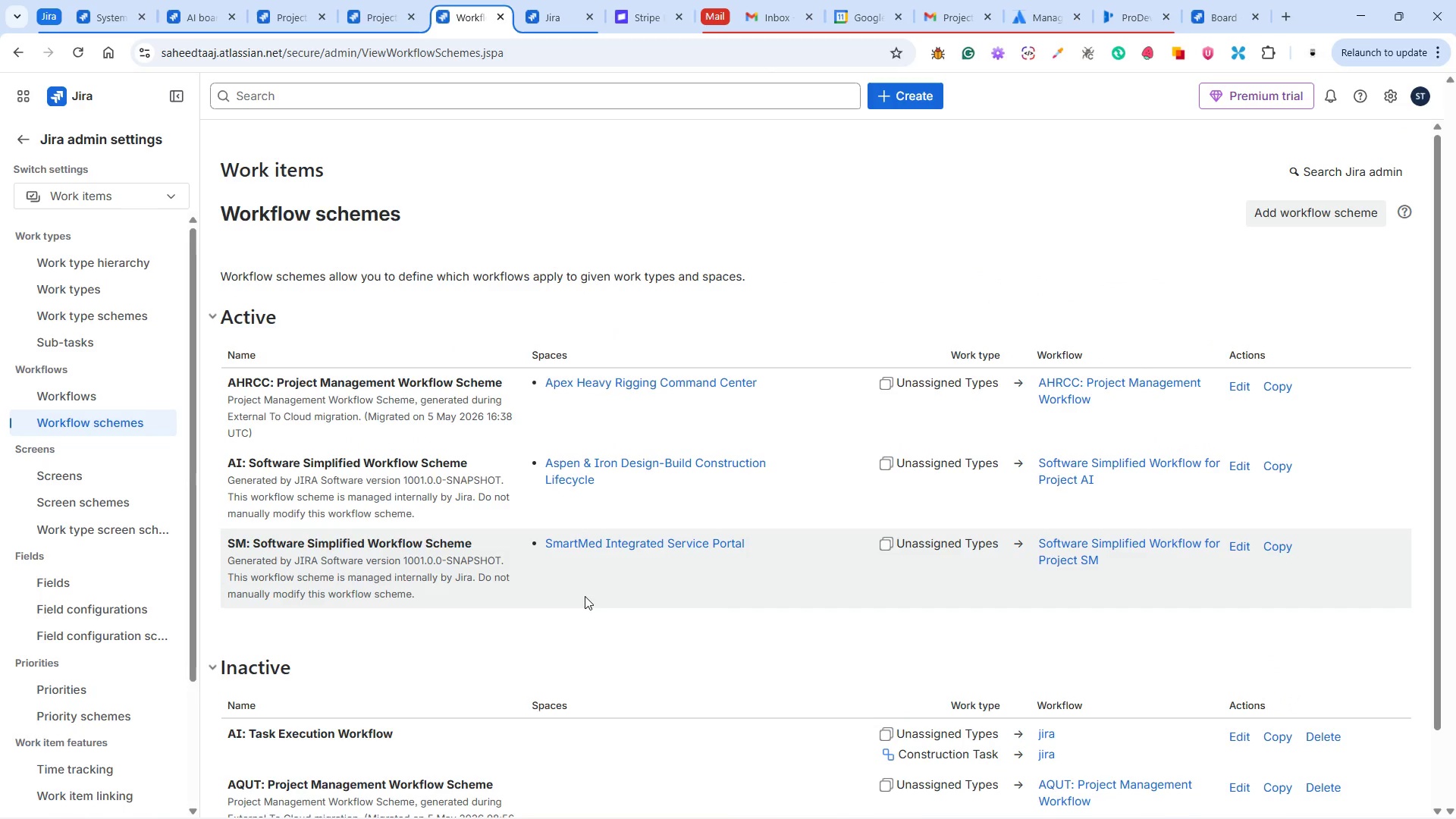 
scroll: coordinate [585, 596], scroll_direction: down, amount: 3.0
 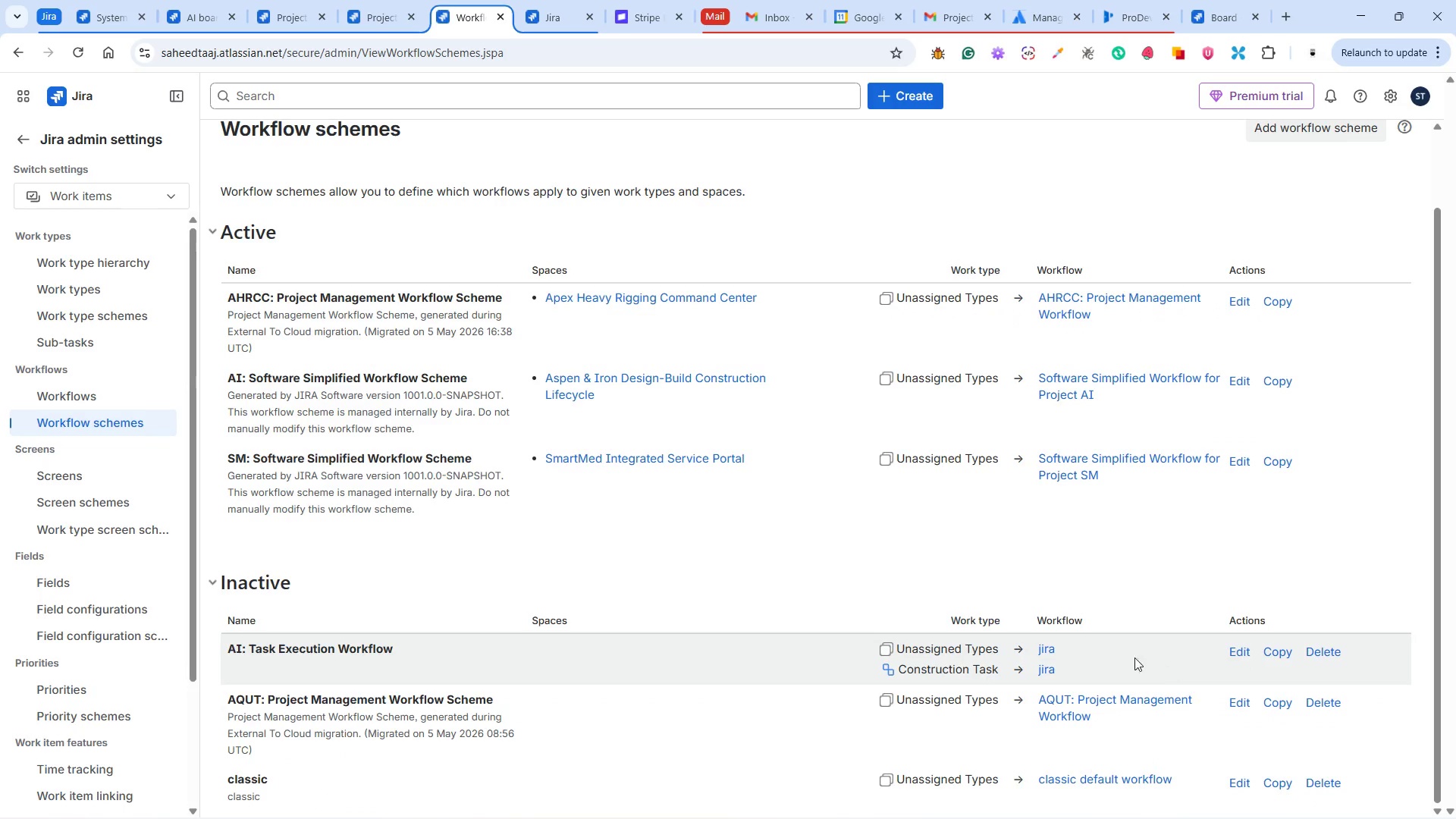 
left_click_drag(start_coordinate=[1046, 648], to_coordinate=[1045, 662])
 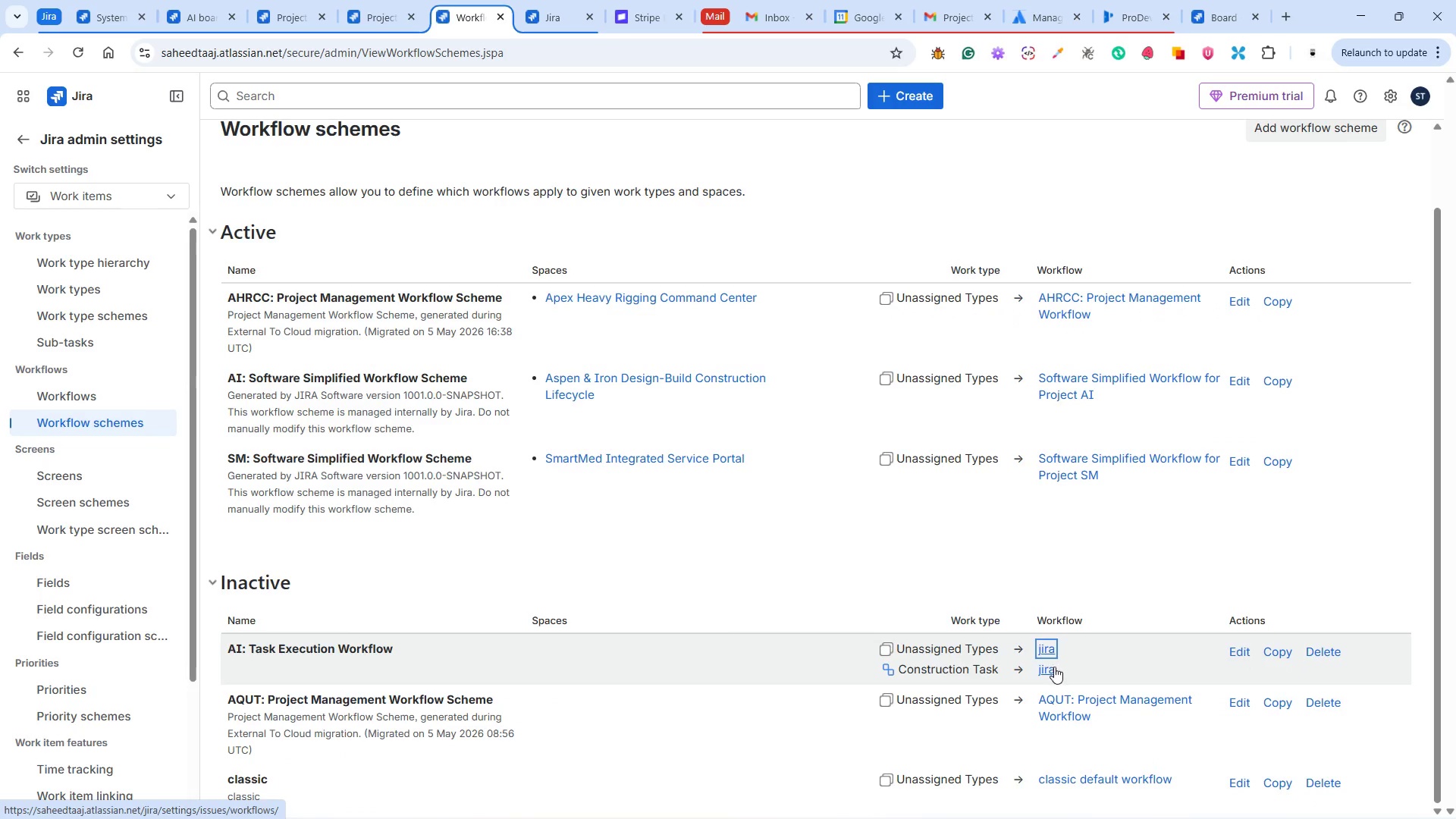 
left_click([1054, 667])
 